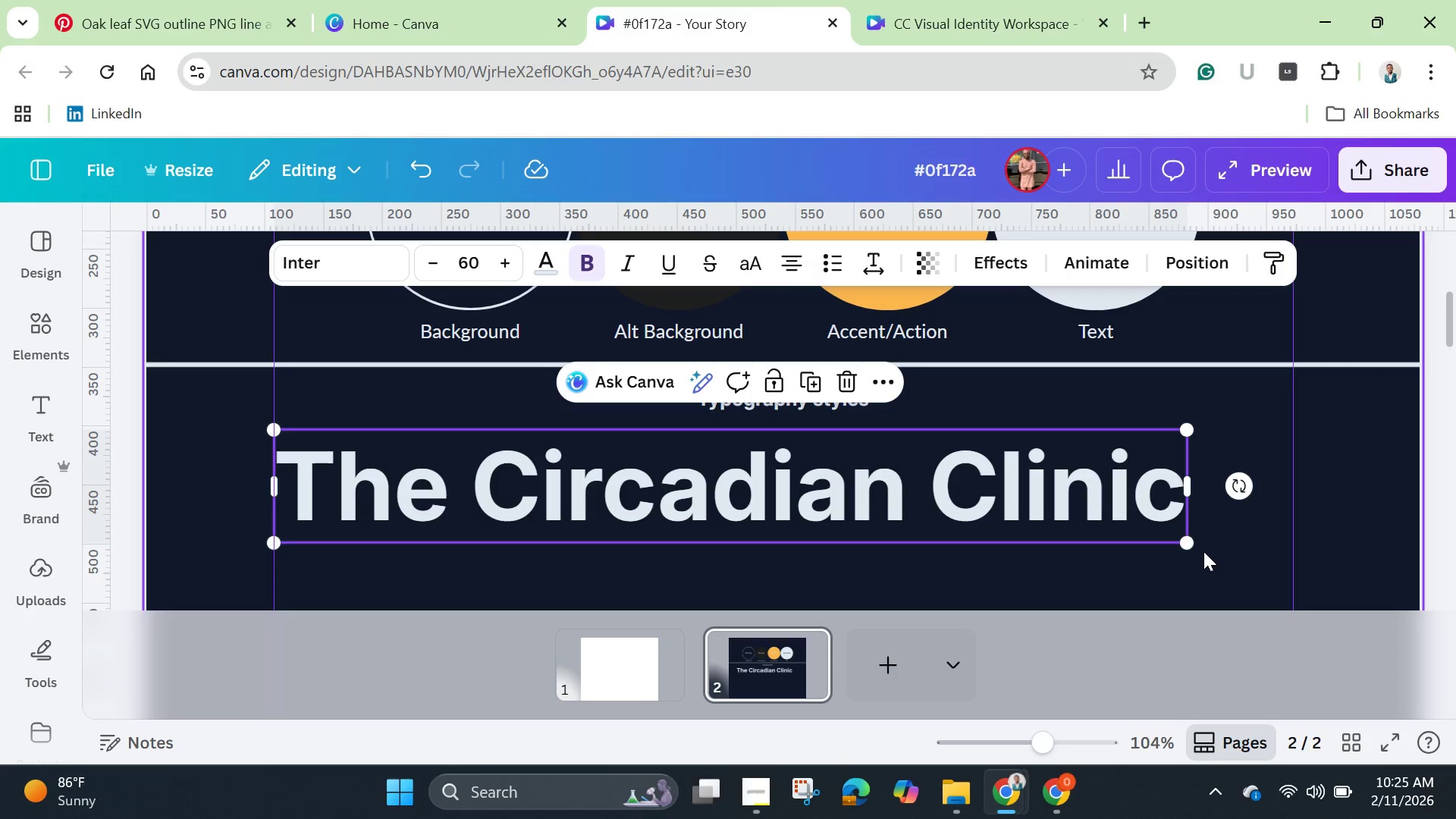 
left_click_drag(start_coordinate=[1189, 547], to_coordinate=[1063, 520])
 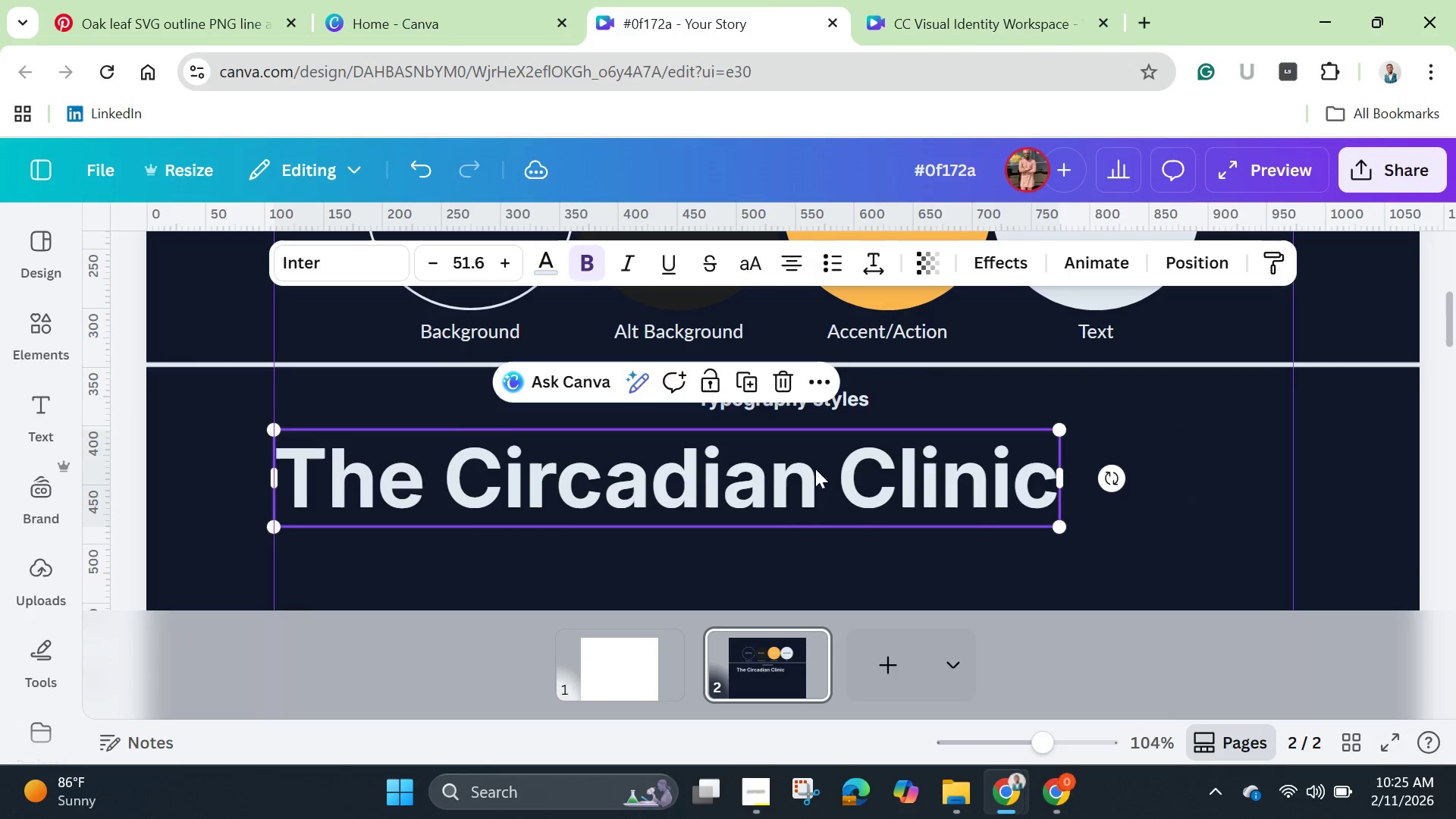 
left_click_drag(start_coordinate=[815, 469], to_coordinate=[928, 469])
 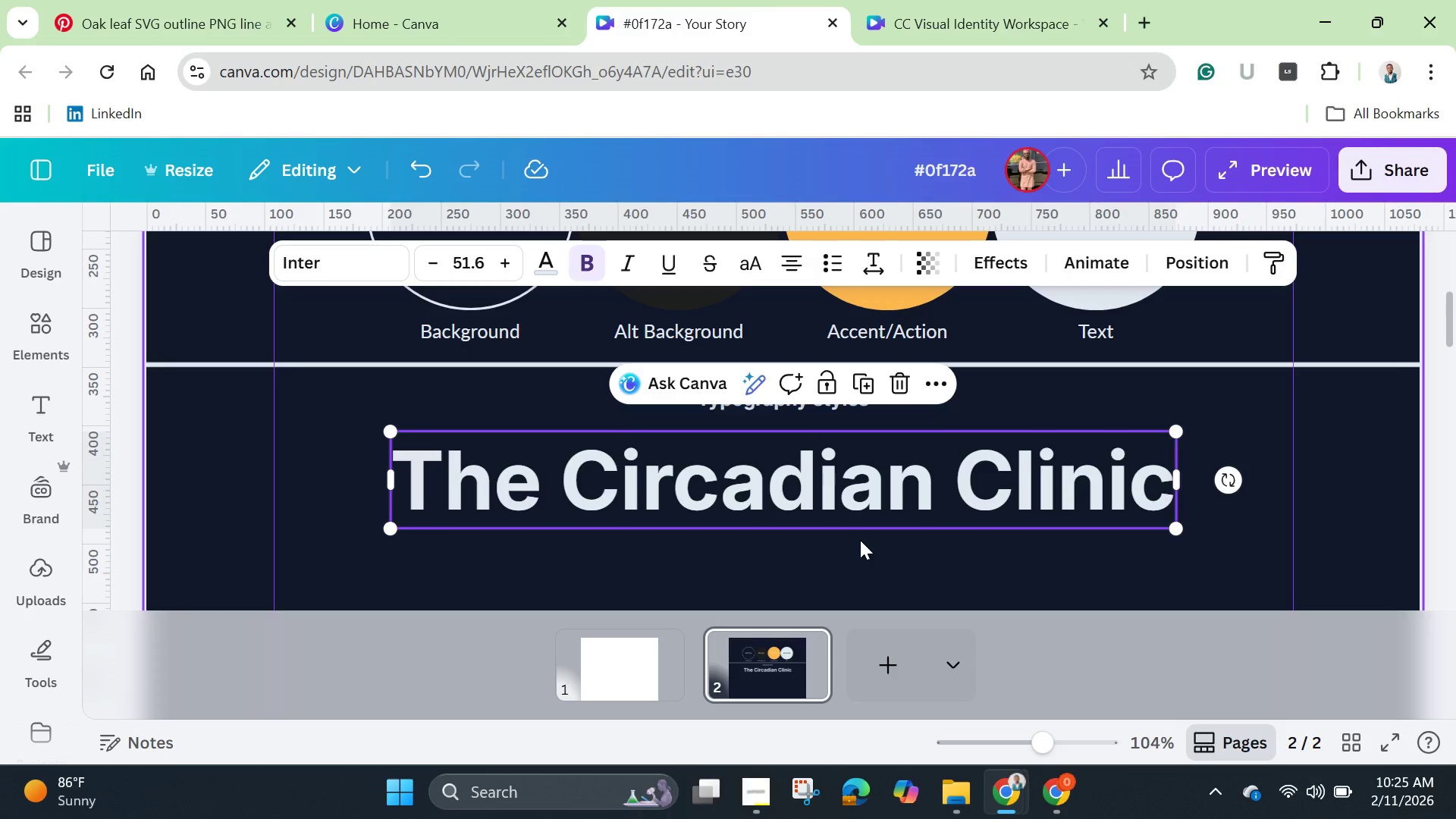 
wait(12.91)
 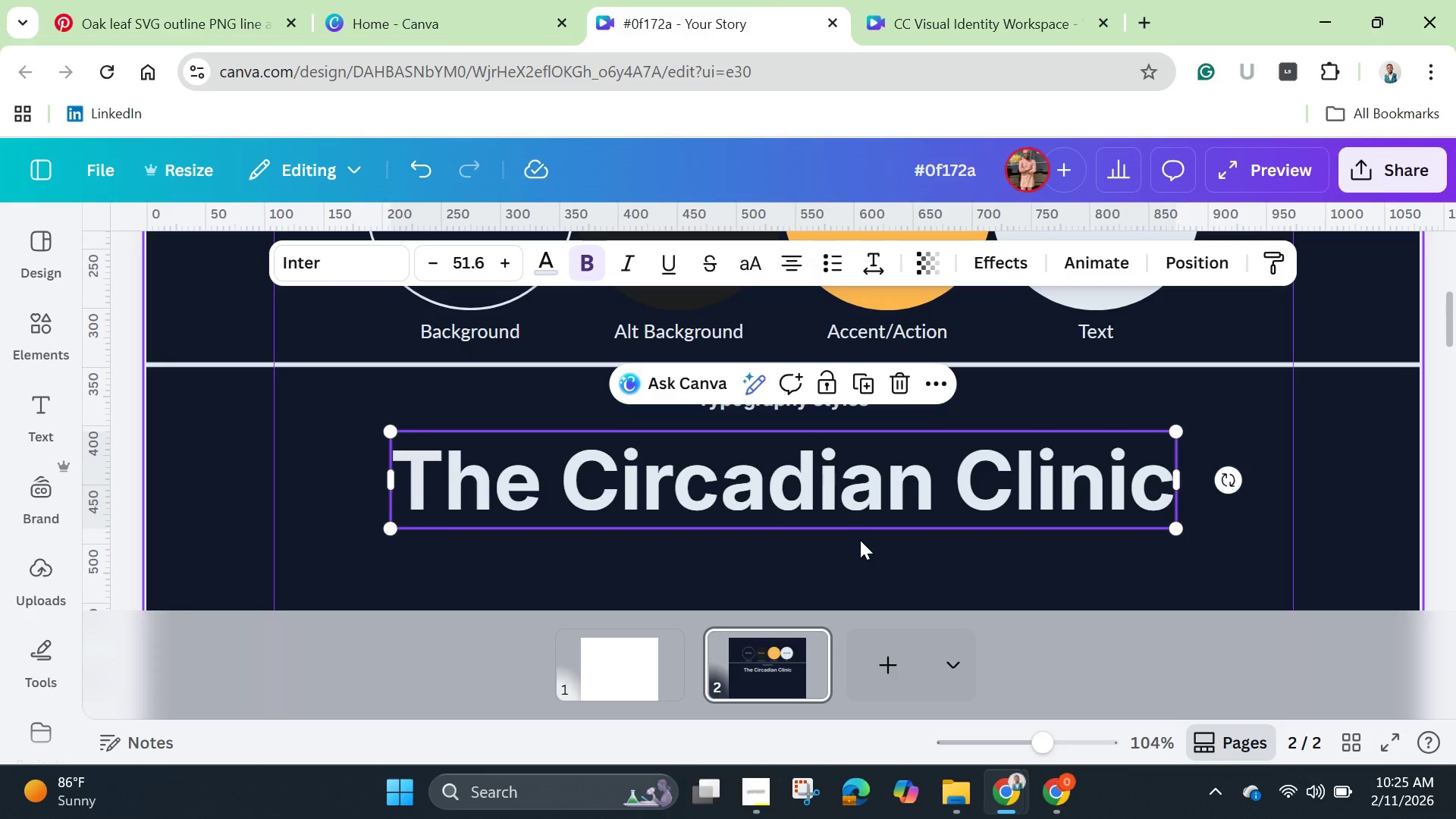 
left_click([707, 331])
 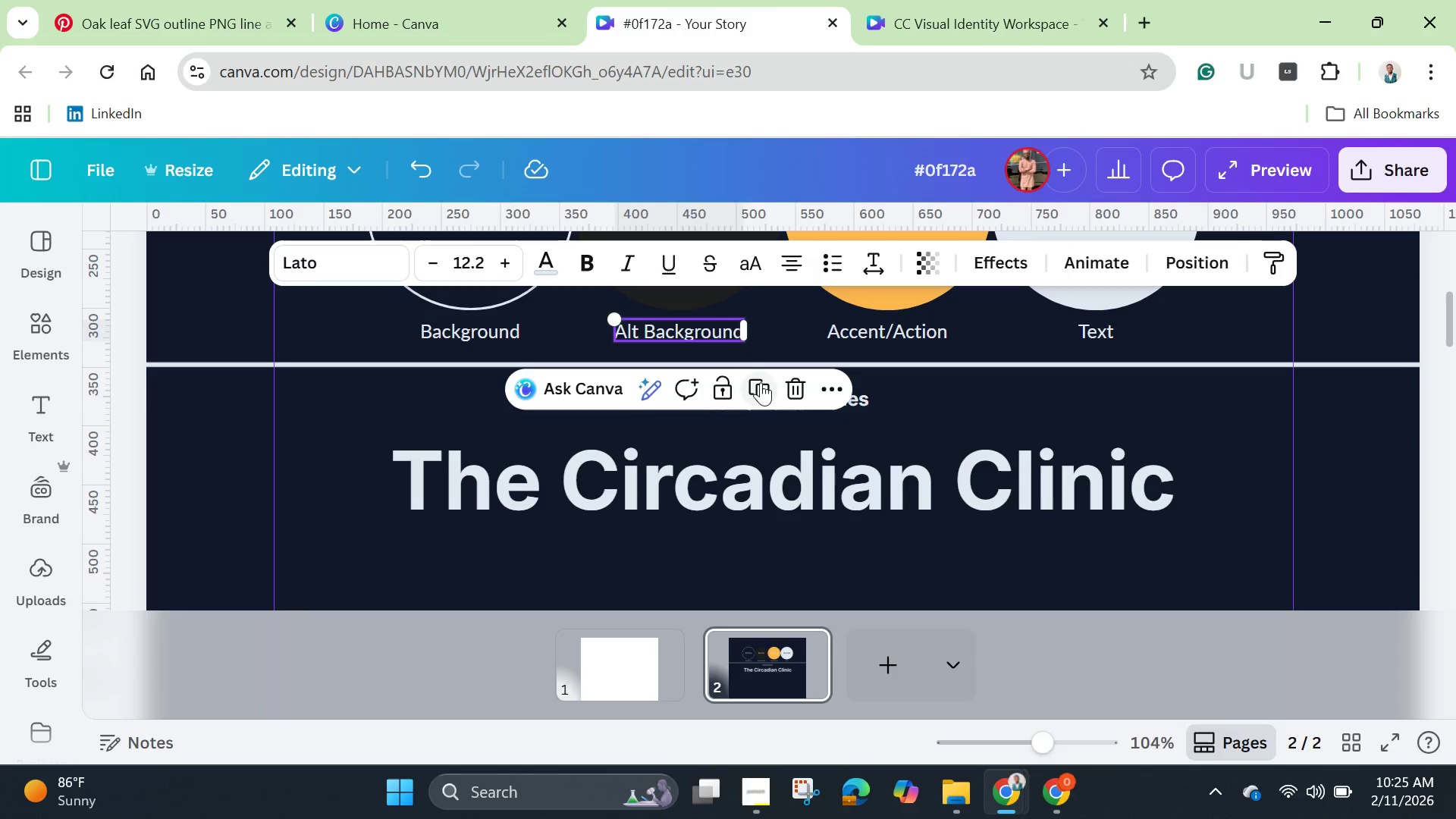 
left_click([764, 383])
 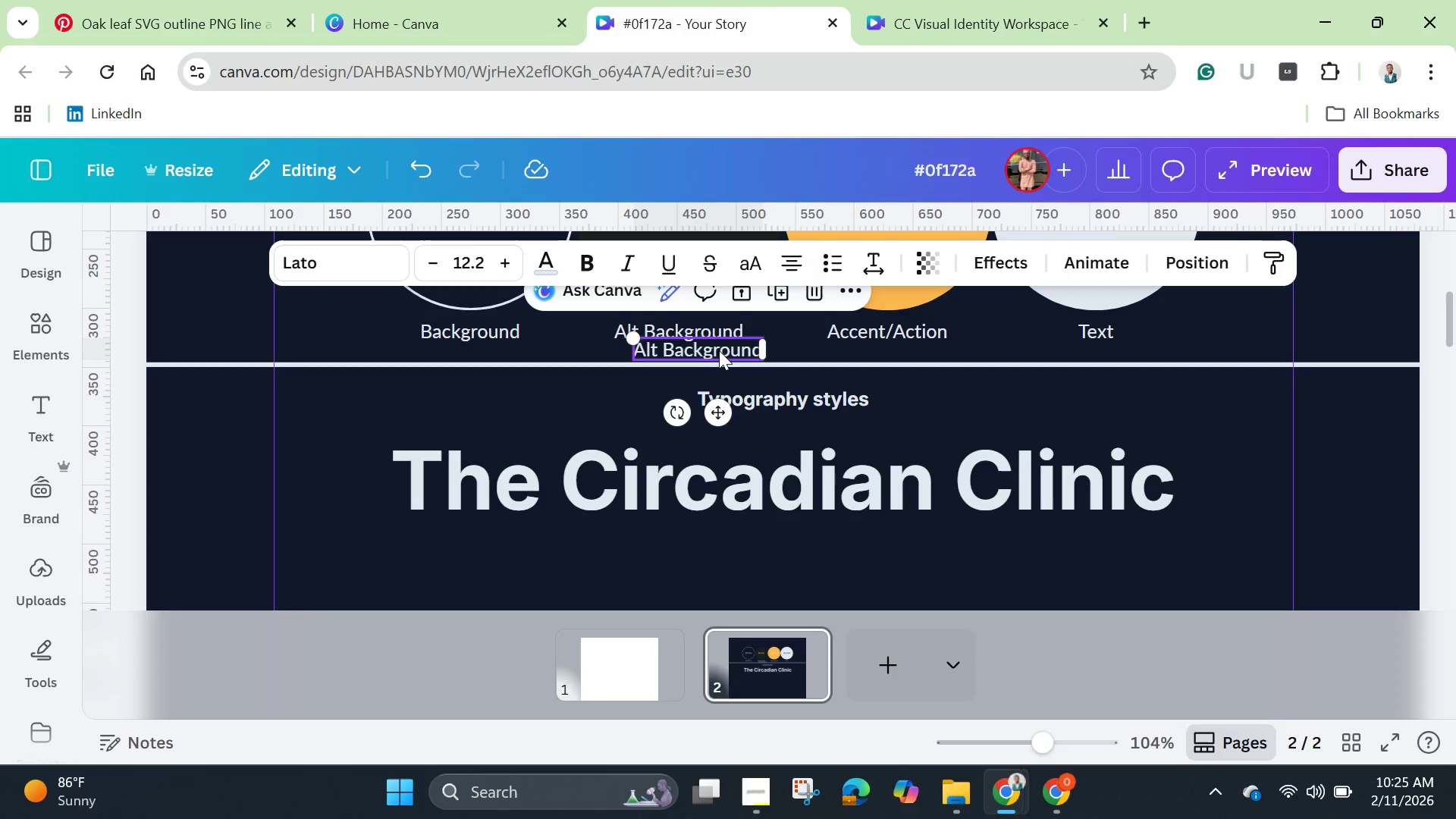 
left_click_drag(start_coordinate=[720, 352], to_coordinate=[365, 558])
 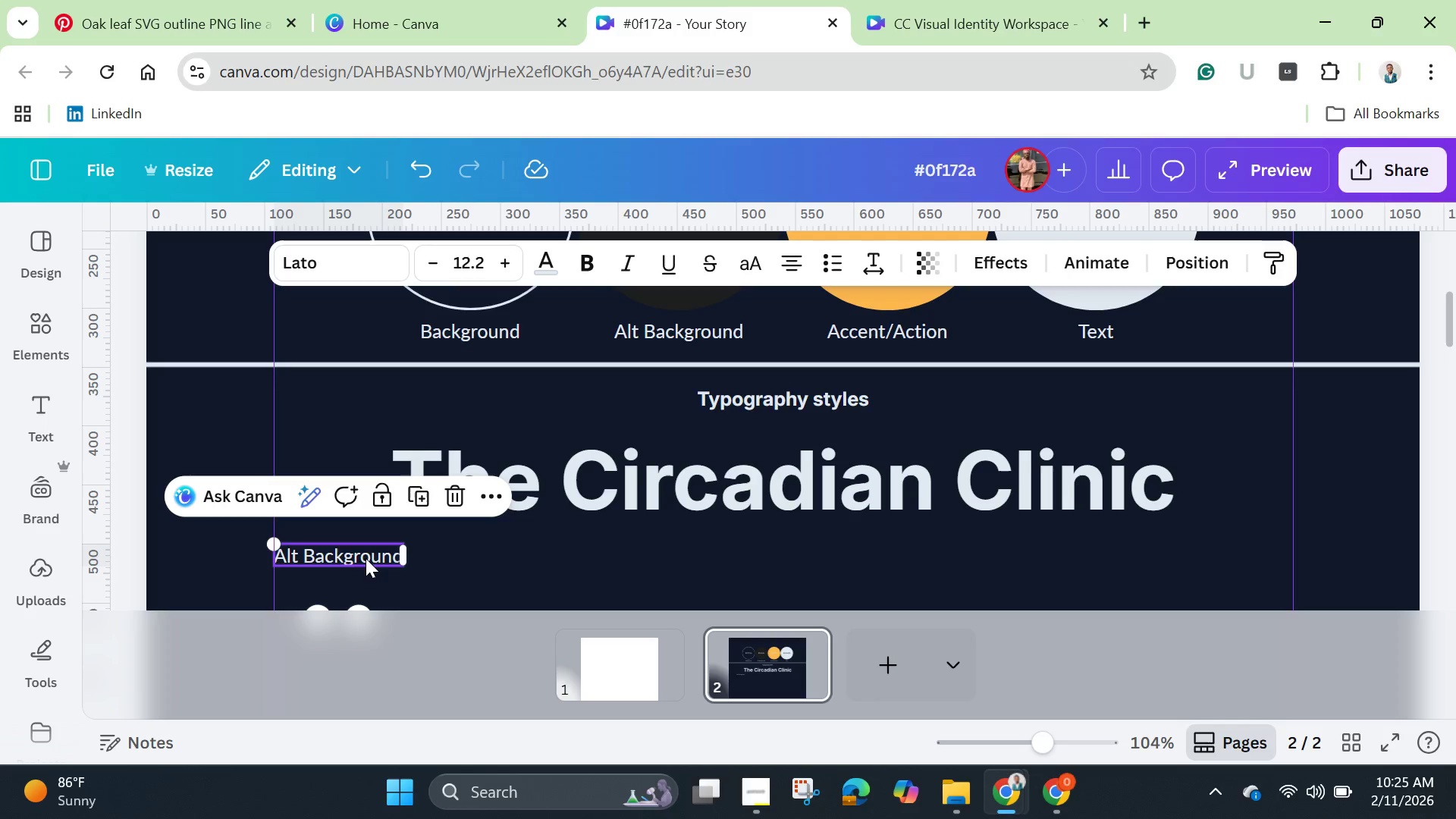 
left_click([366, 558])
 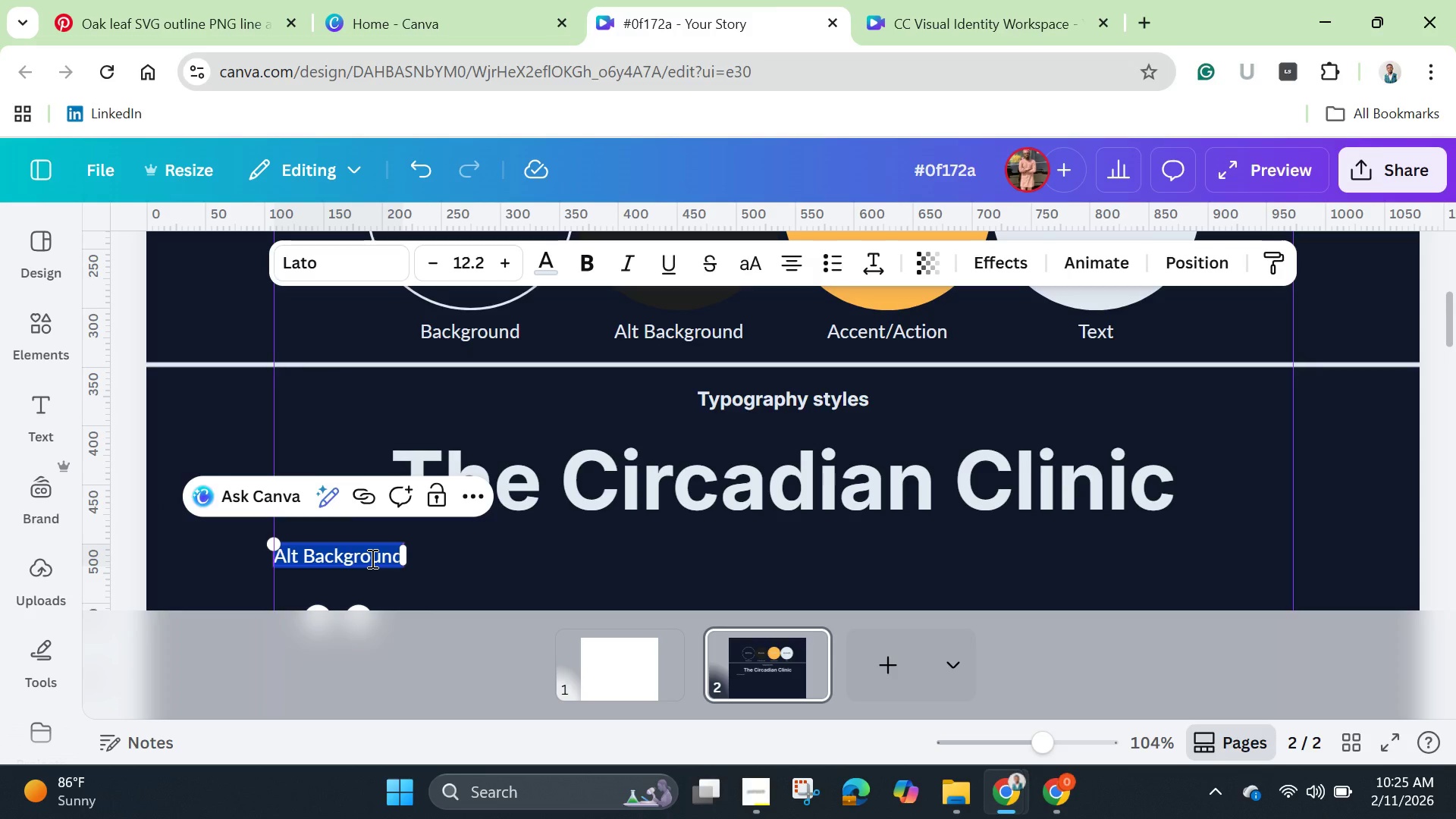 
key(Backspace)
 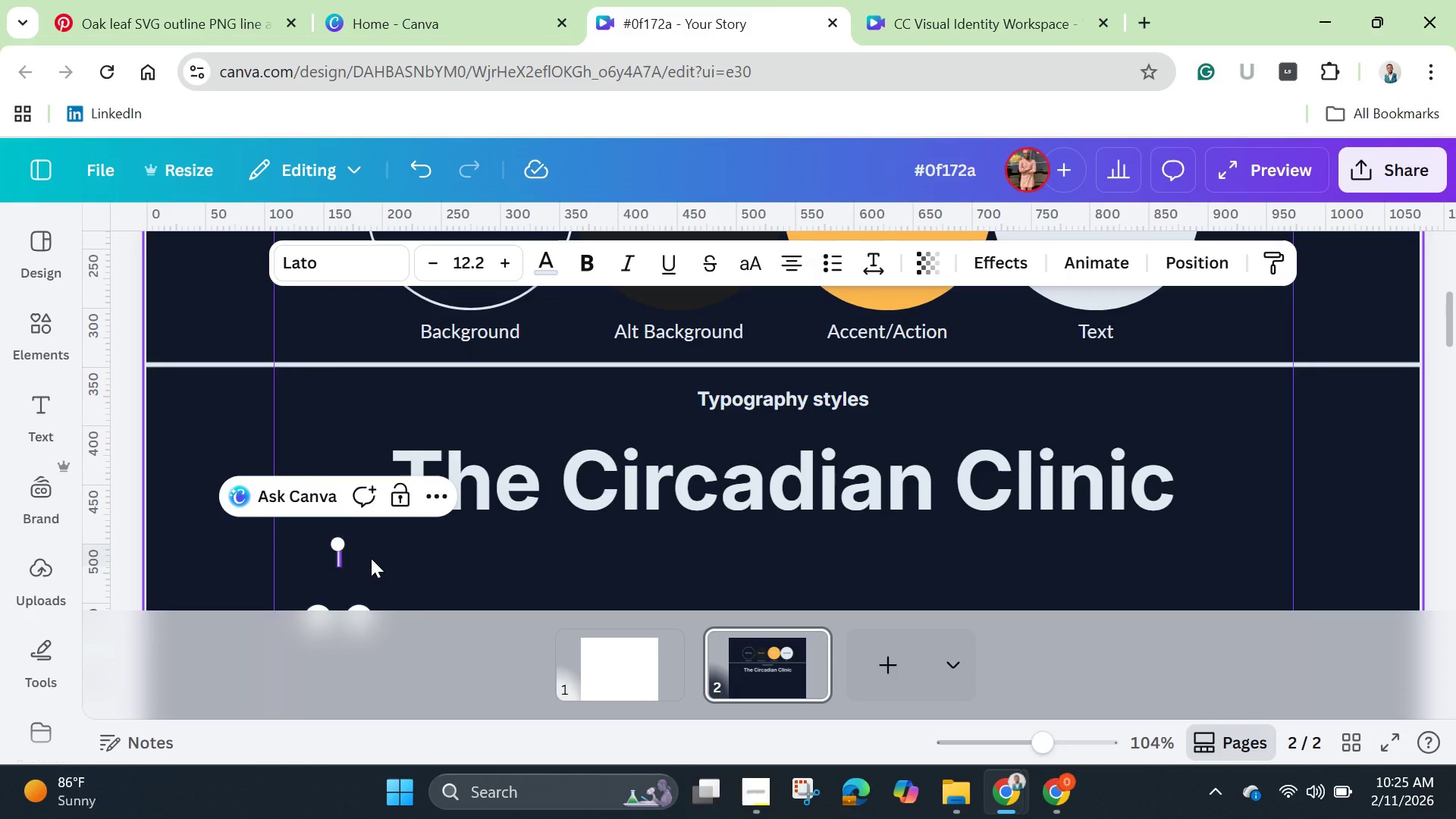 
type(Helping nih)
key(Backspace)
type(ght0)
key(Backspace)
type(0)
key(Backspace)
type(-shift workers manage social jetleg through science)
 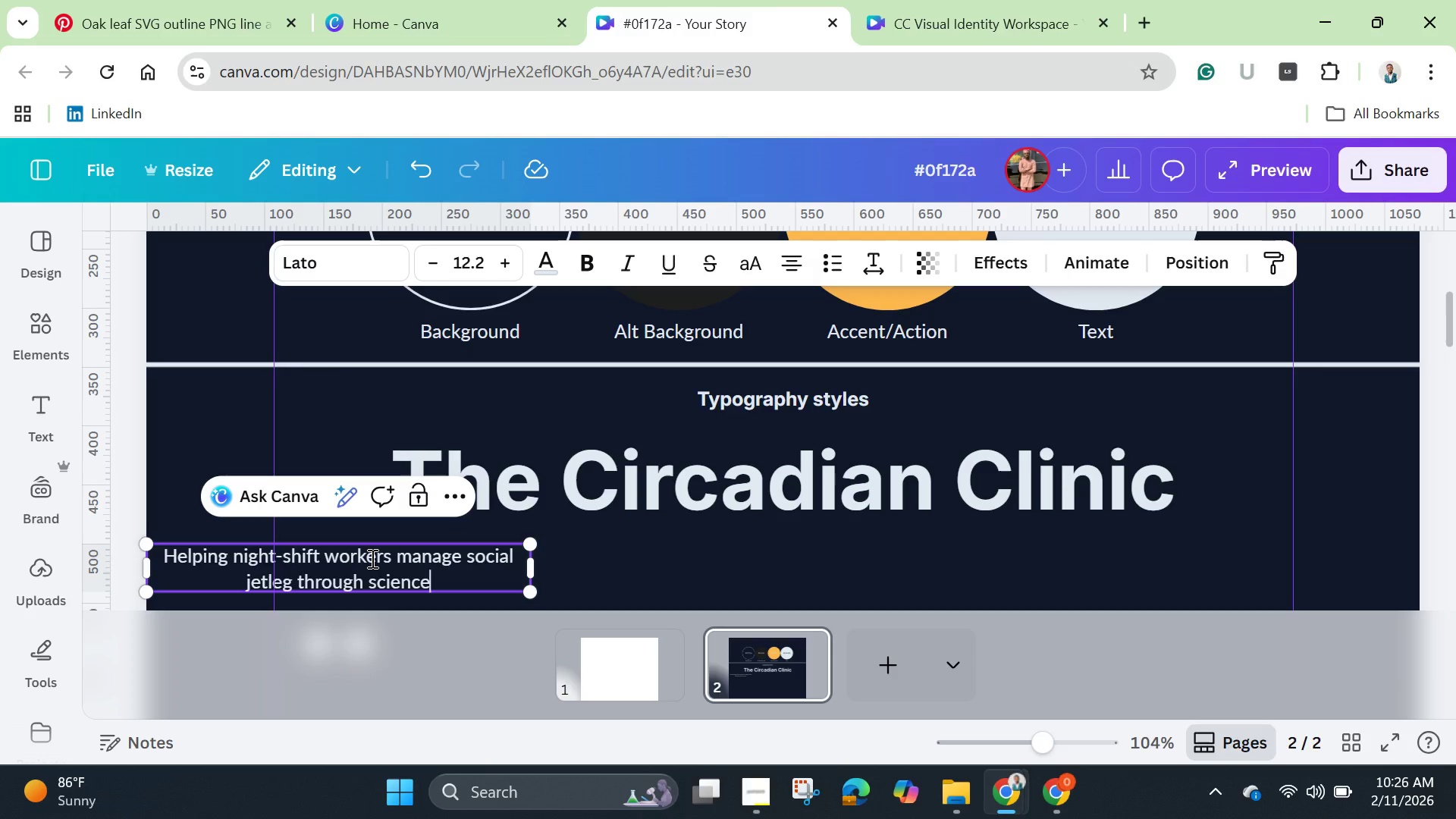 
key(Period)
 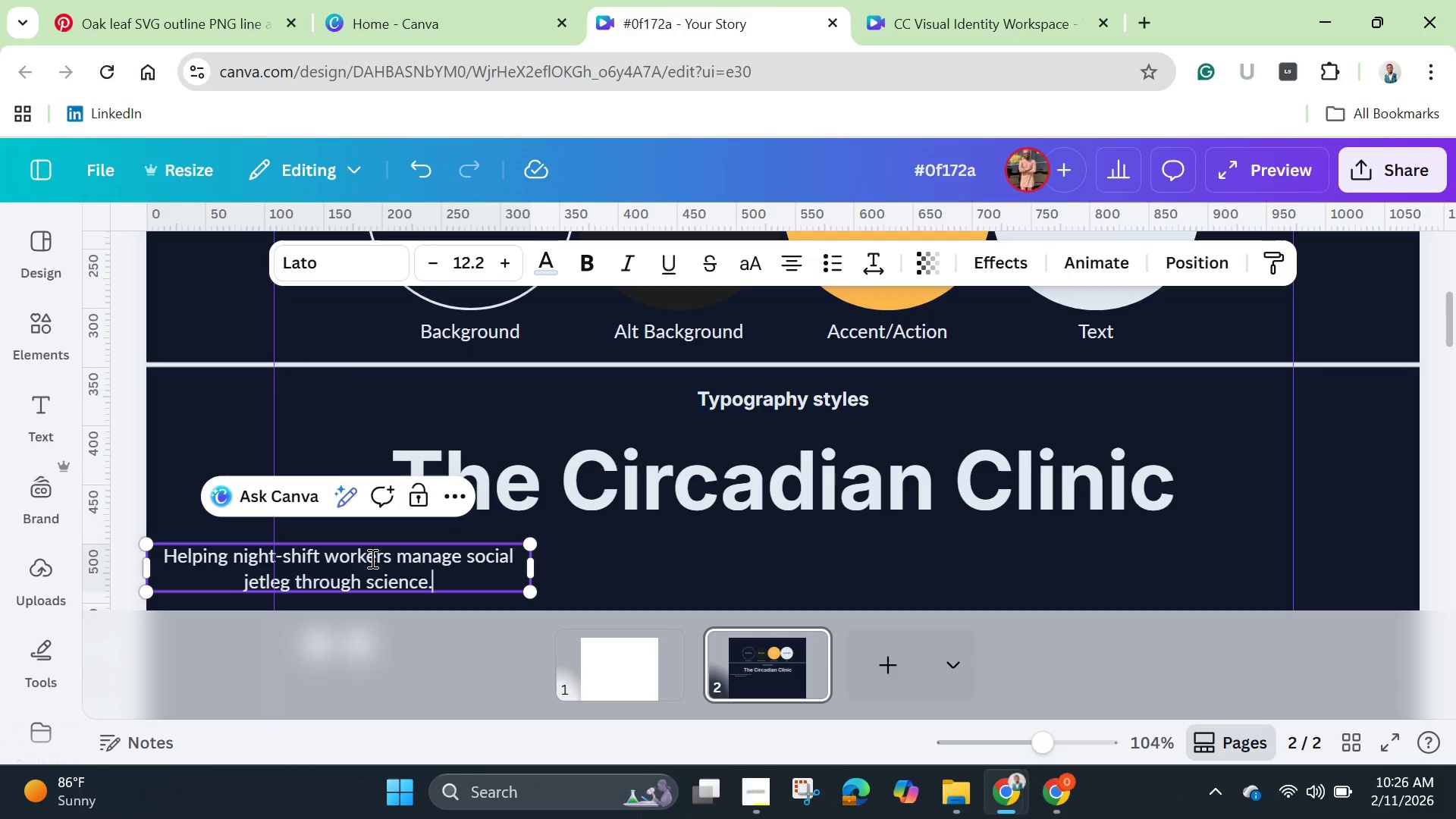 
key(Space)
 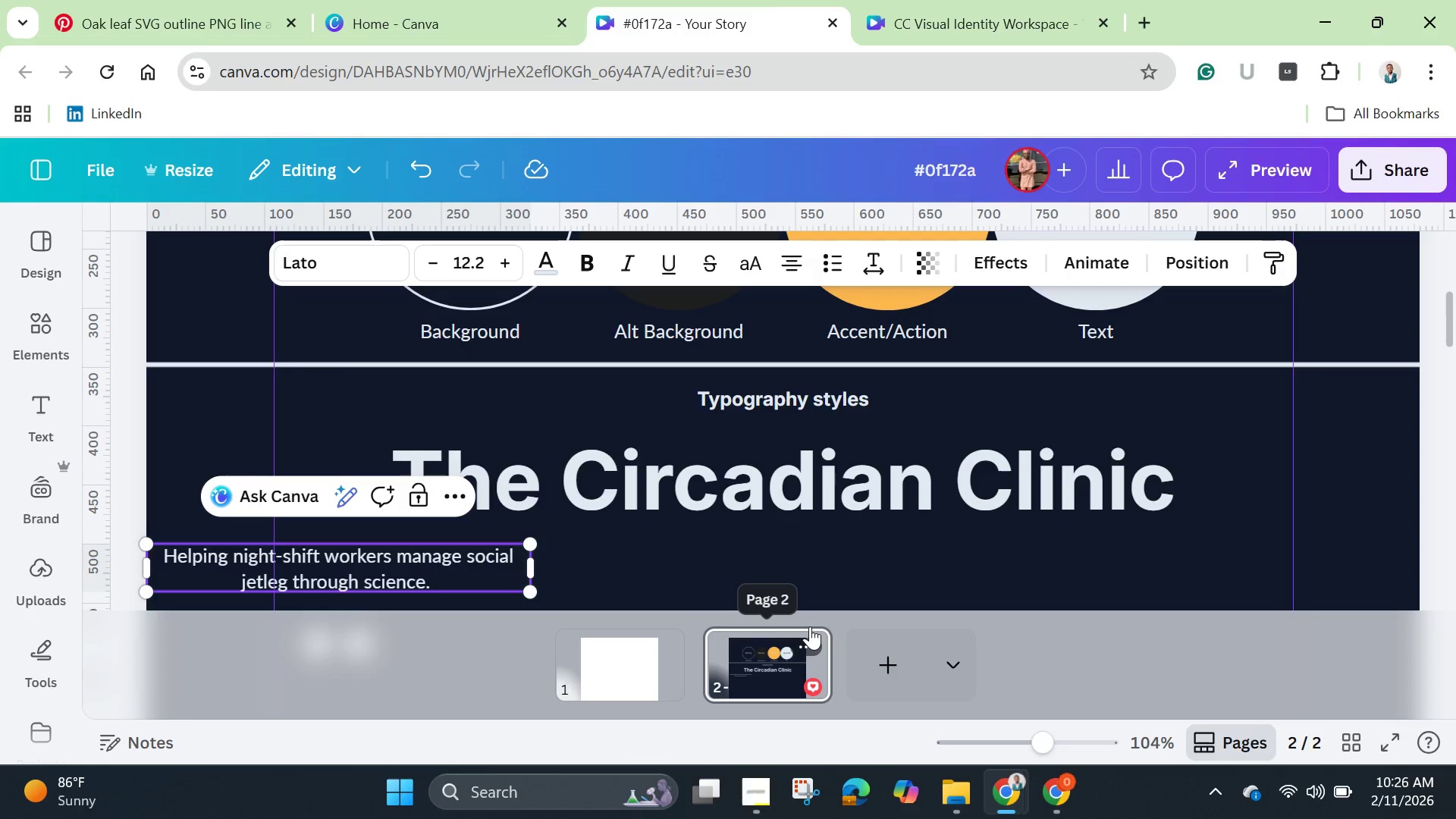 
left_click([711, 553])
 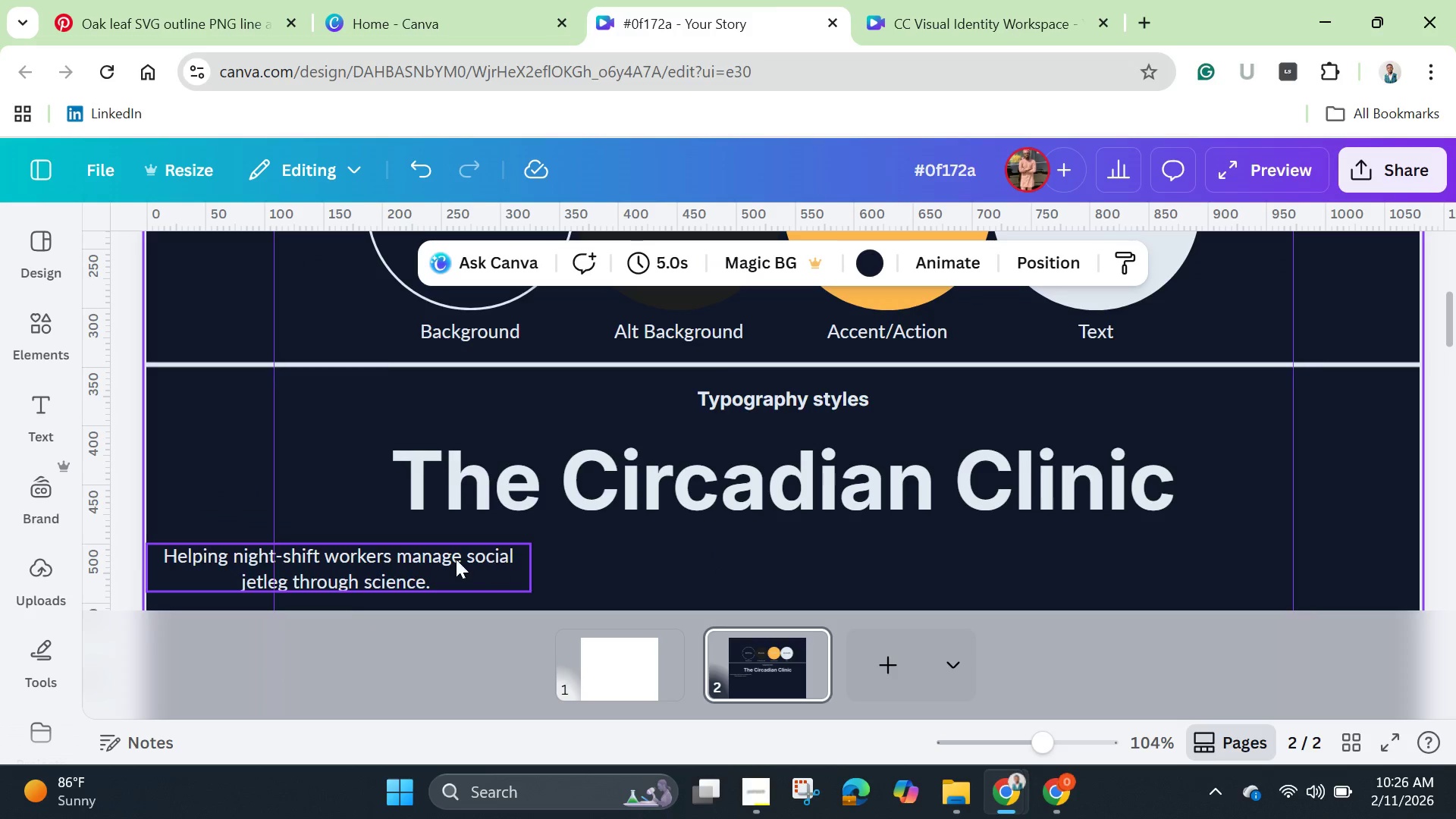 
left_click([453, 559])
 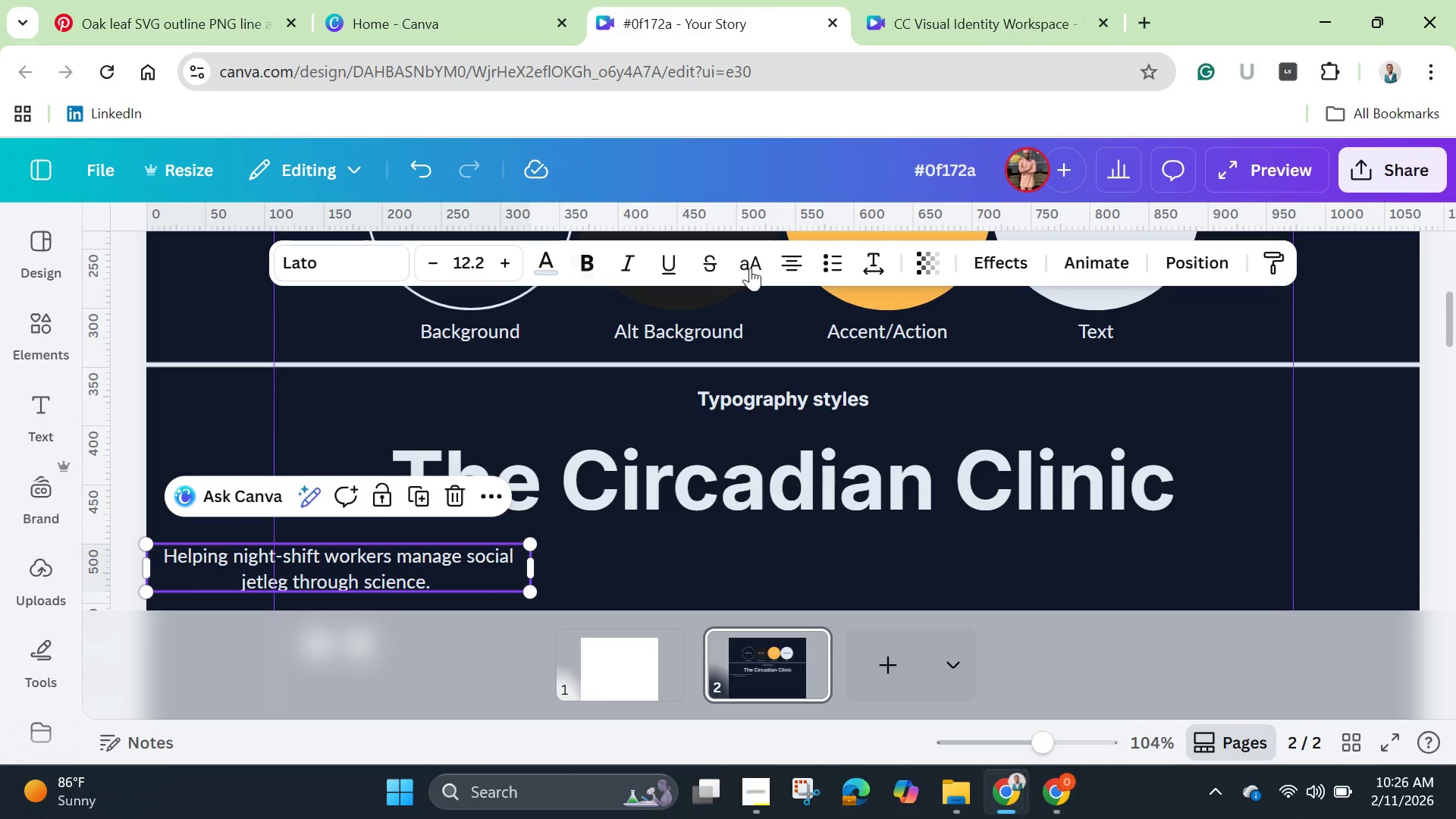 
left_click([795, 257])
 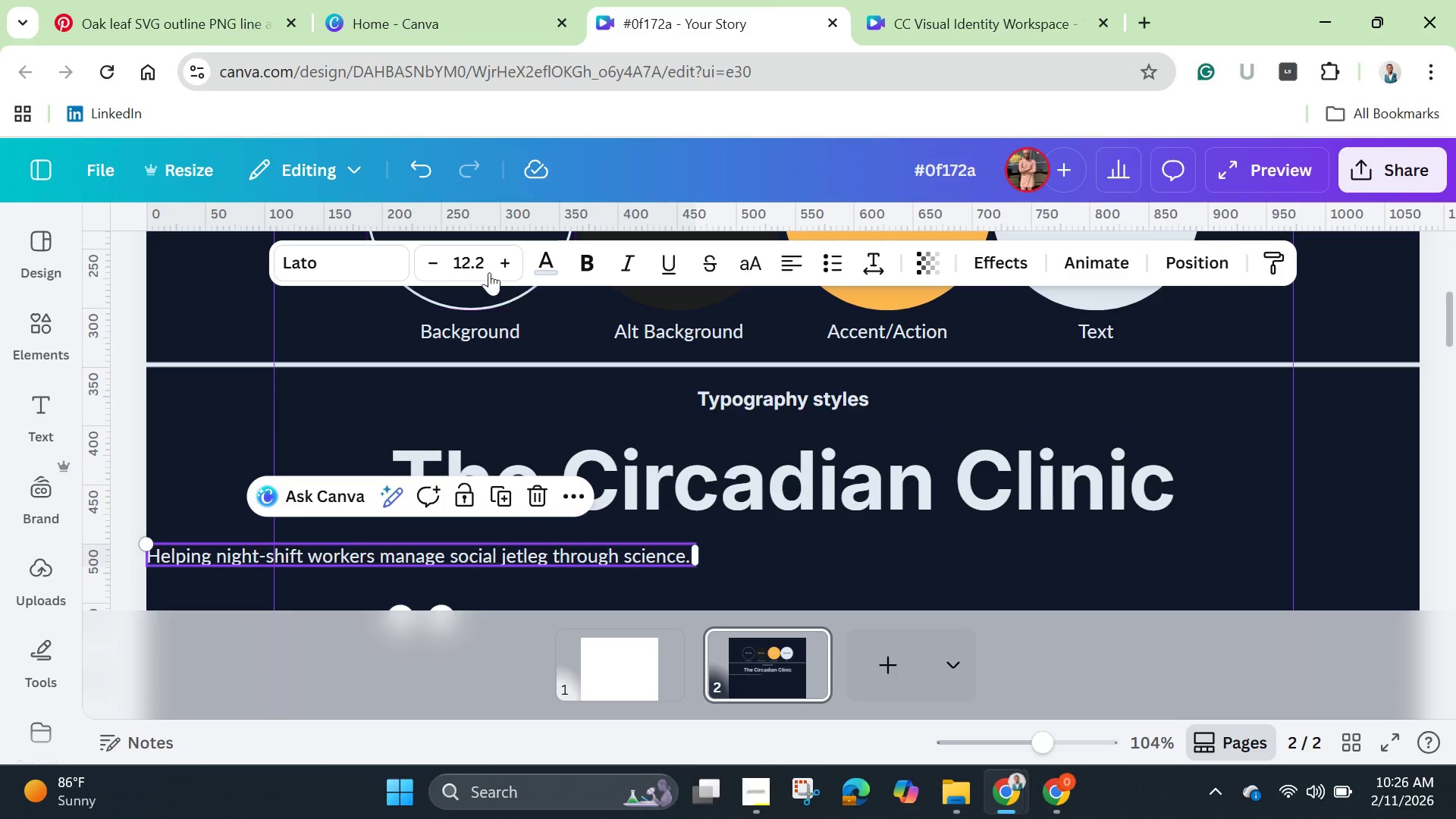 
left_click([470, 262])
 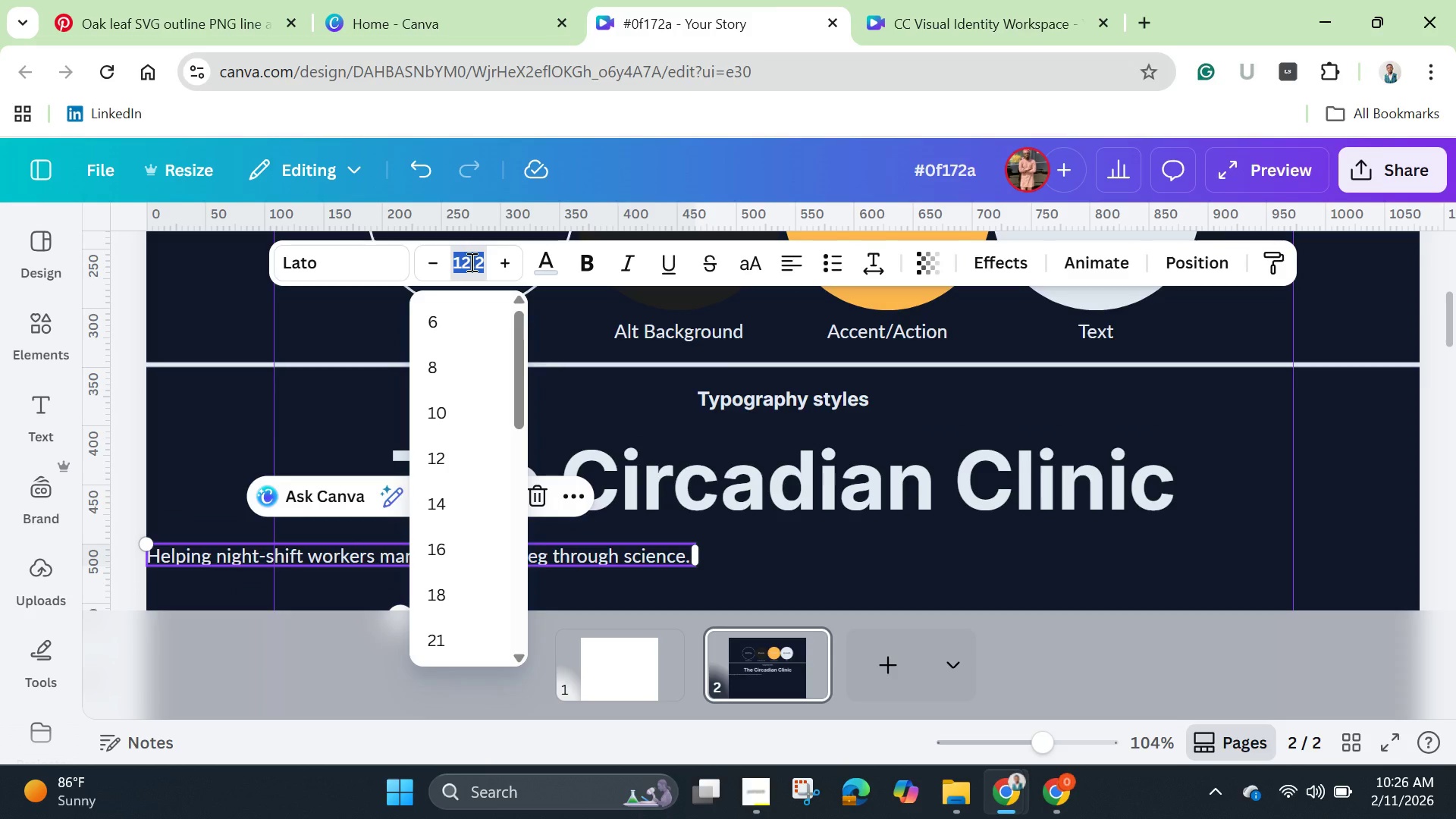 
key(Backspace)
type(16)
key(Backspace)
type(5)
 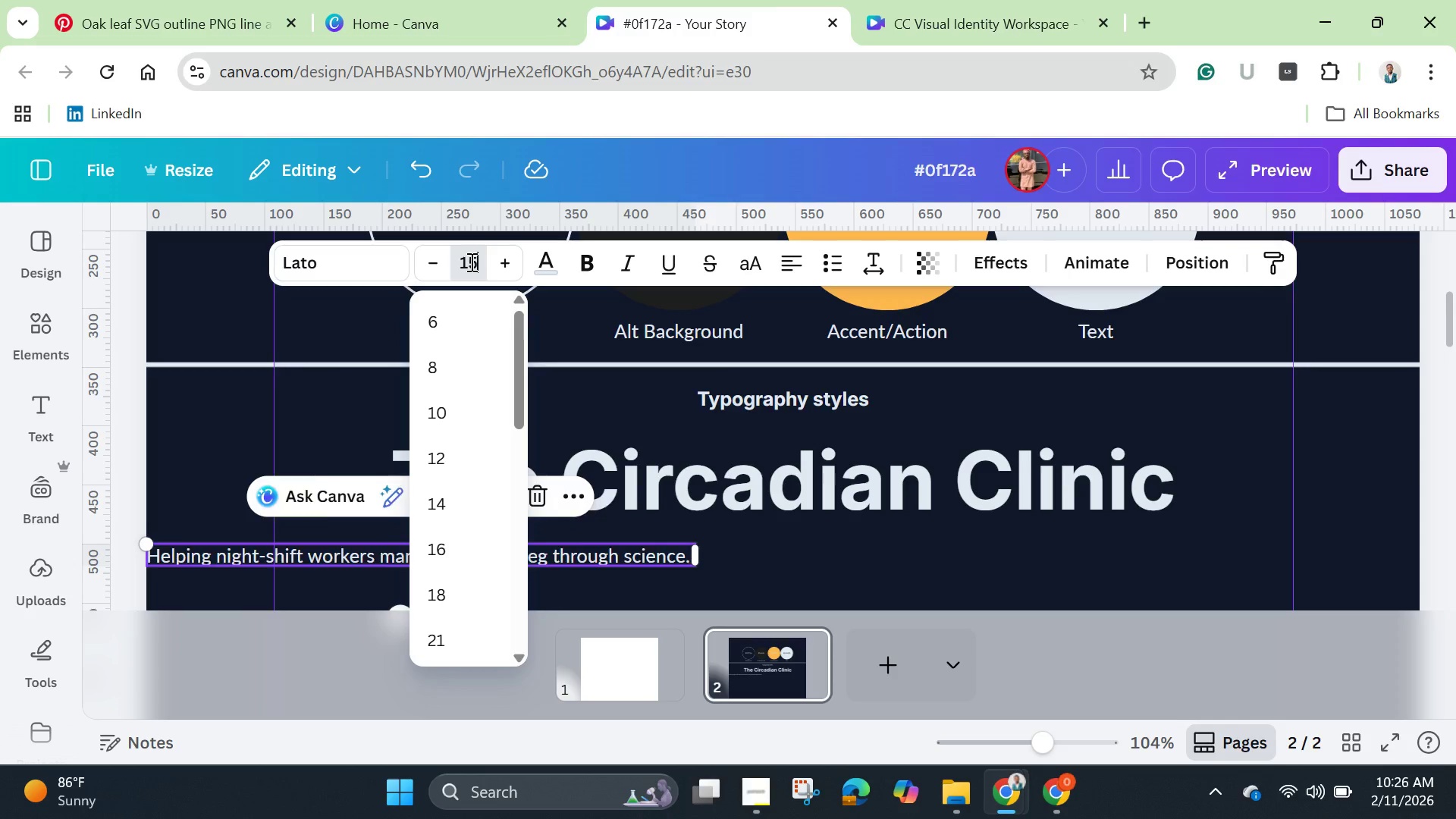 
key(Enter)
 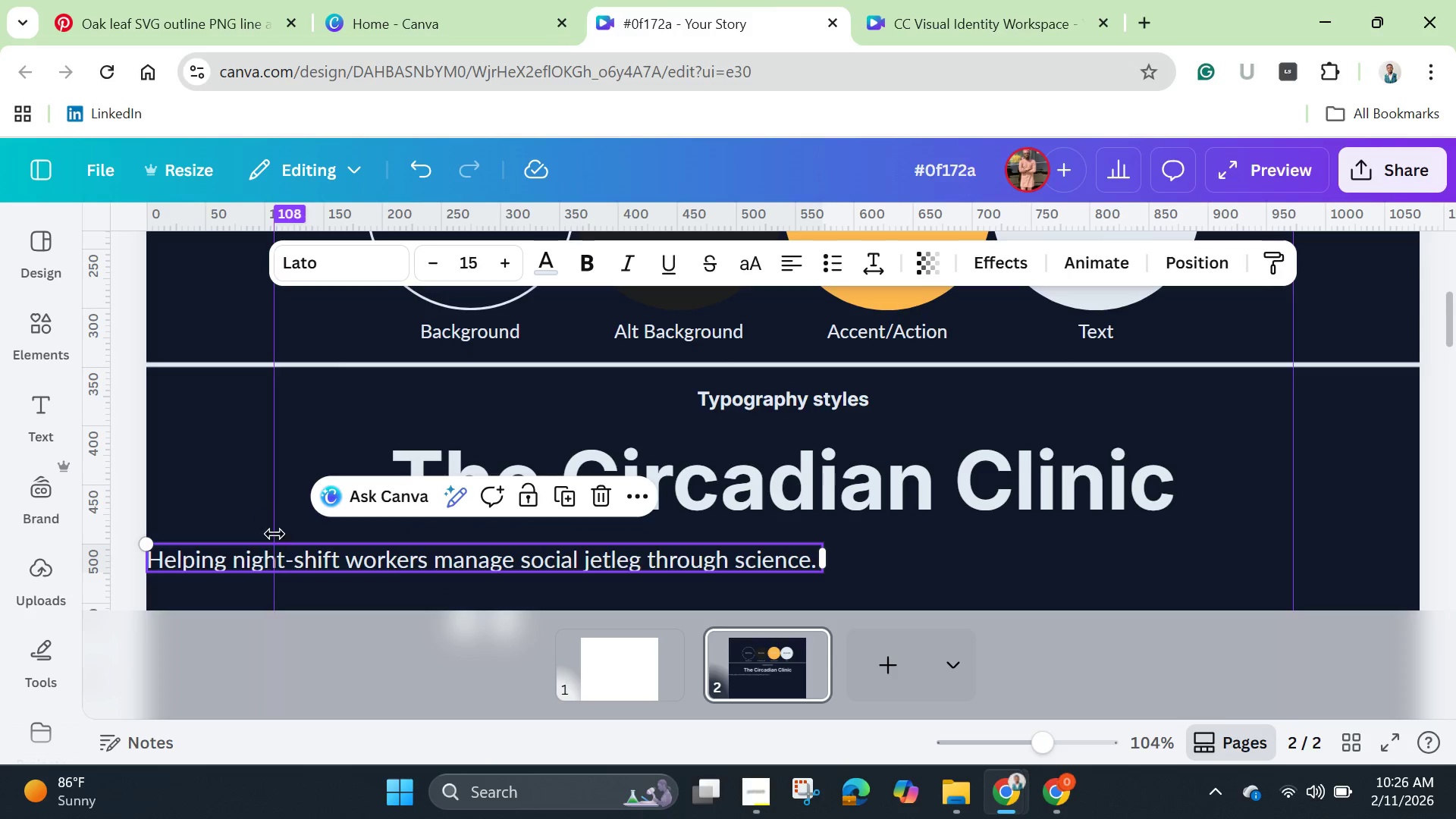 
wait(5.12)
 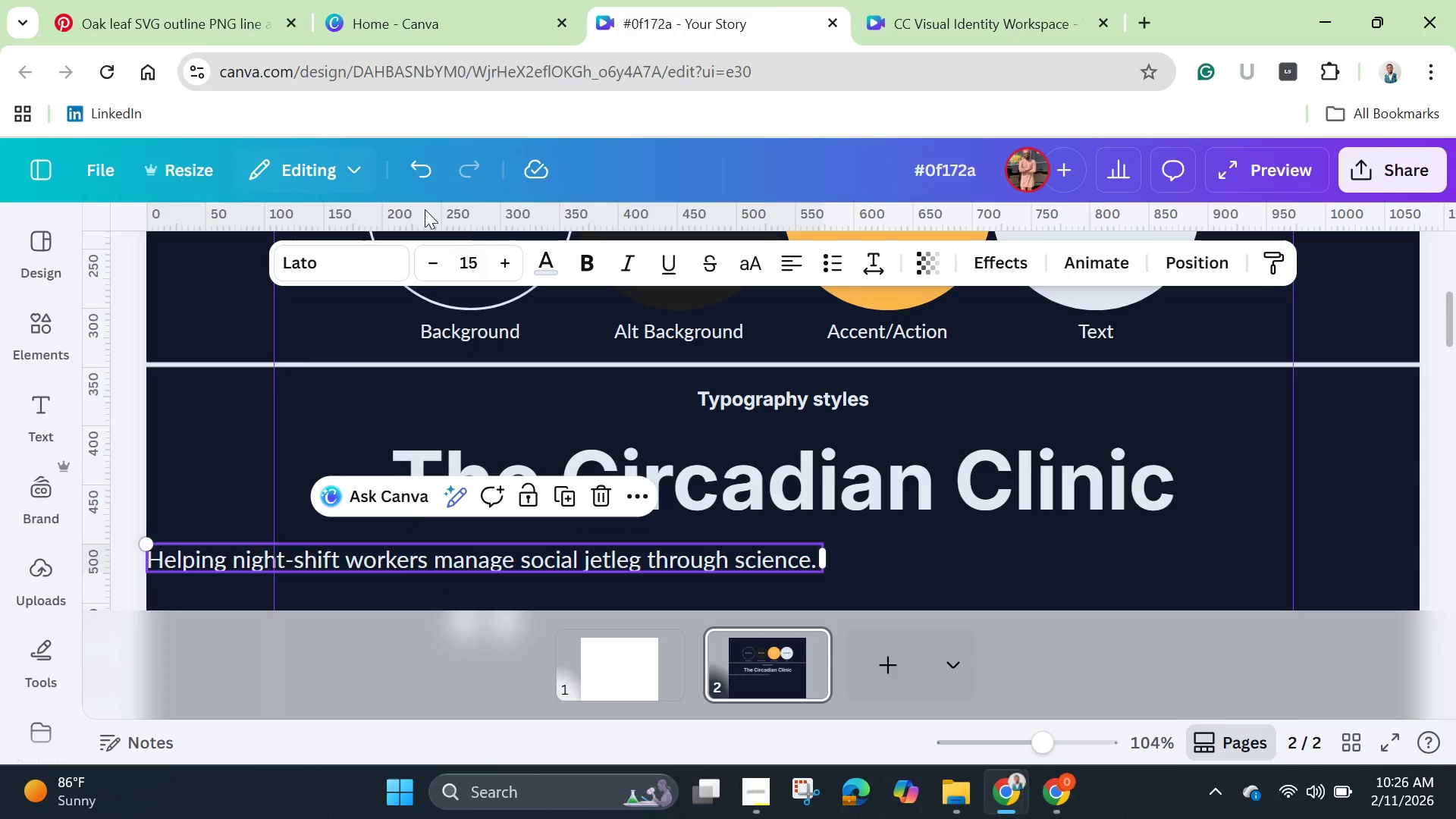 
left_click_drag(start_coordinate=[454, 566], to_coordinate=[587, 557])
 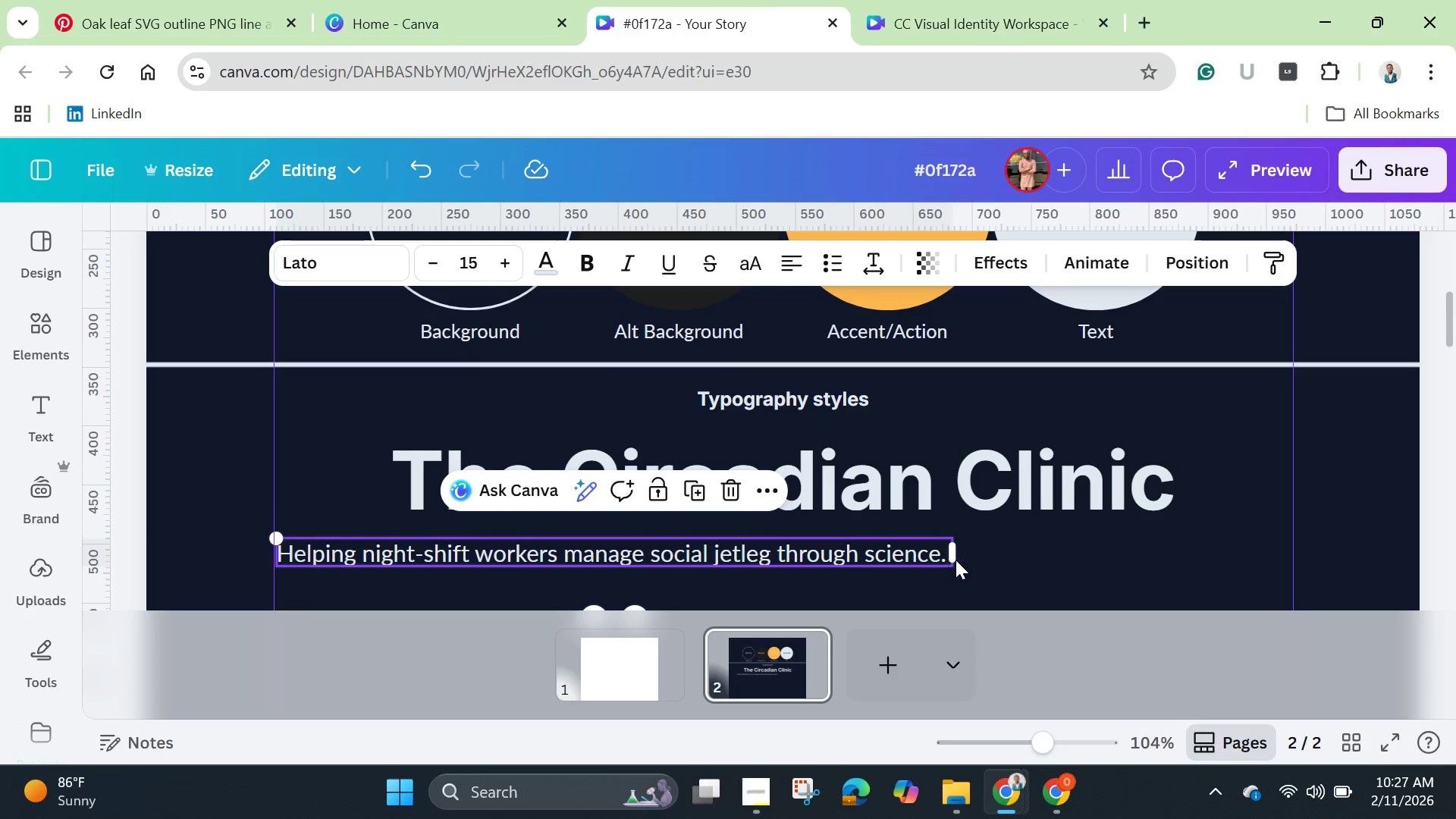 
left_click([1022, 554])
 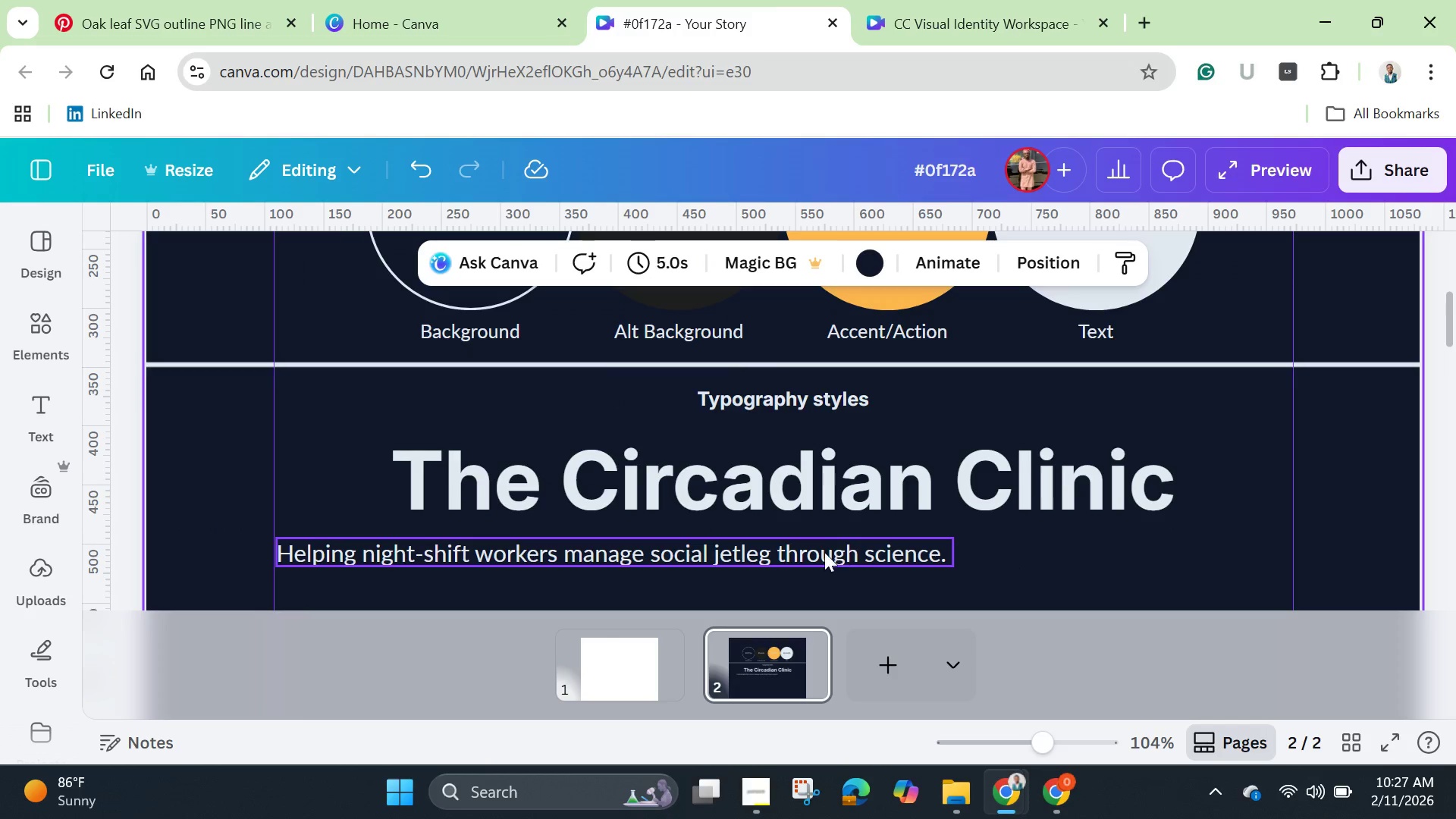 
left_click_drag(start_coordinate=[822, 551], to_coordinate=[986, 541])
 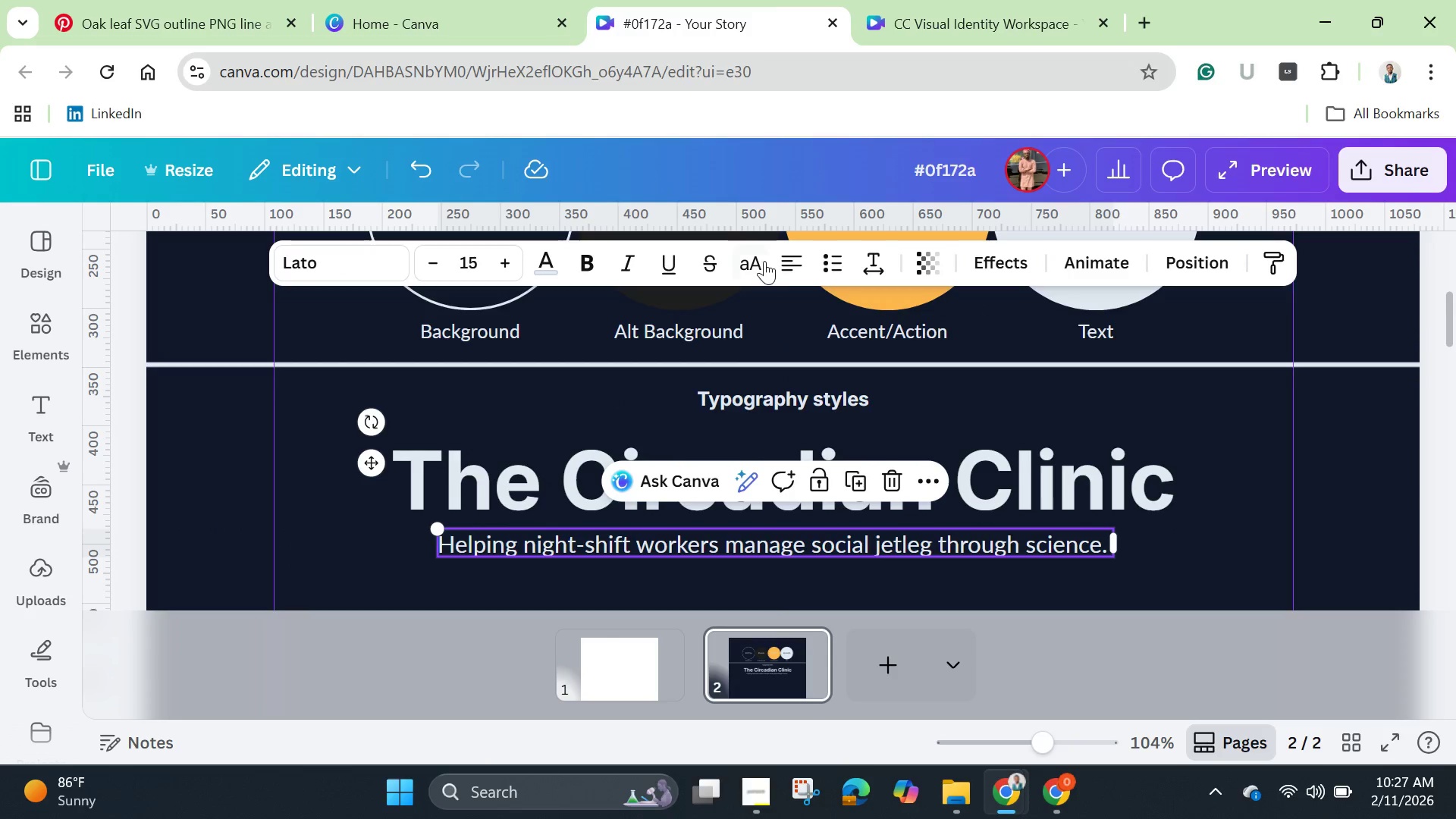 
left_click([797, 263])
 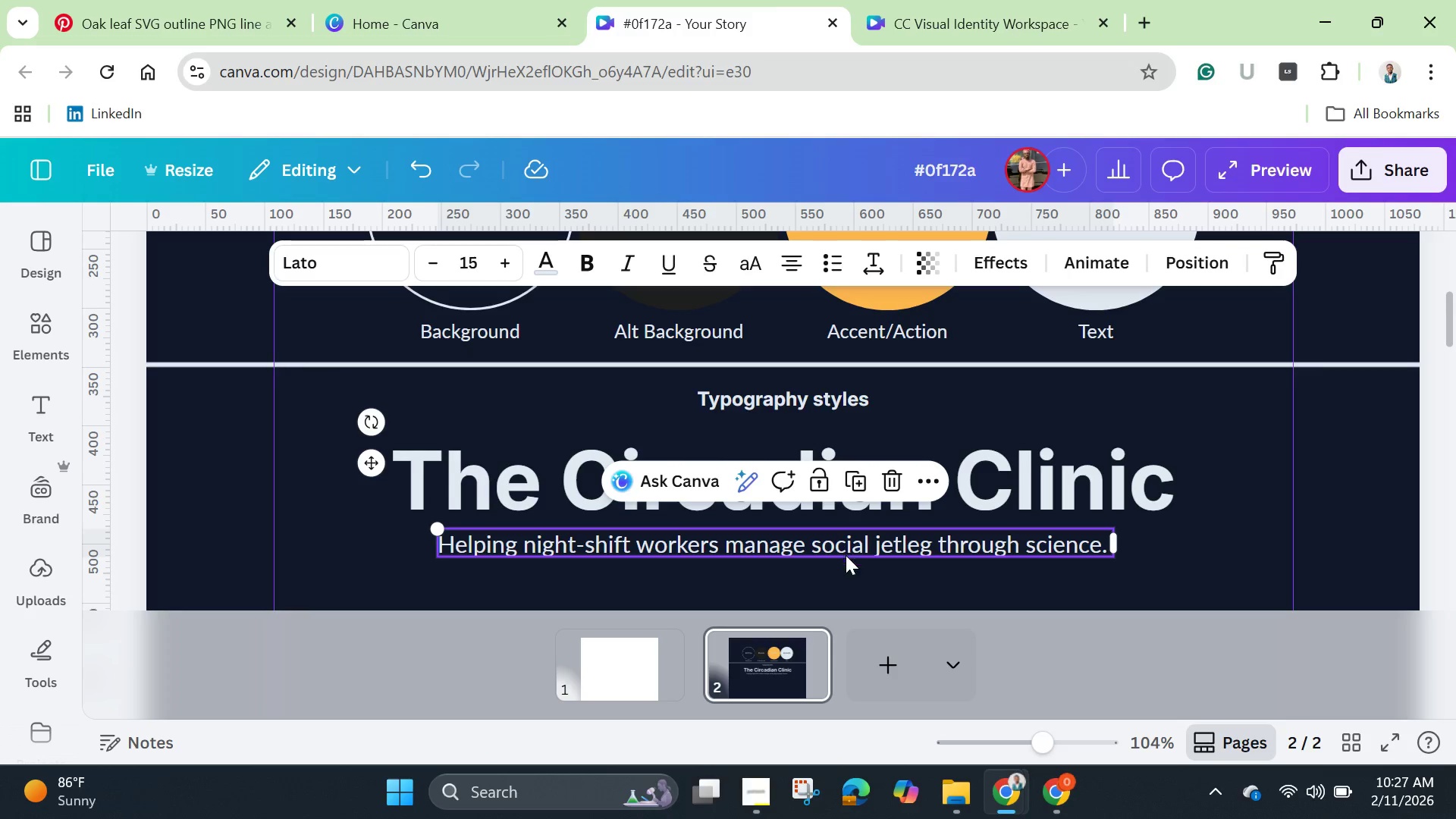 
left_click([846, 565])
 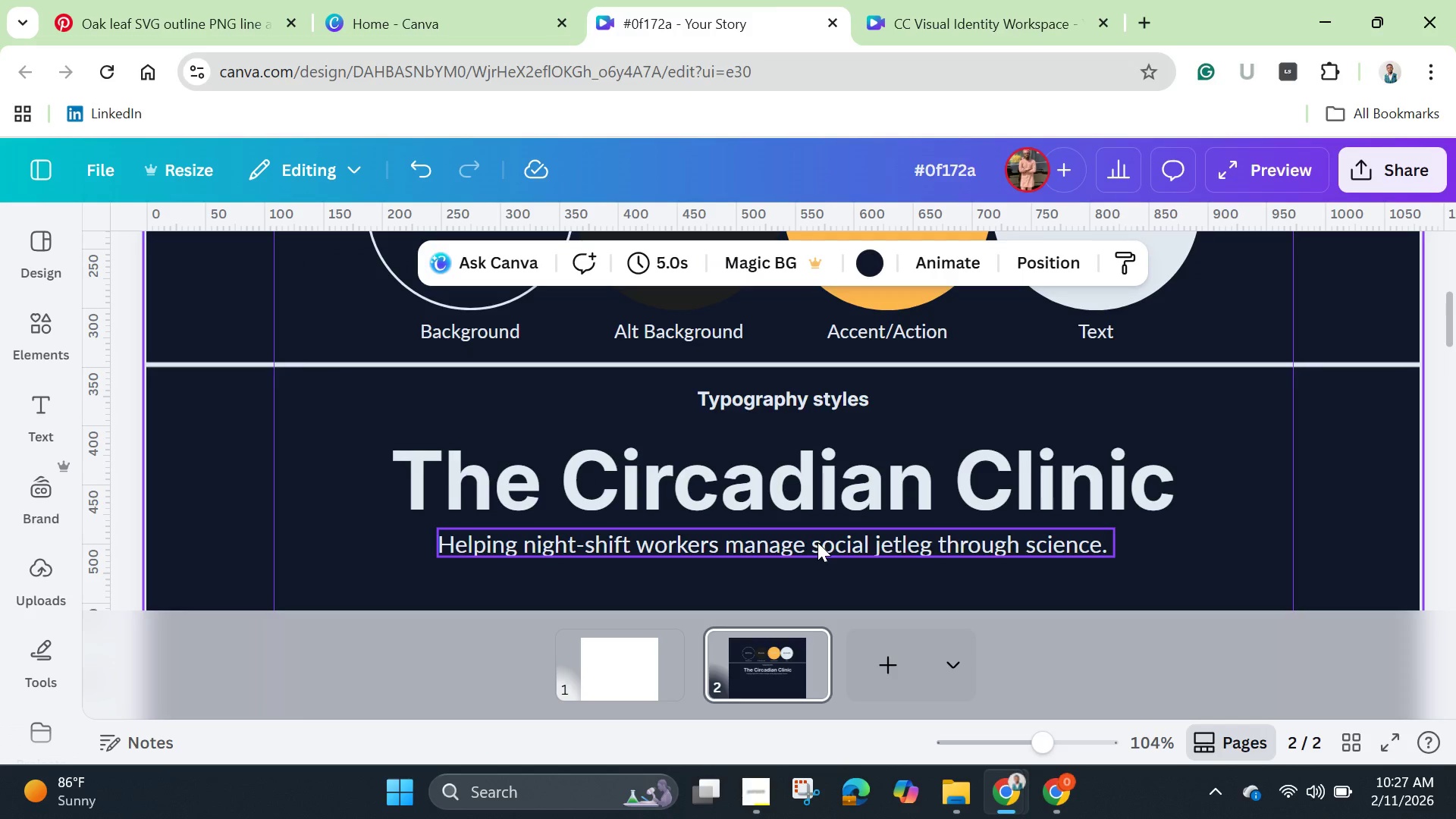 
left_click_drag(start_coordinate=[817, 542], to_coordinate=[823, 543])
 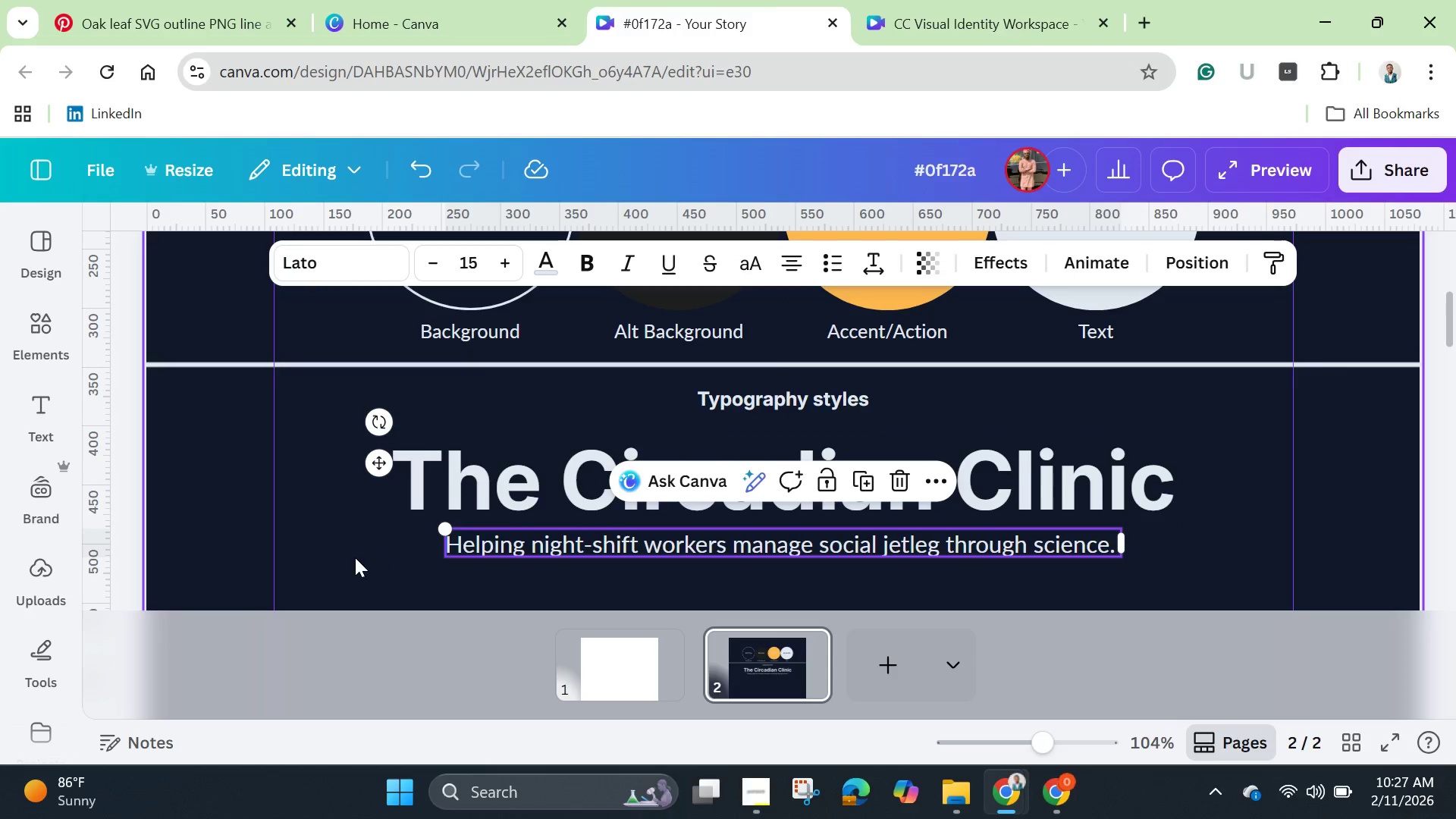 
left_click([353, 554])
 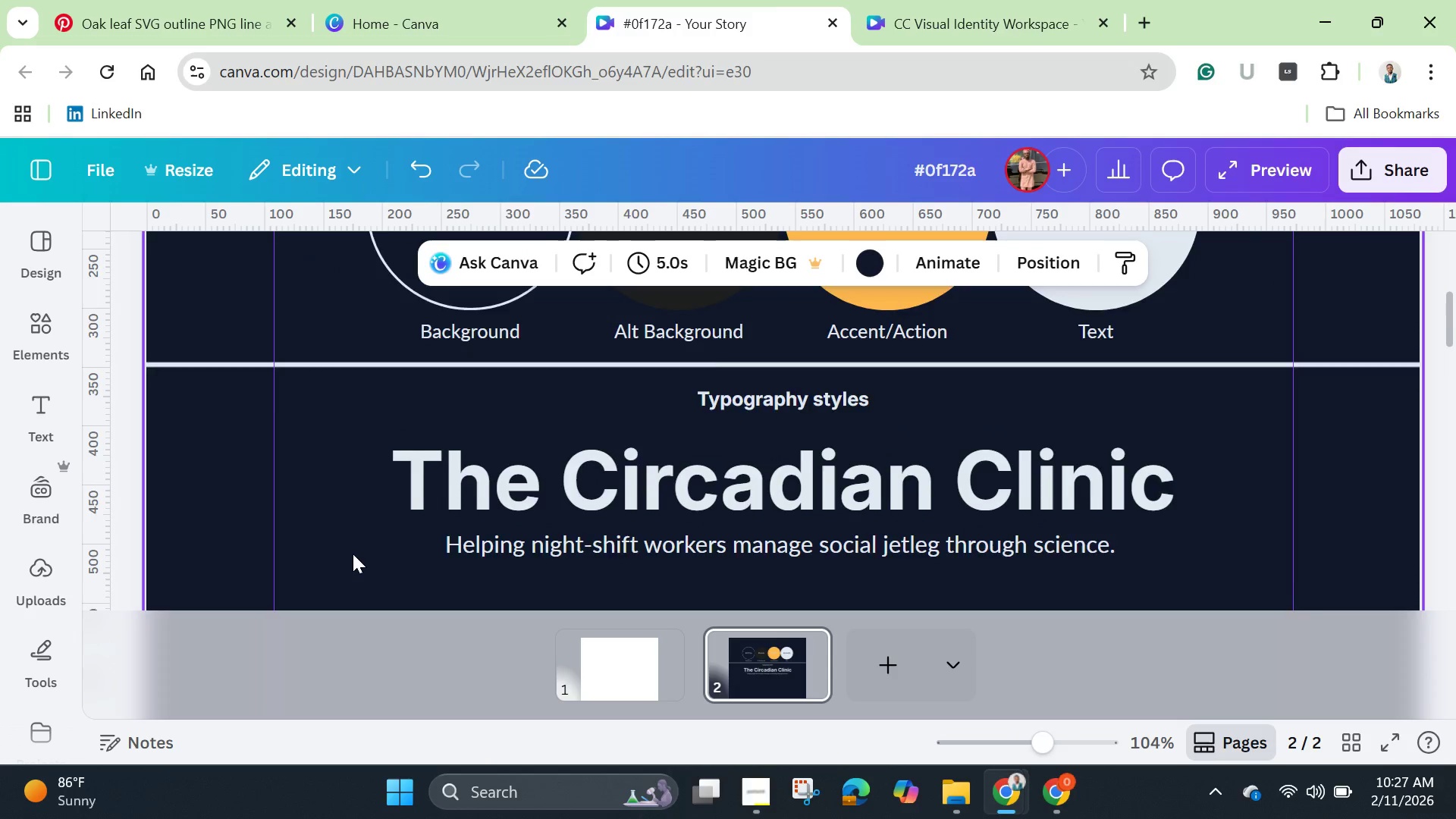 
scroll: coordinate [353, 554], scroll_direction: down, amount: 1.0
 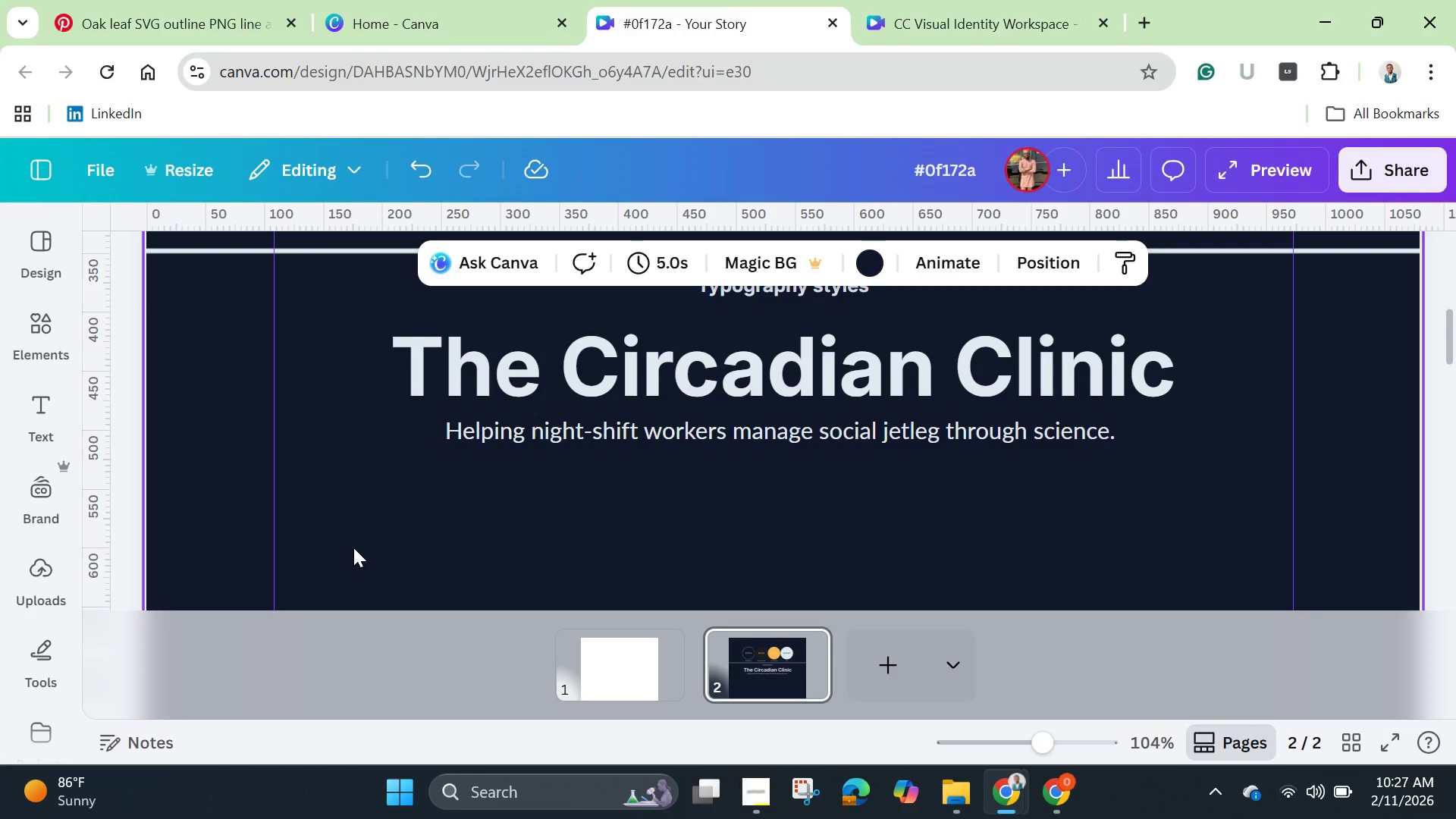 
wait(12.06)
 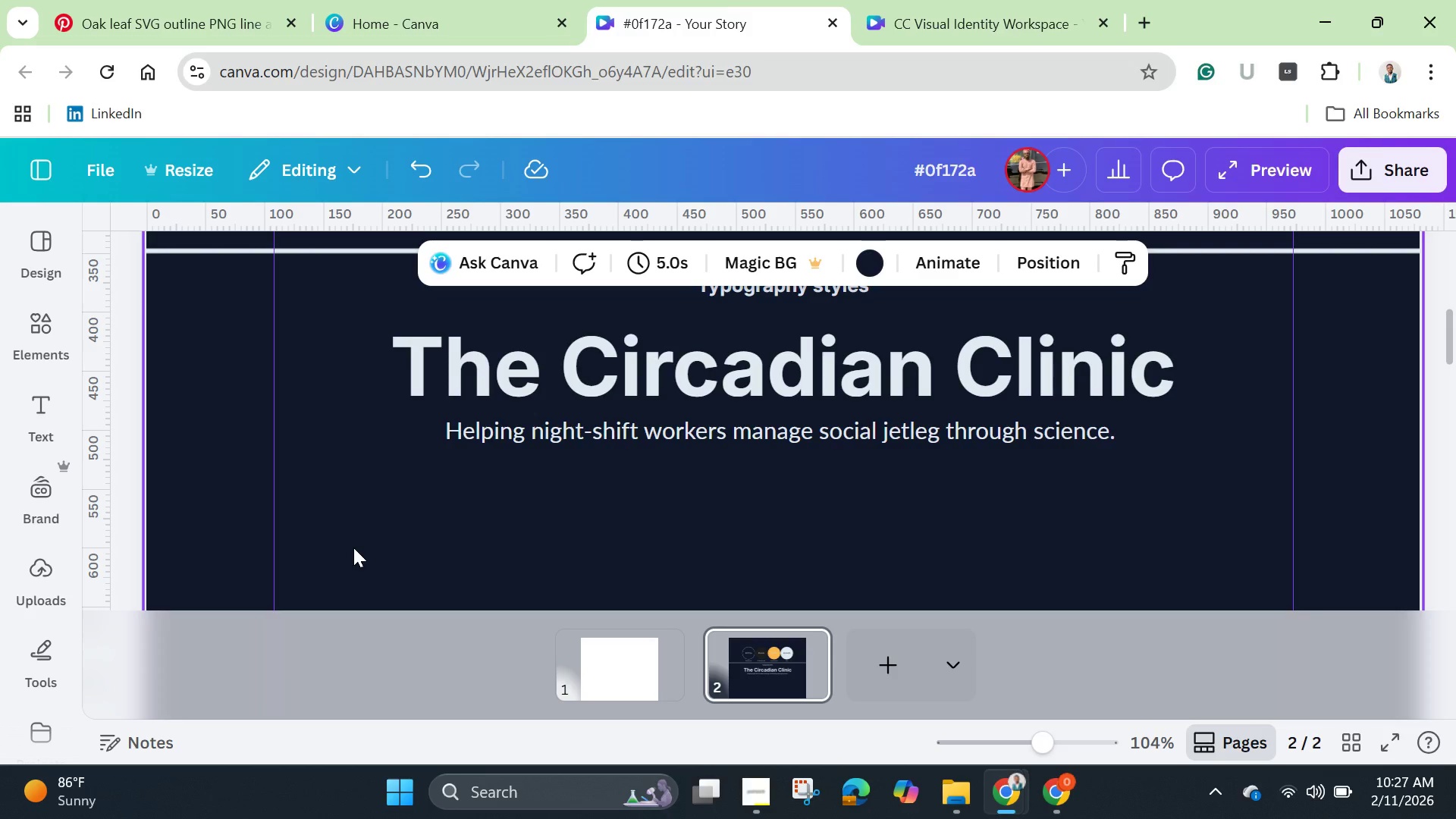 
left_click([320, 254])
 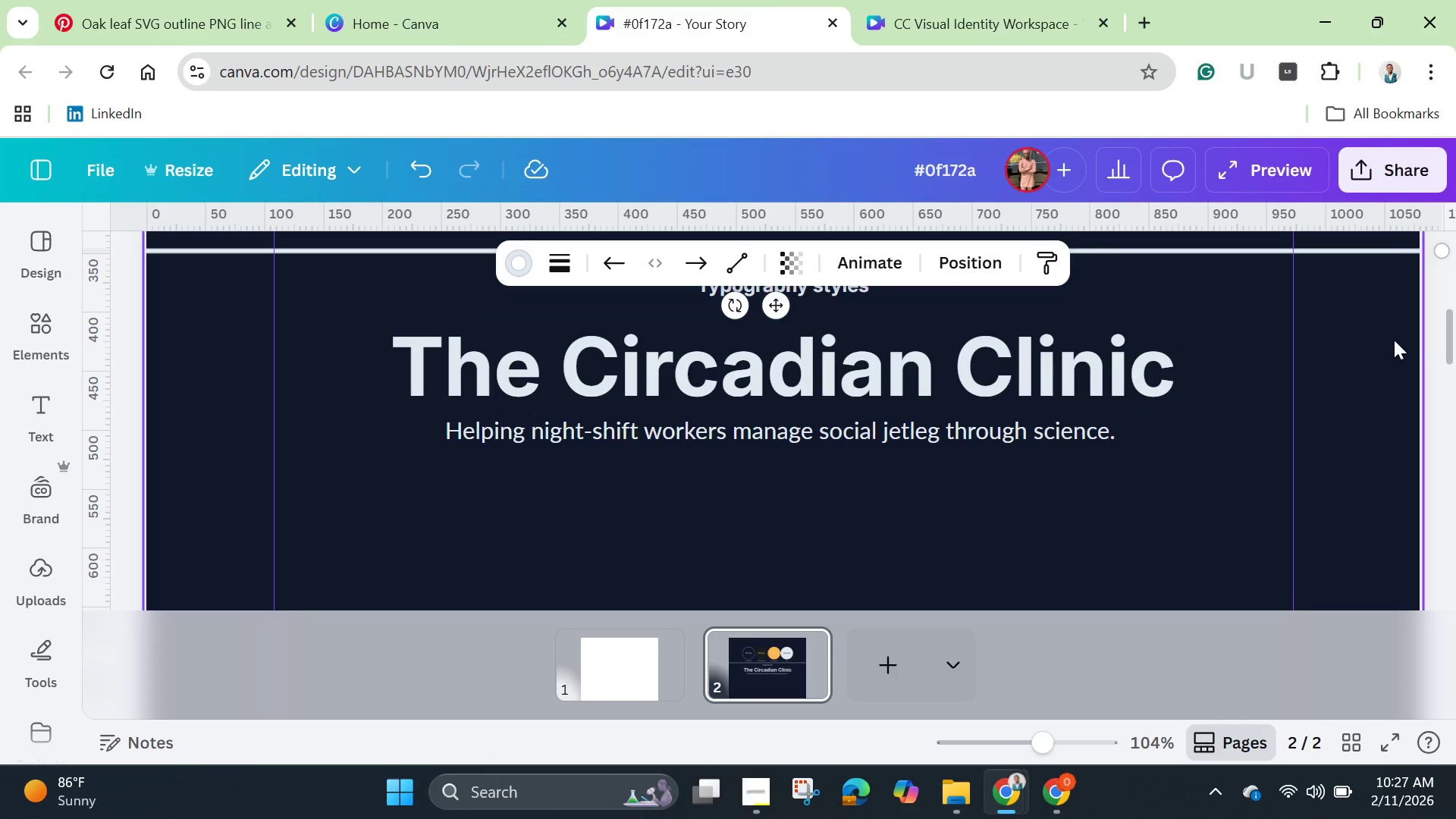 
left_click_drag(start_coordinate=[1446, 335], to_coordinate=[1442, 318])
 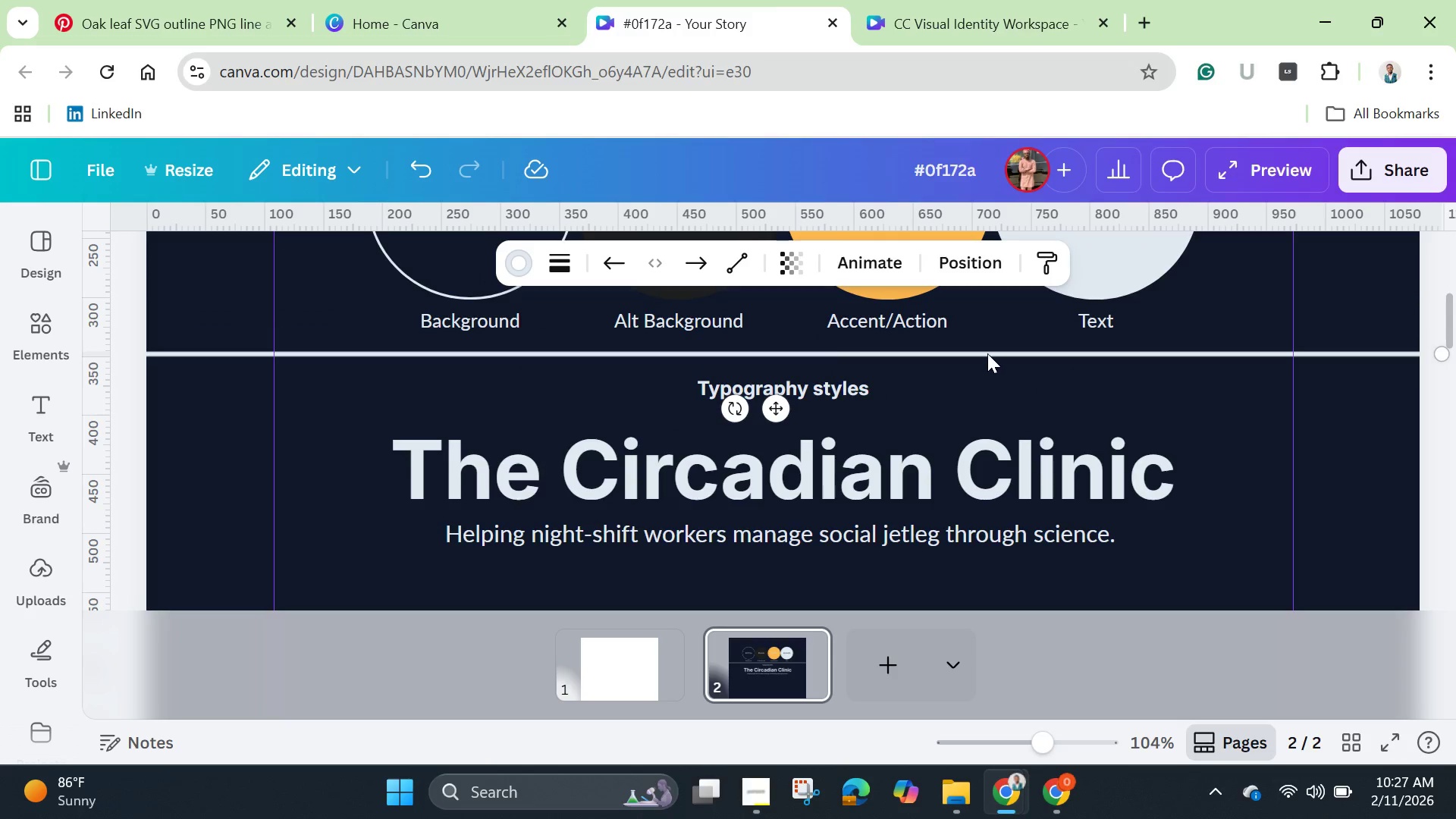 
left_click([987, 353])
 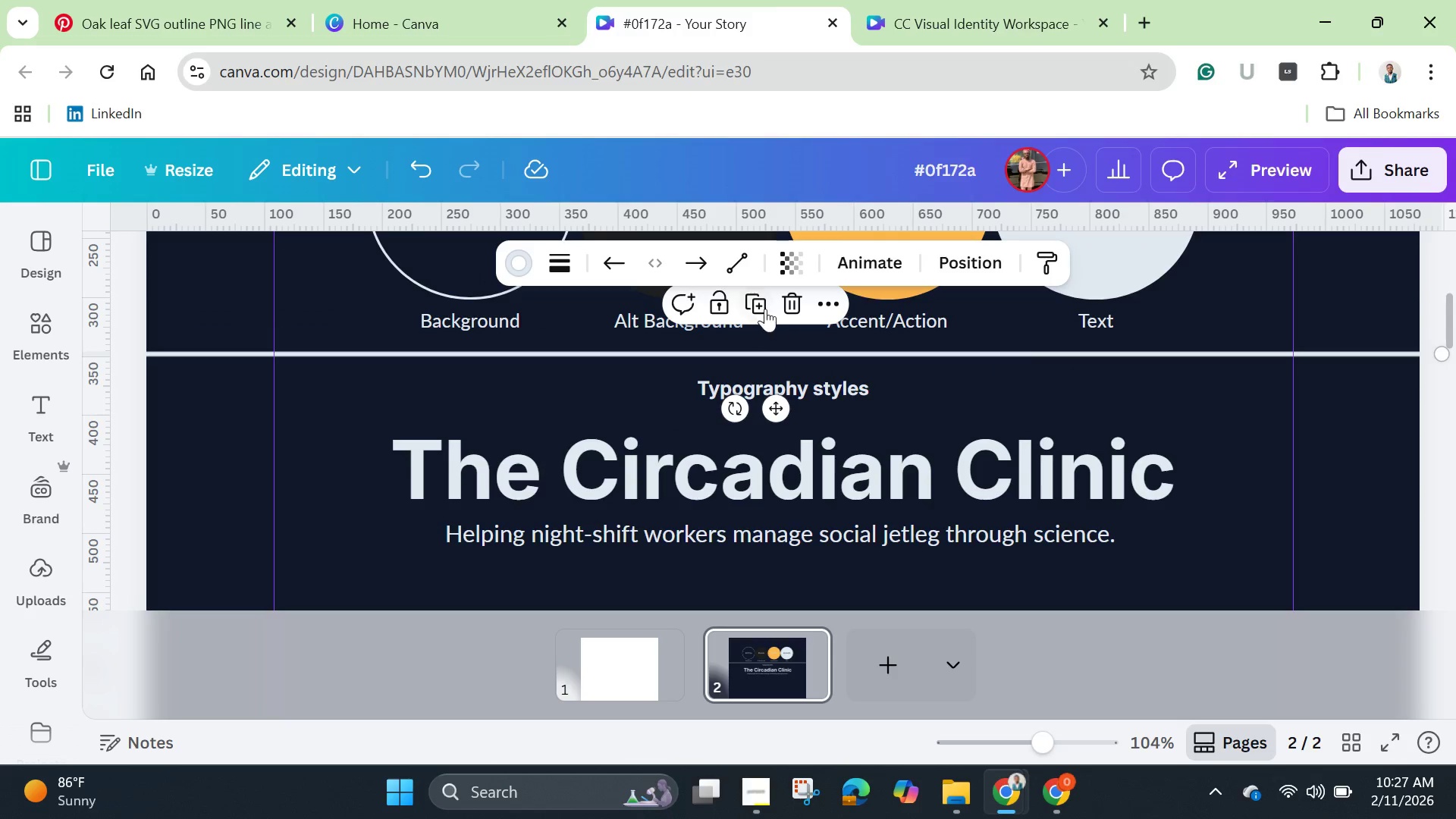 
left_click([757, 305])
 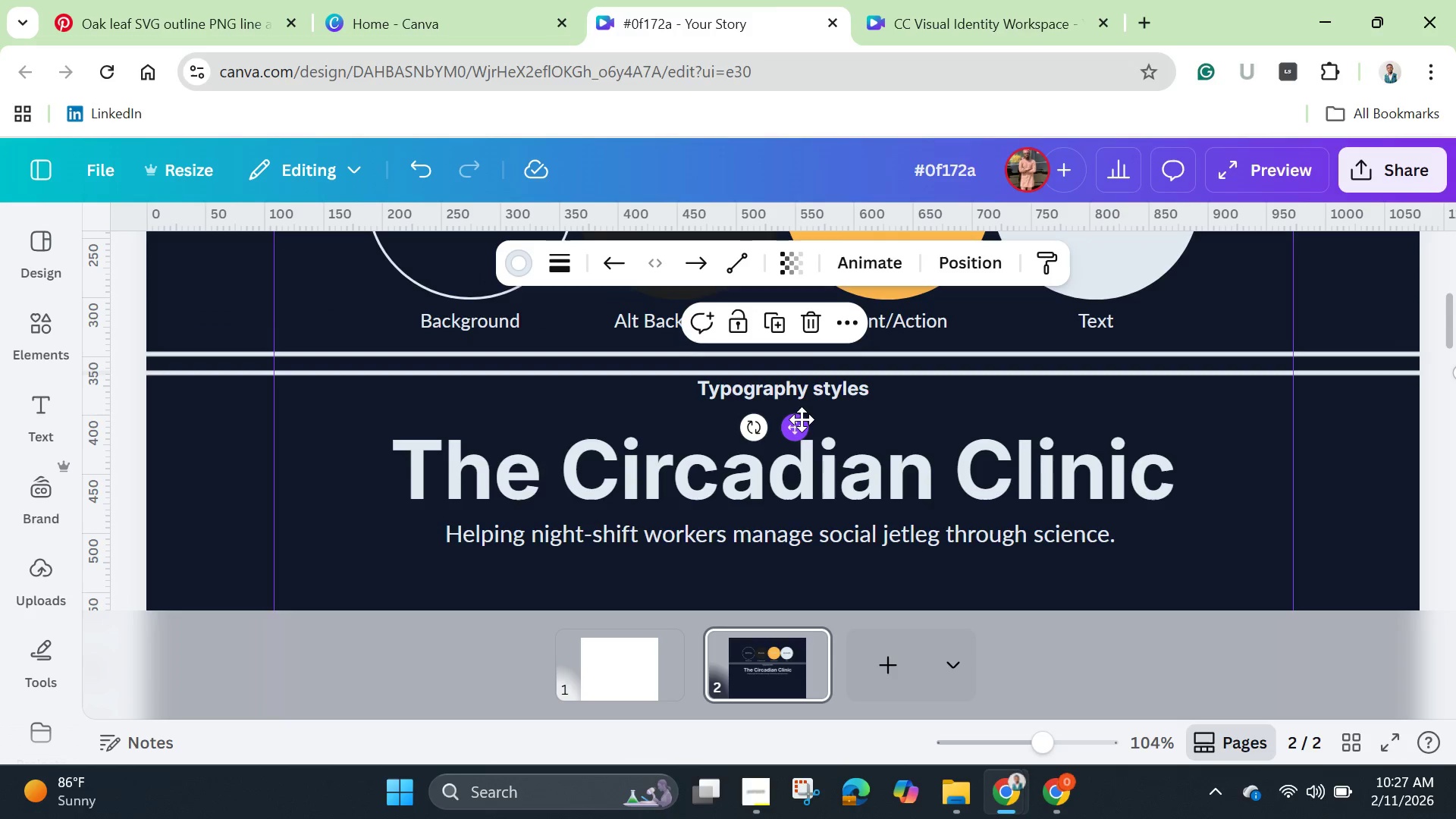 
left_click_drag(start_coordinate=[795, 426], to_coordinate=[770, 620])
 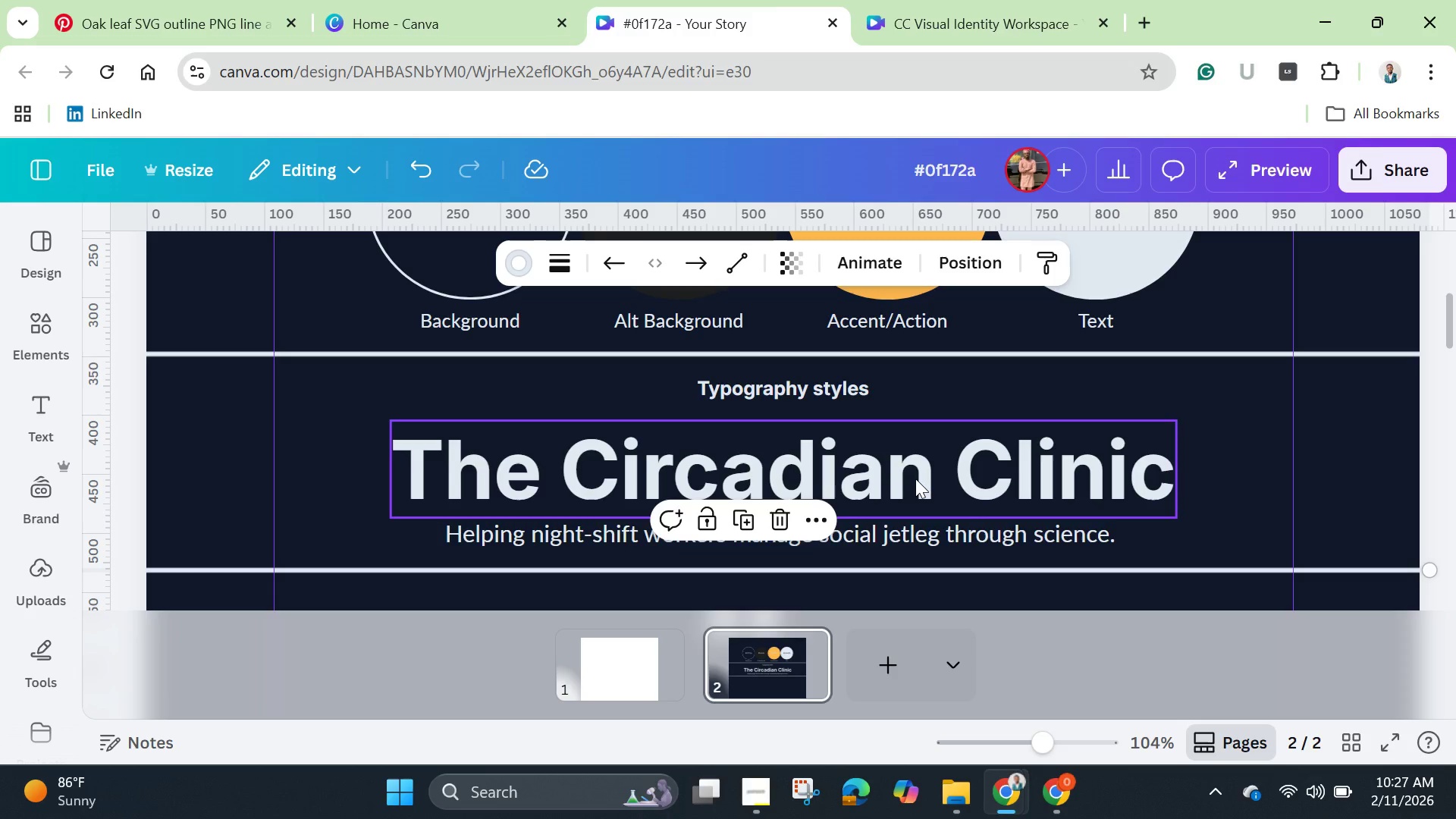 
left_click([915, 479])
 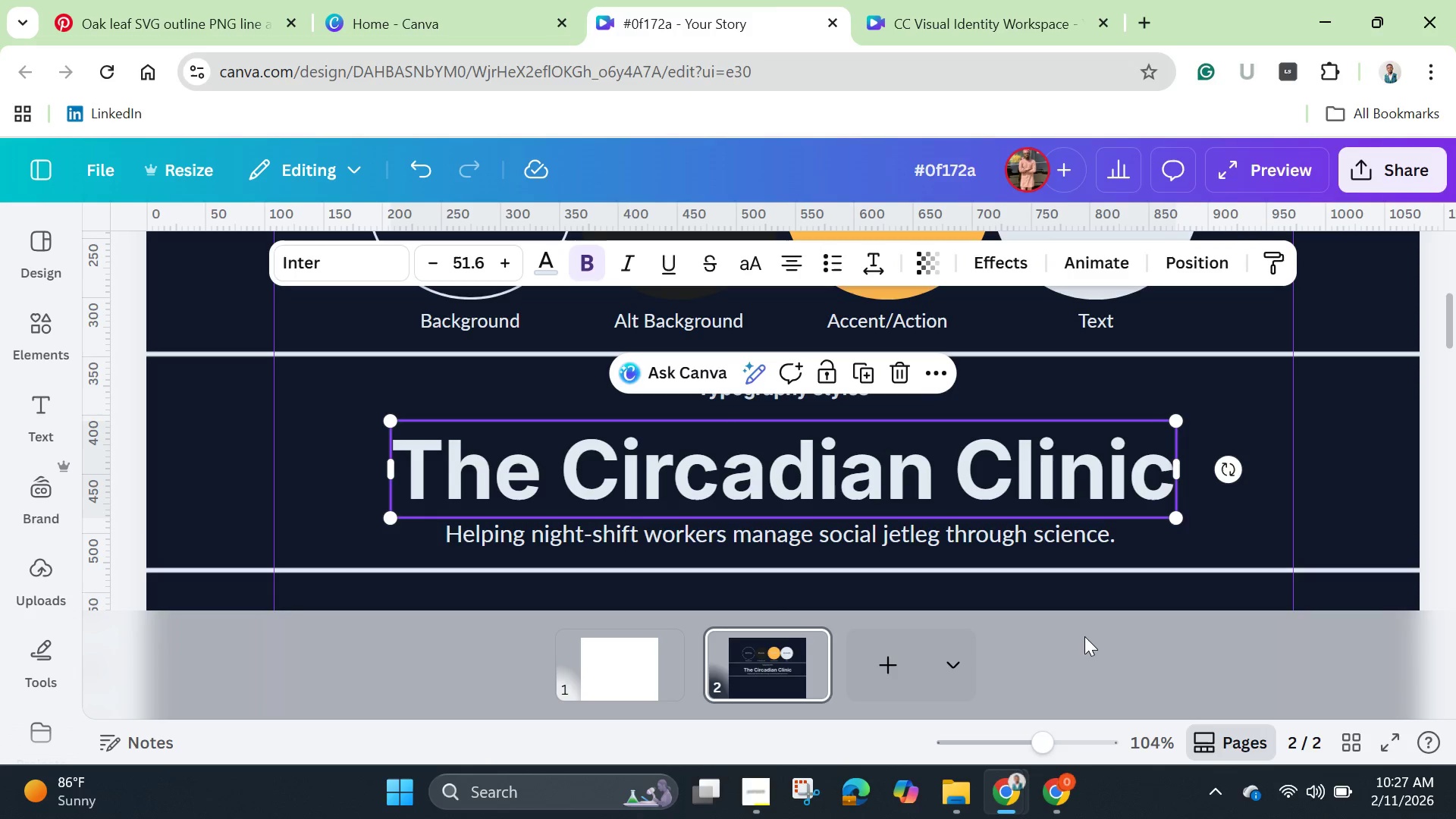 
left_click([1065, 597])
 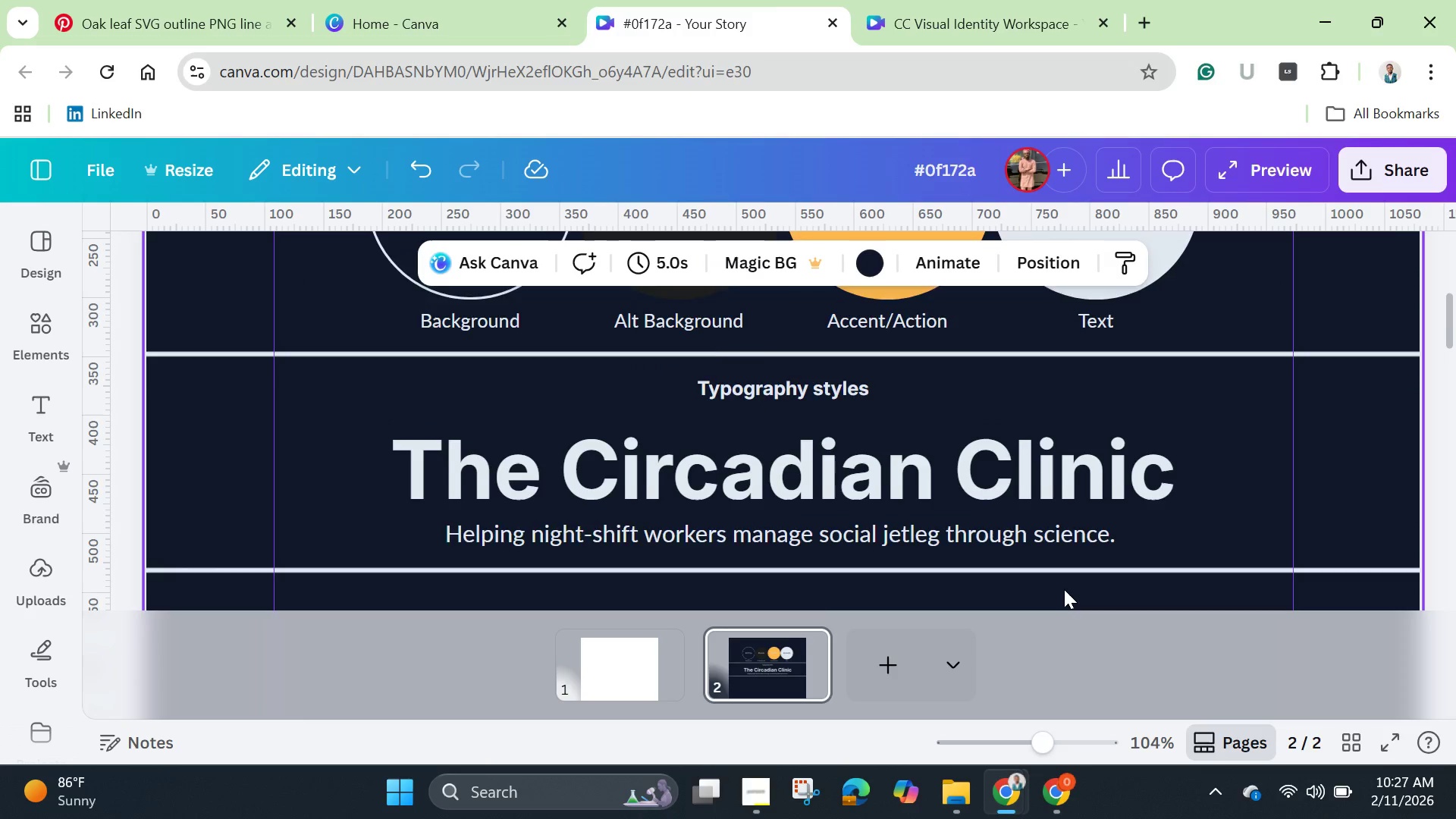 
scroll: coordinate [1064, 589], scroll_direction: down, amount: 1.0
 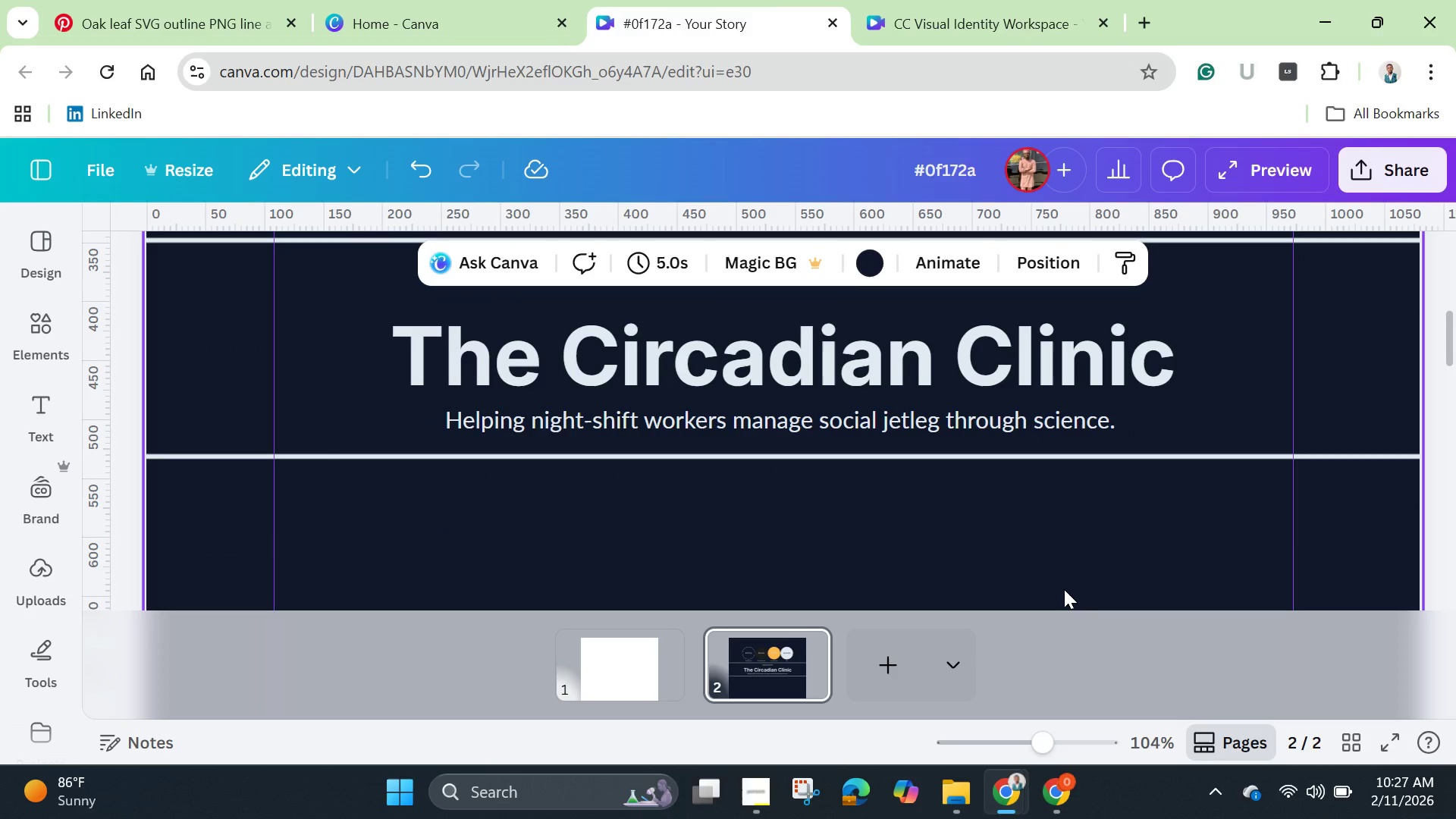 
wait(8.09)
 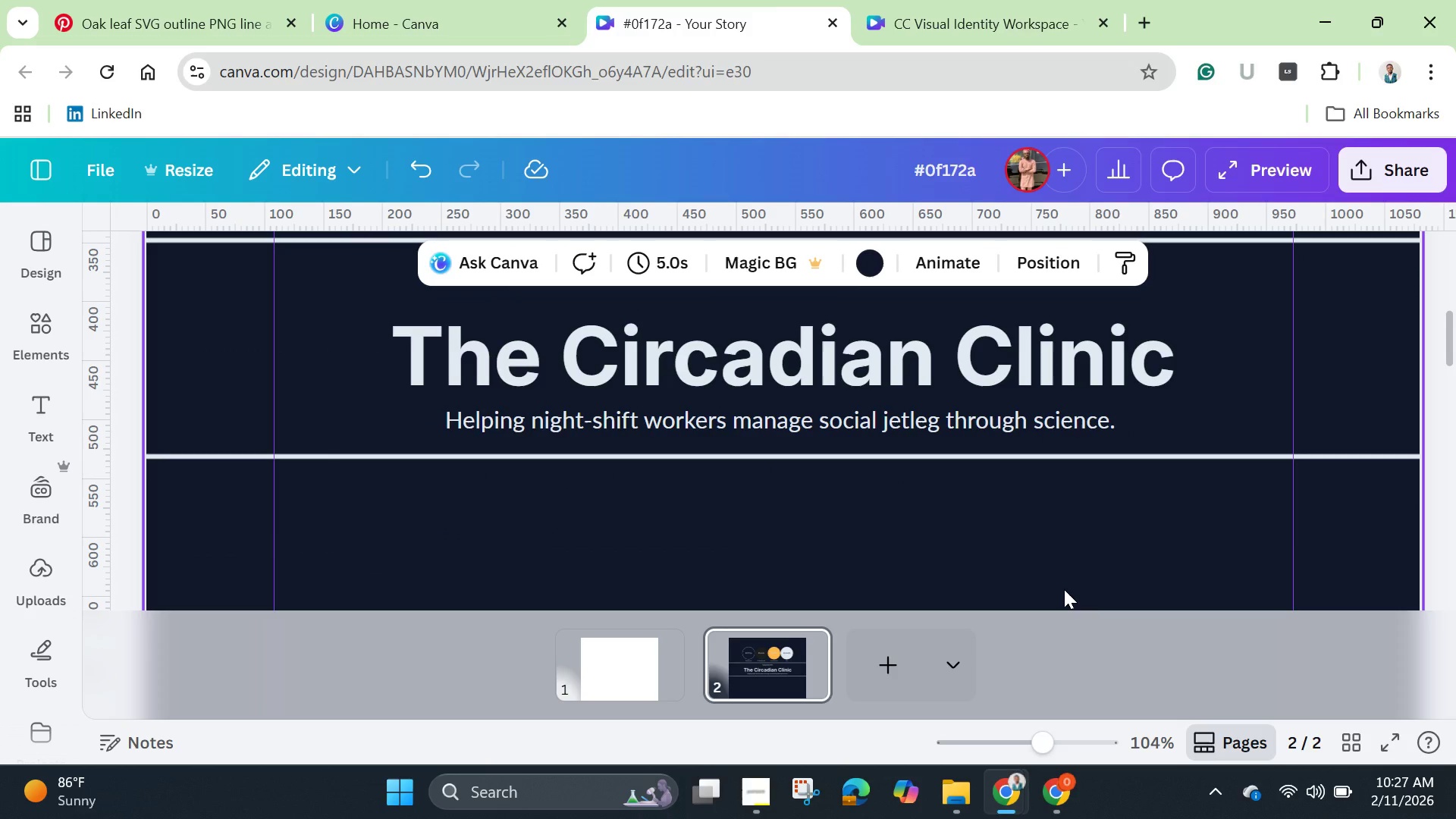 
scroll: coordinate [1067, 589], scroll_direction: down, amount: 6.0
 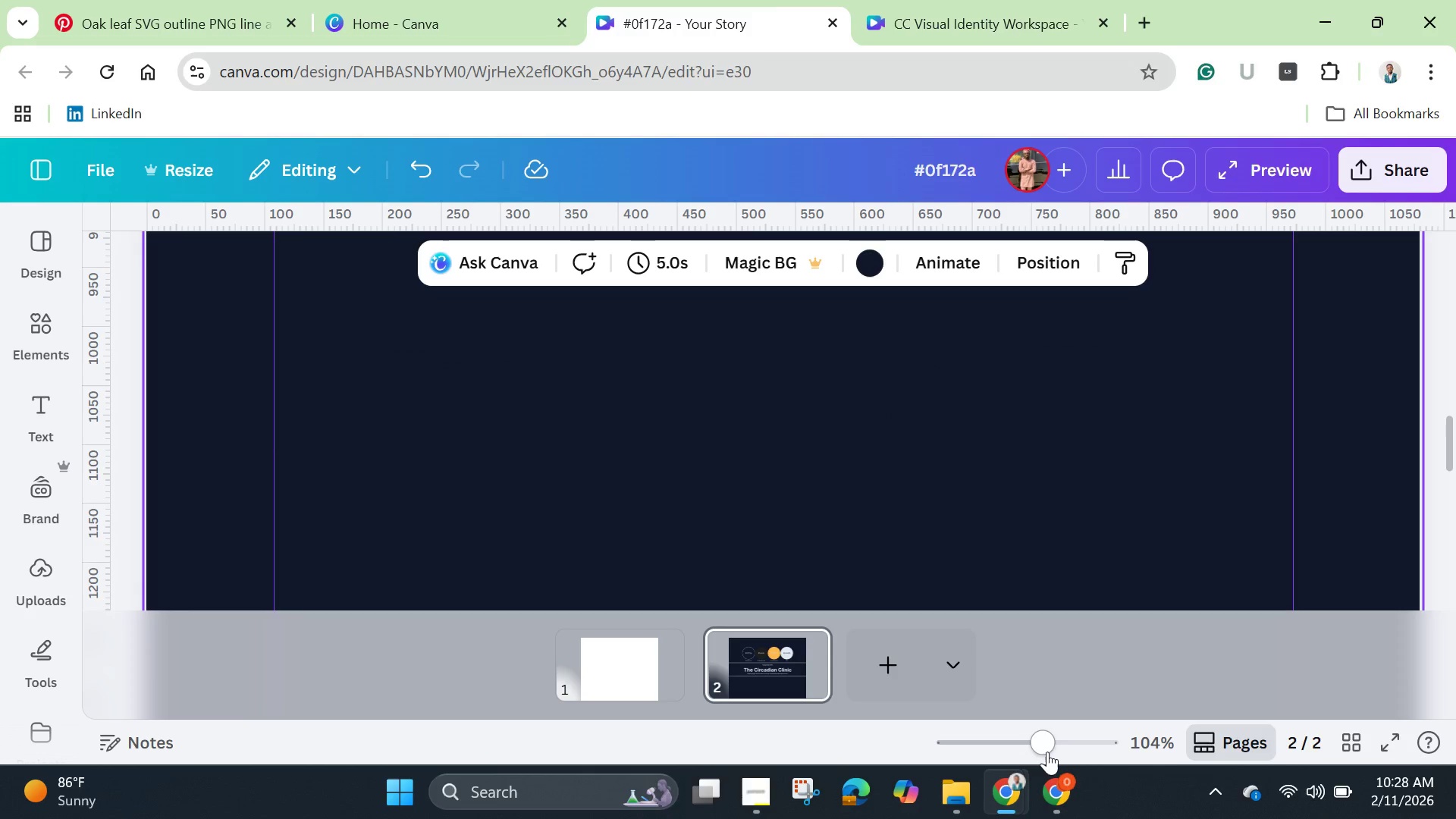 
left_click_drag(start_coordinate=[1045, 752], to_coordinate=[980, 732])
 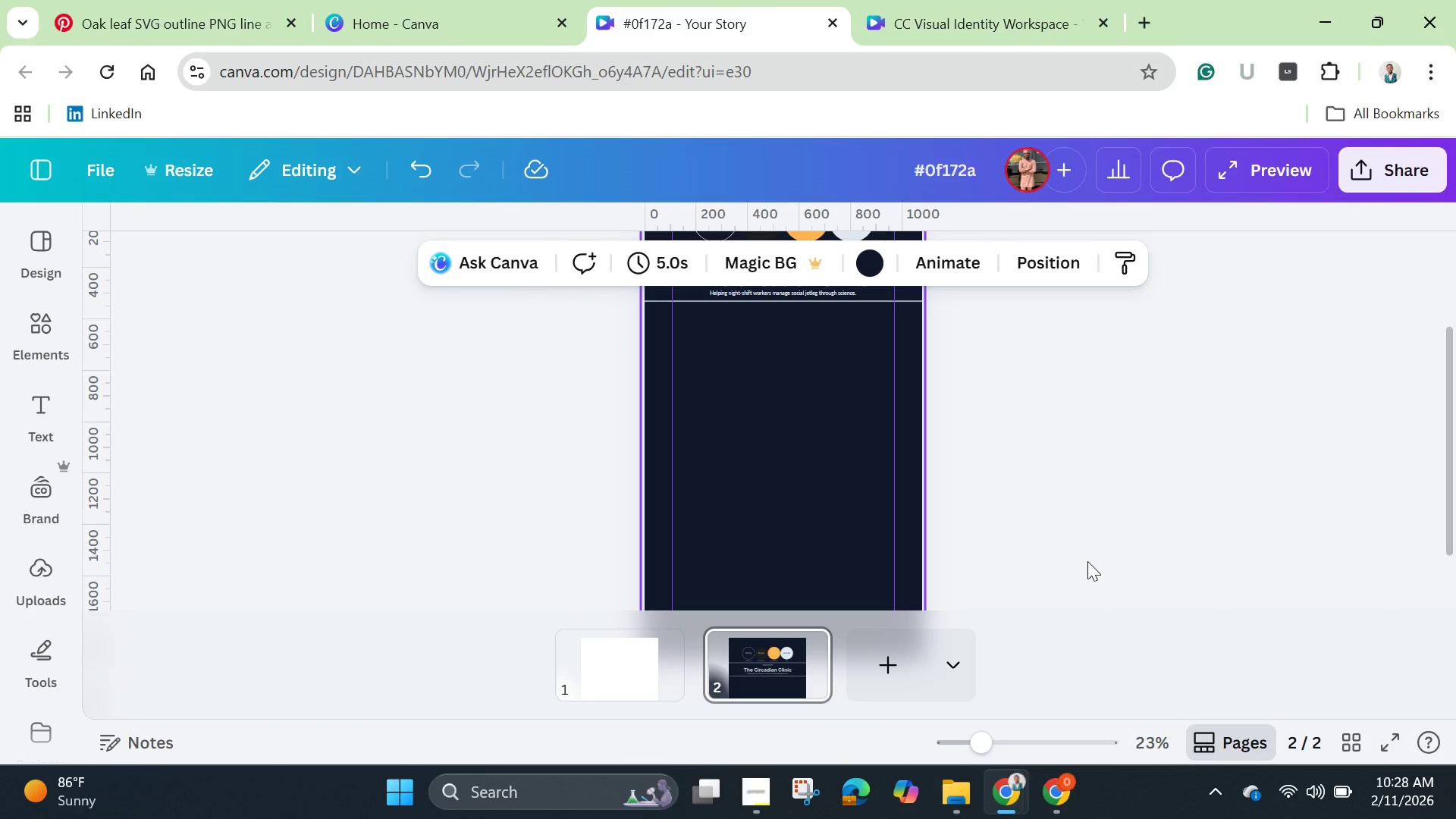 
left_click([1087, 561])
 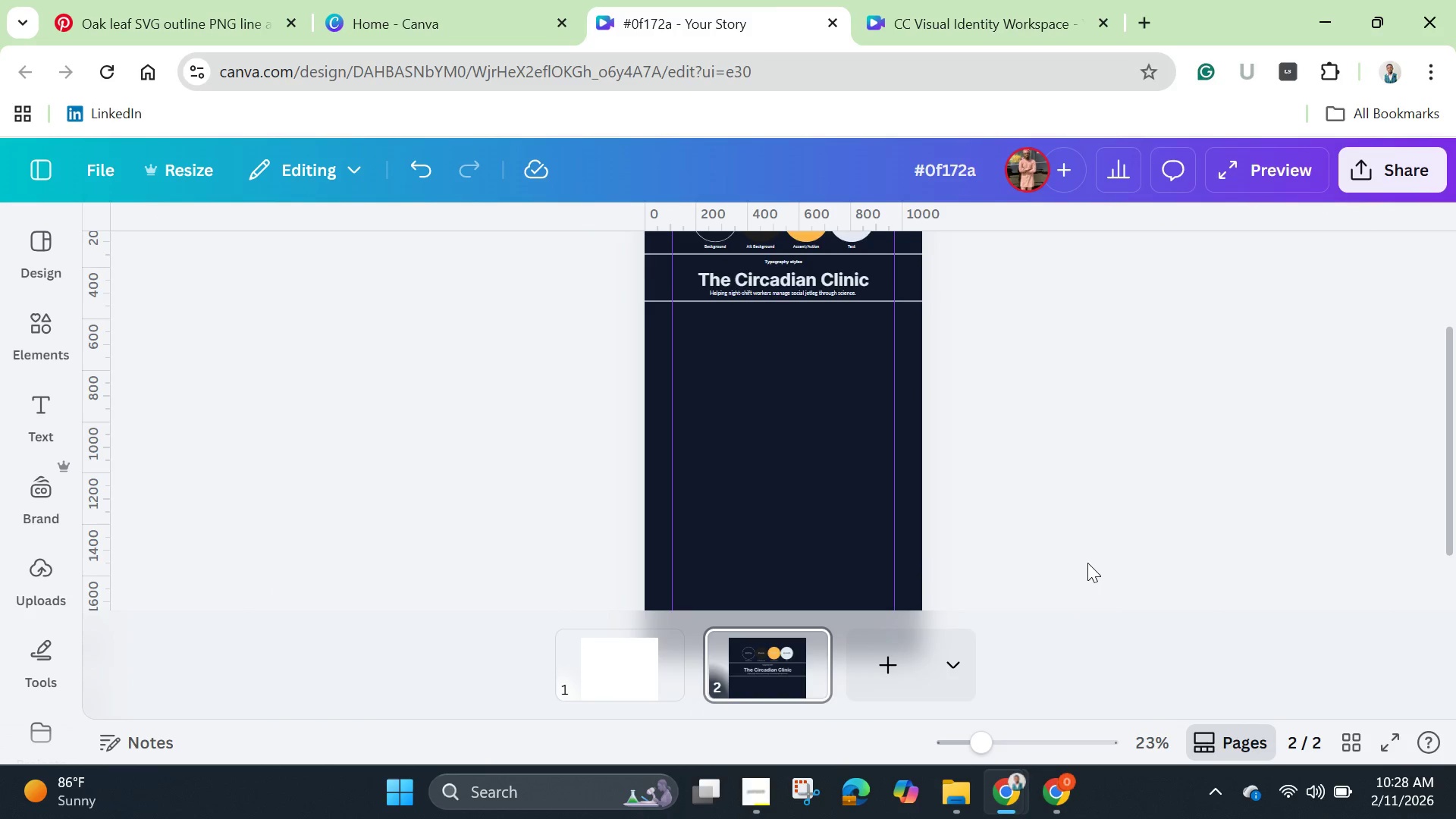 
scroll: coordinate [1087, 563], scroll_direction: up, amount: 2.0
 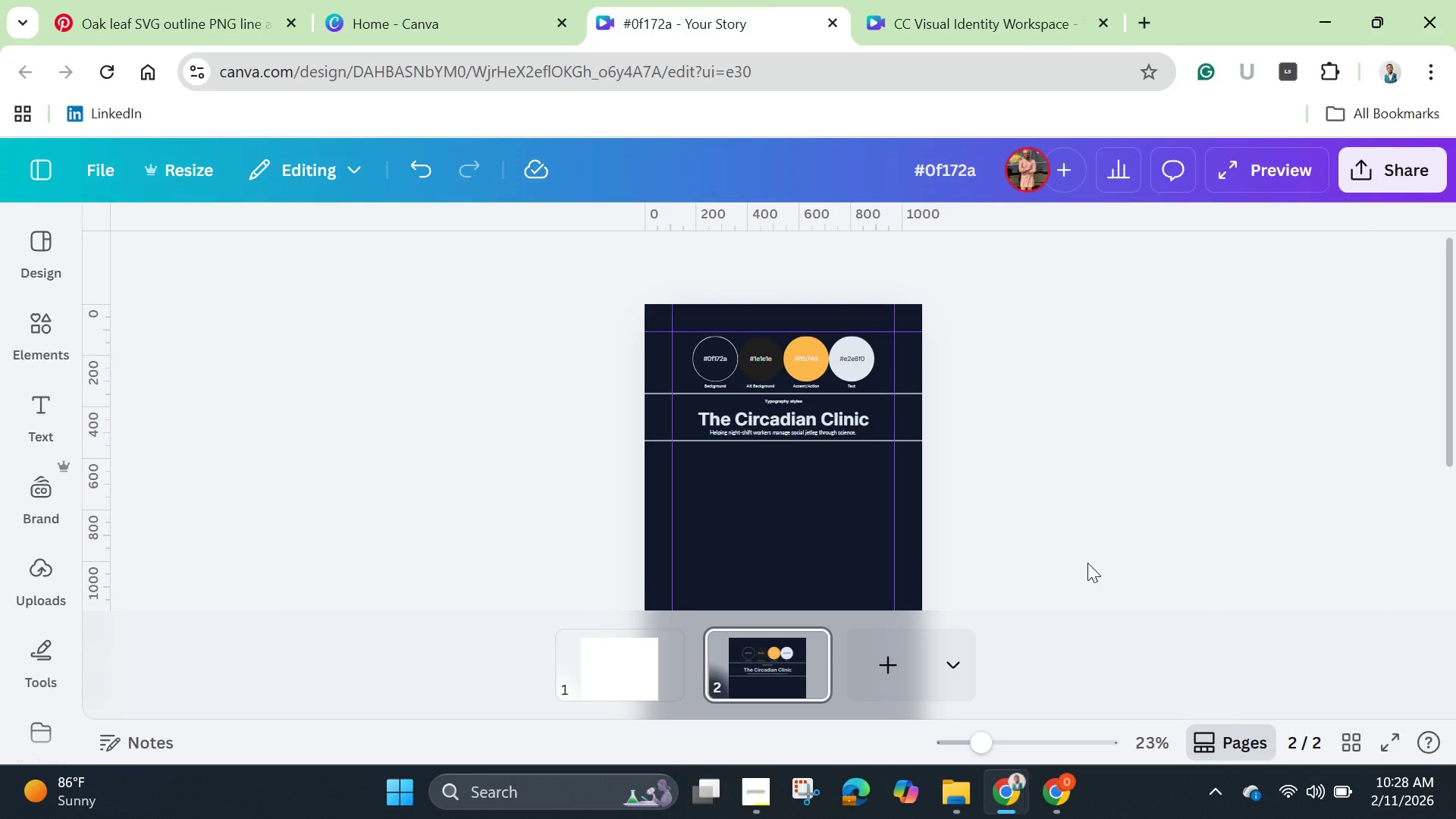 
scroll: coordinate [1087, 563], scroll_direction: down, amount: 1.0
 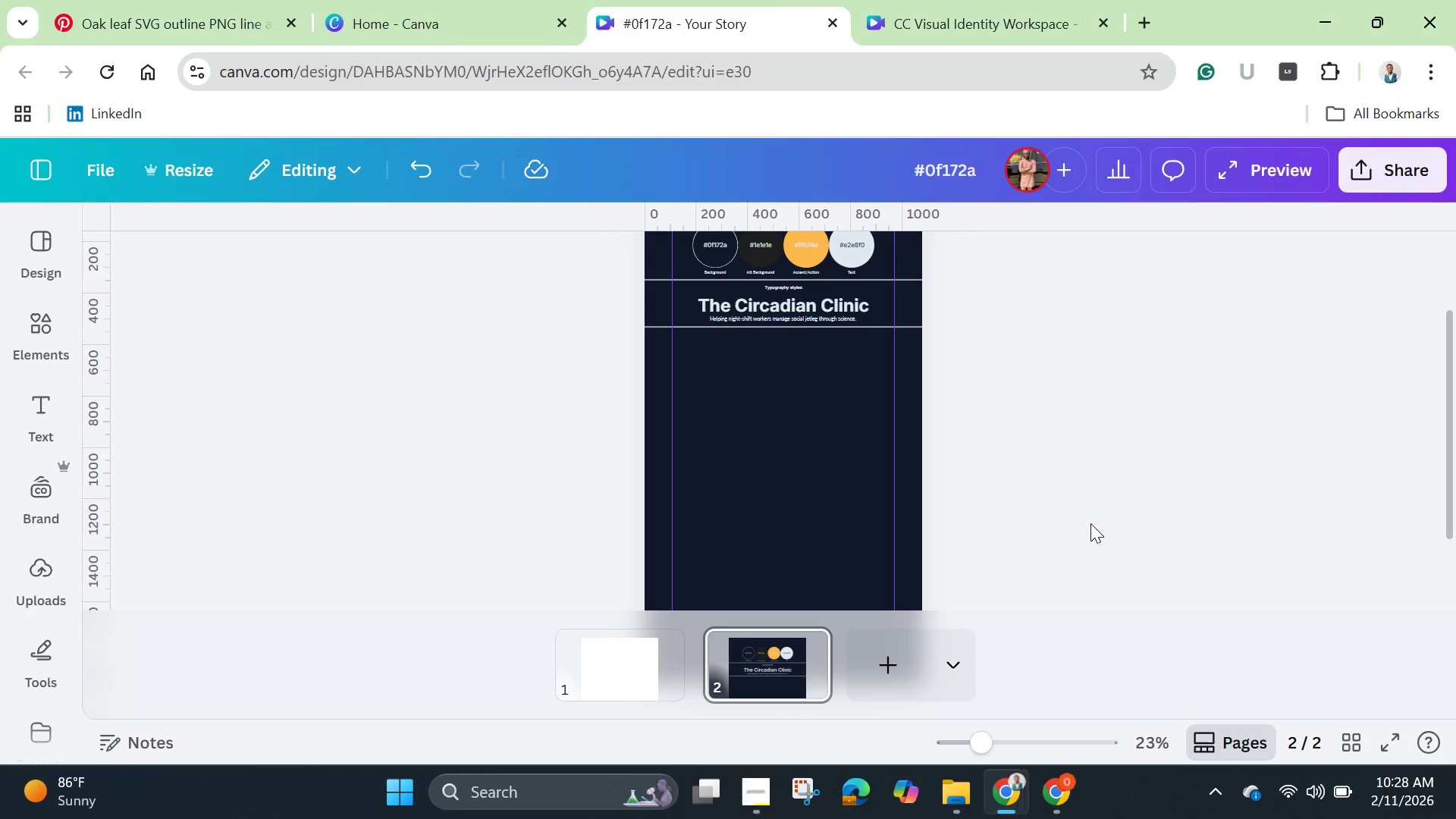 
wait(31.15)
 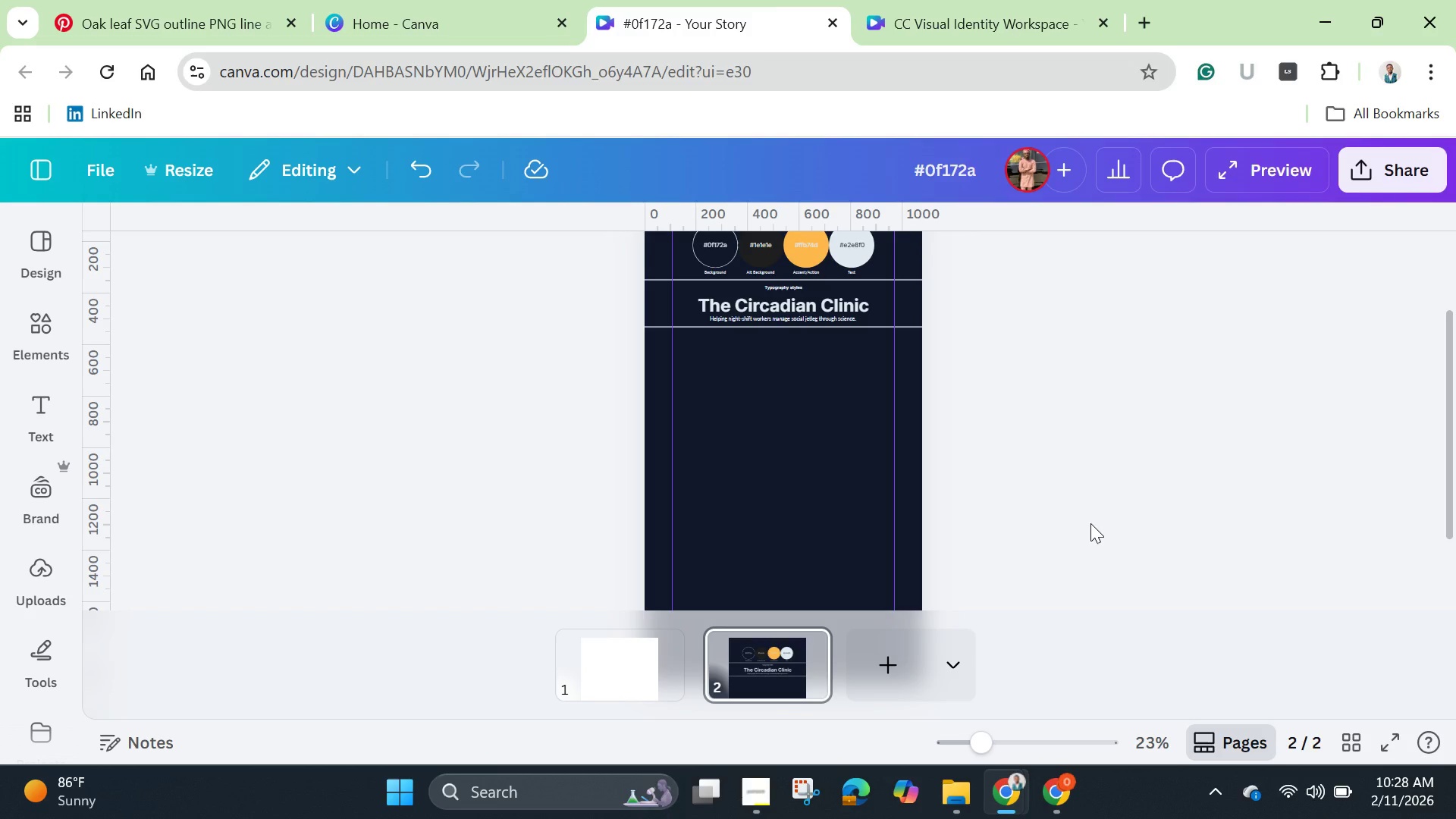 
left_click([170, 13])
 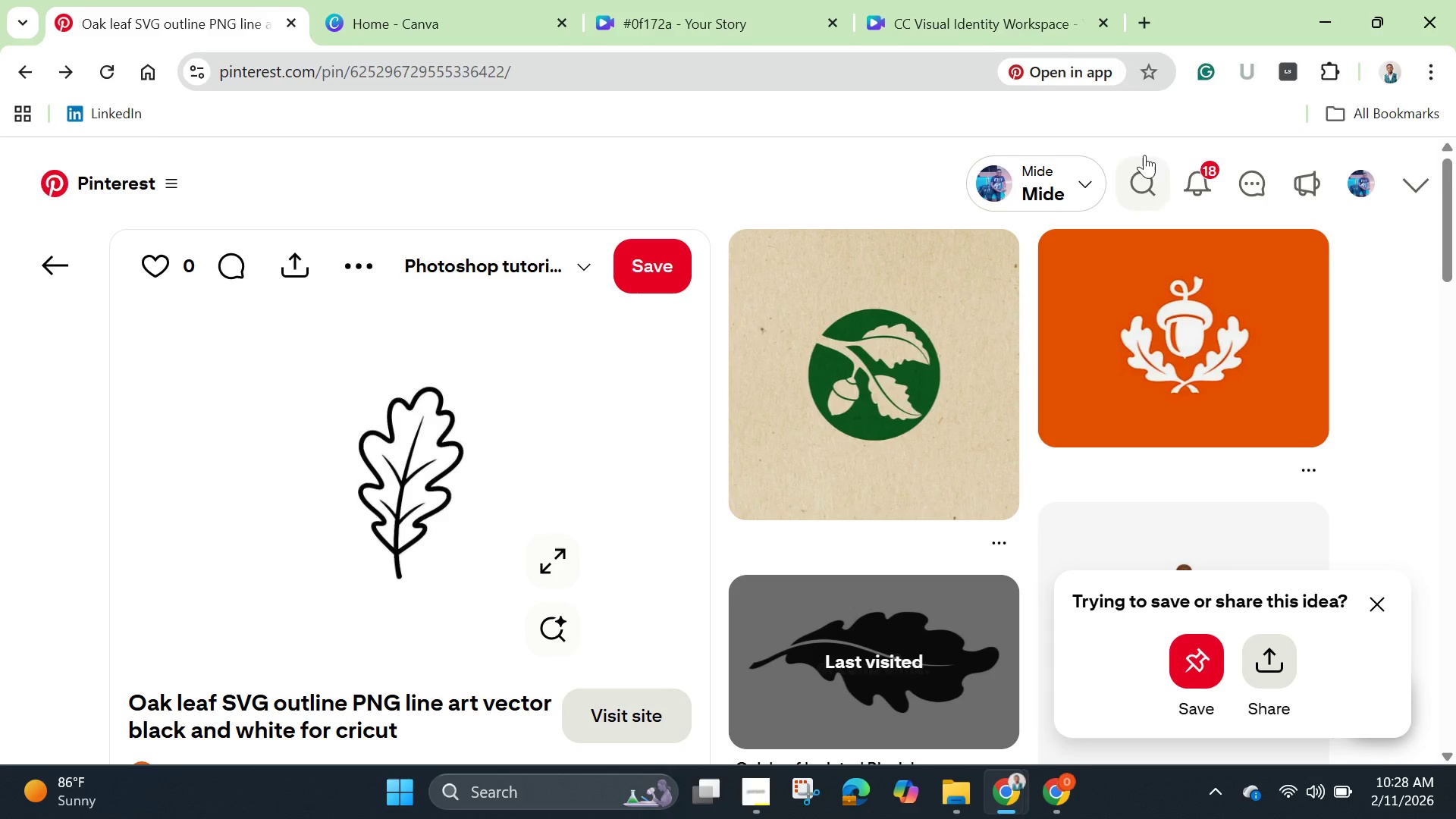 
left_click([1150, 168])
 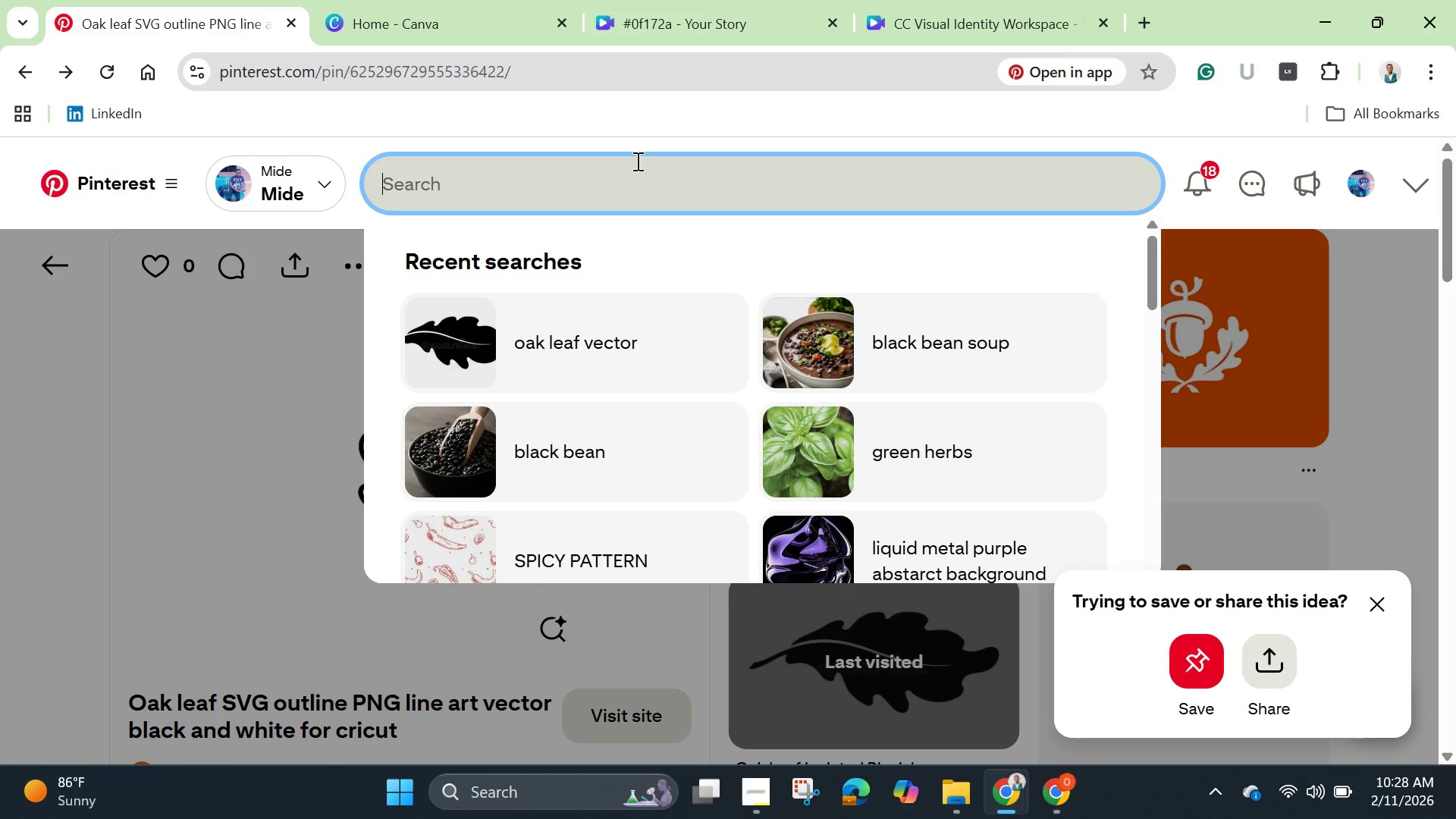 
type(line aret )
key(Backspace)
key(Backspace)
key(Backspace)
type(t )
 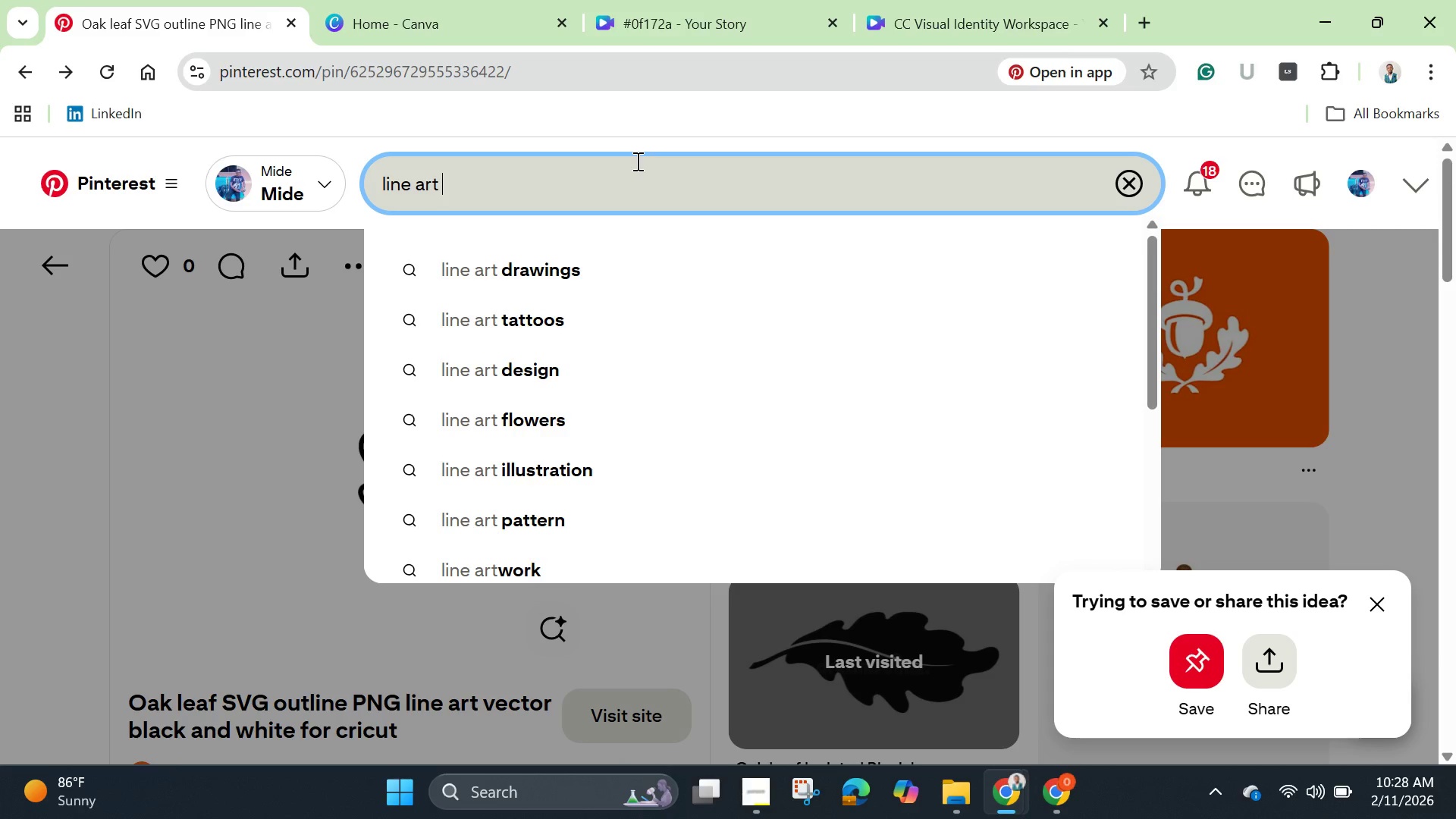 
type(moon cre)
 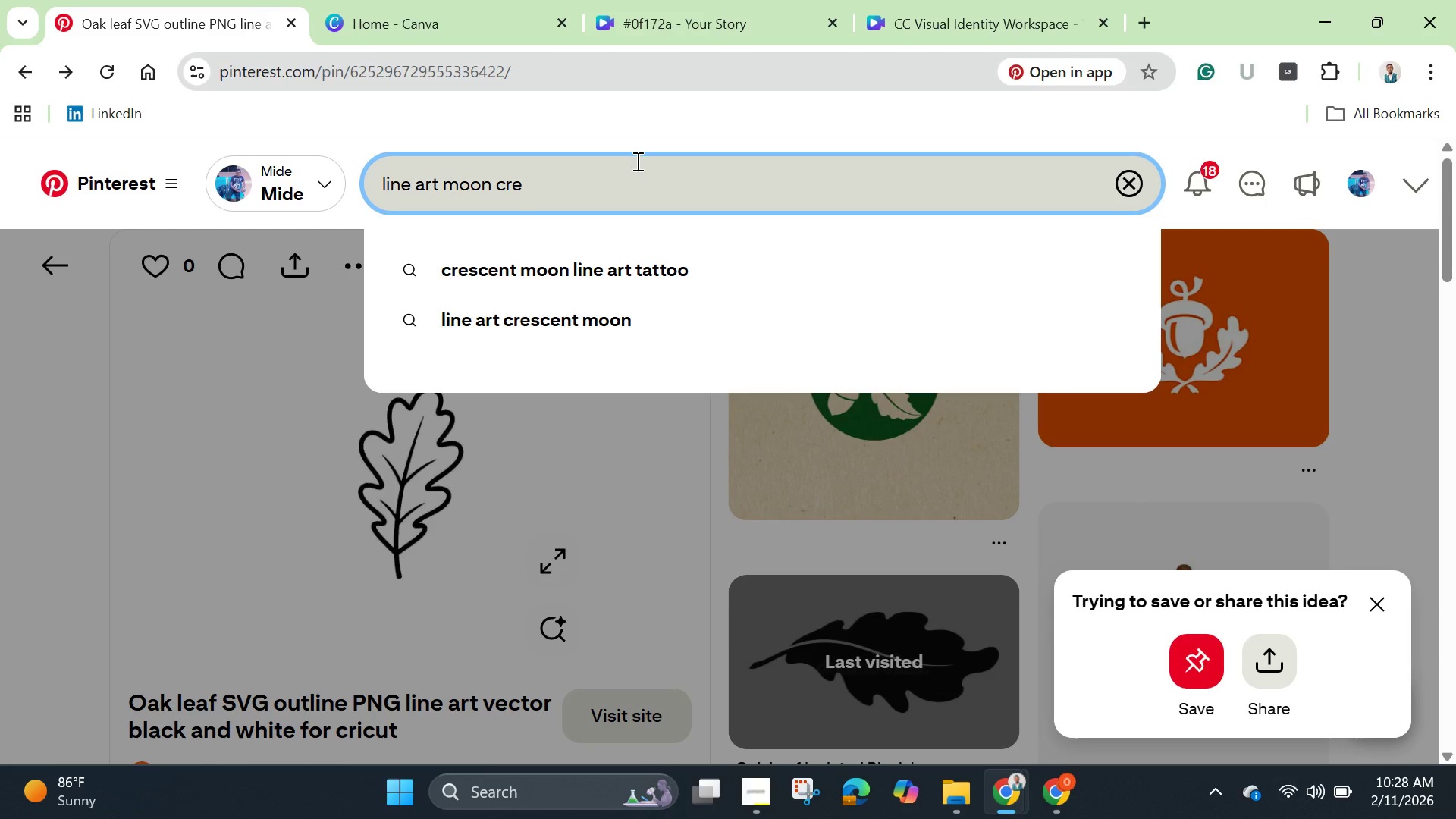 
type(scent)
 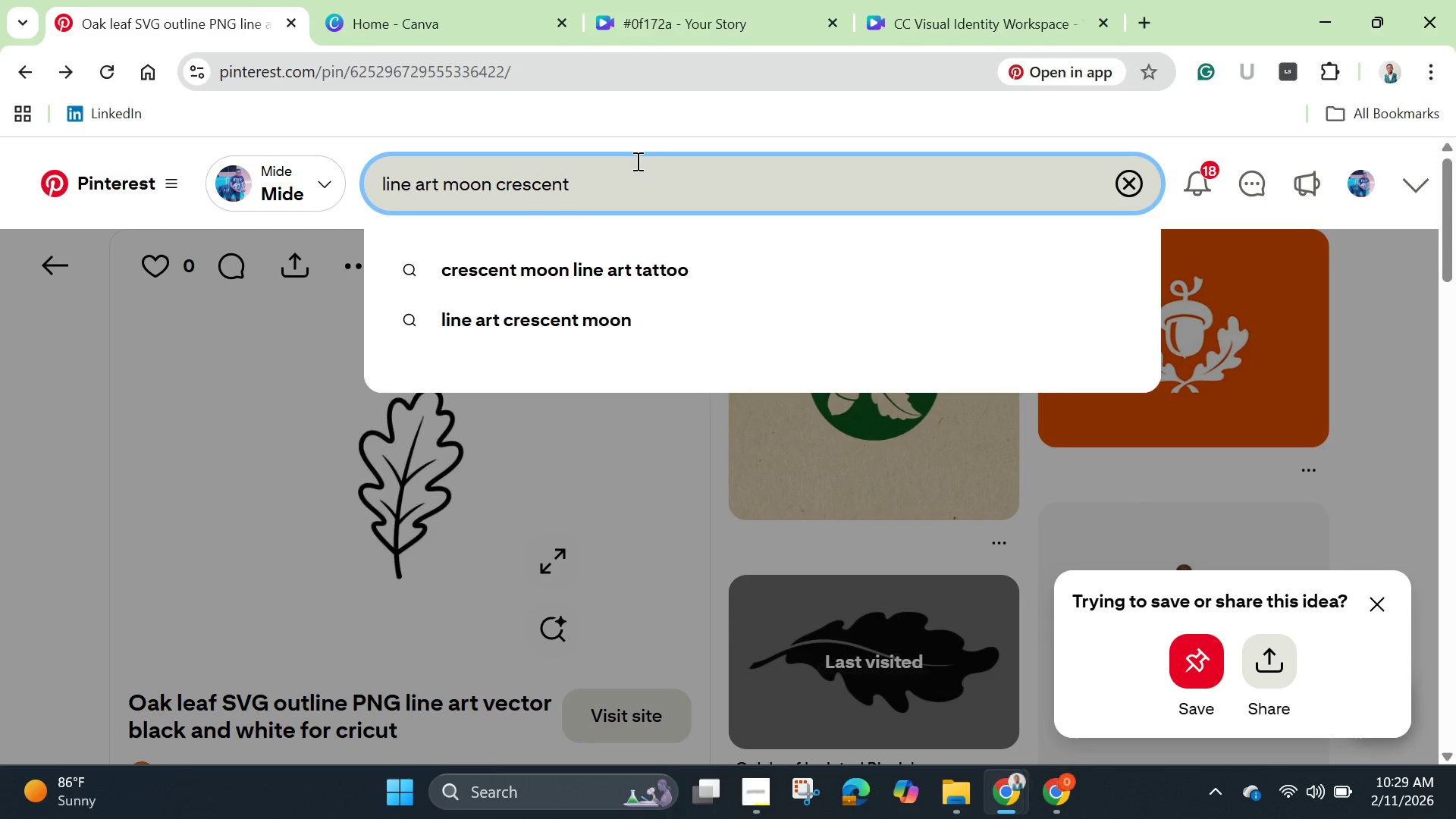 
key(Enter)
 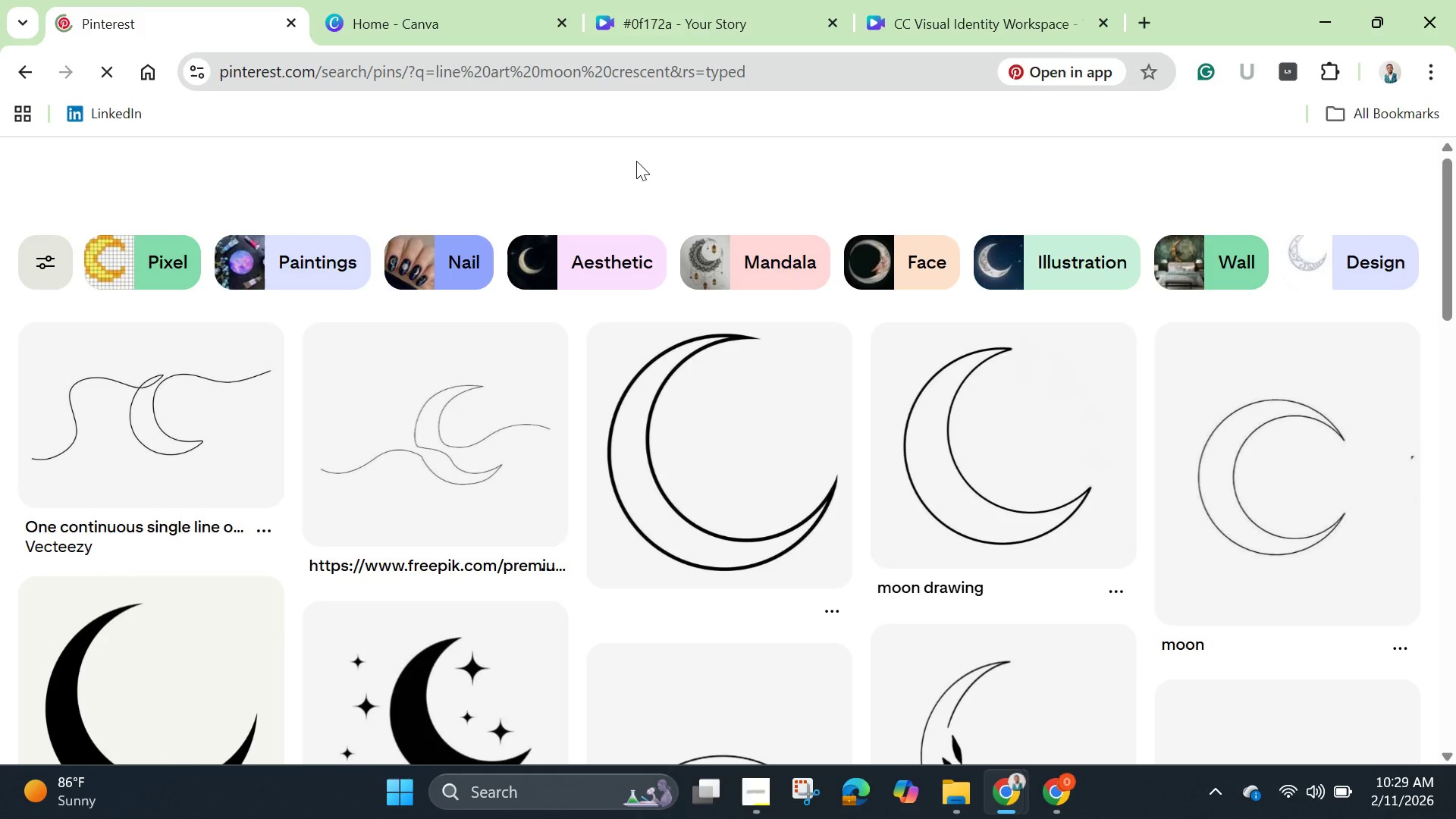 
wait(12.34)
 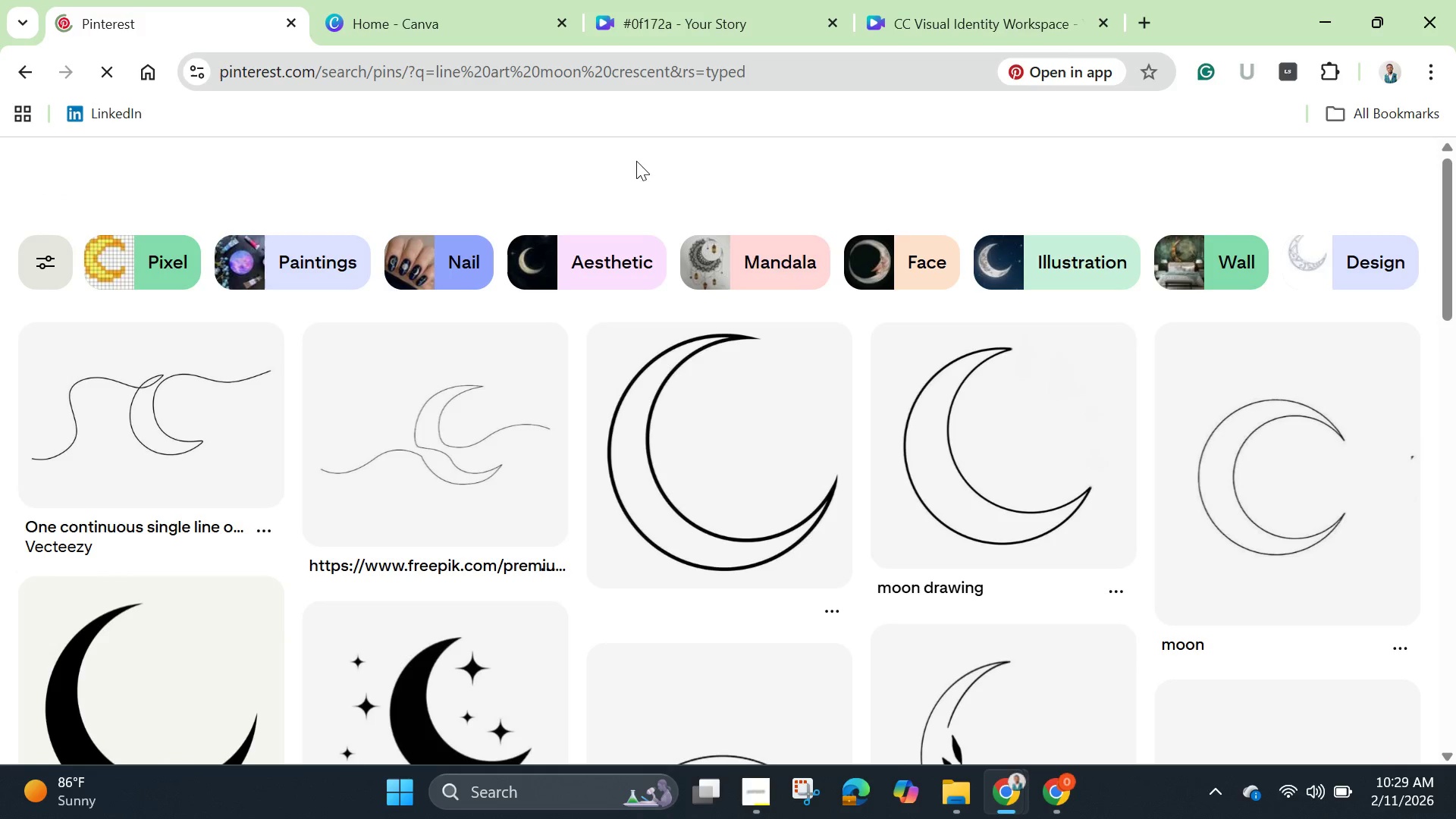 
scroll: coordinate [1074, 419], scroll_direction: down, amount: 4.0
 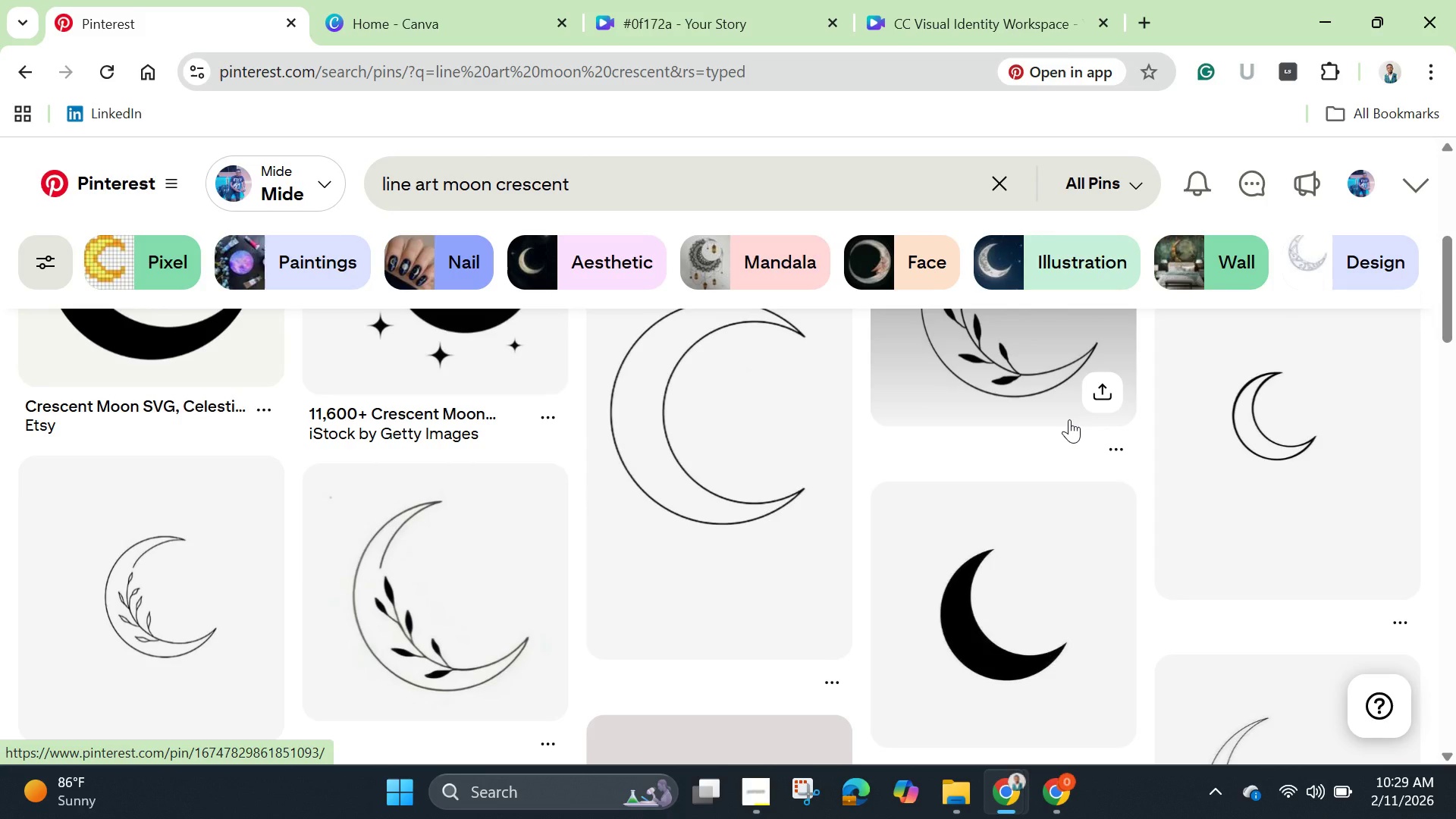 
scroll: coordinate [1069, 419], scroll_direction: up, amount: 4.0
 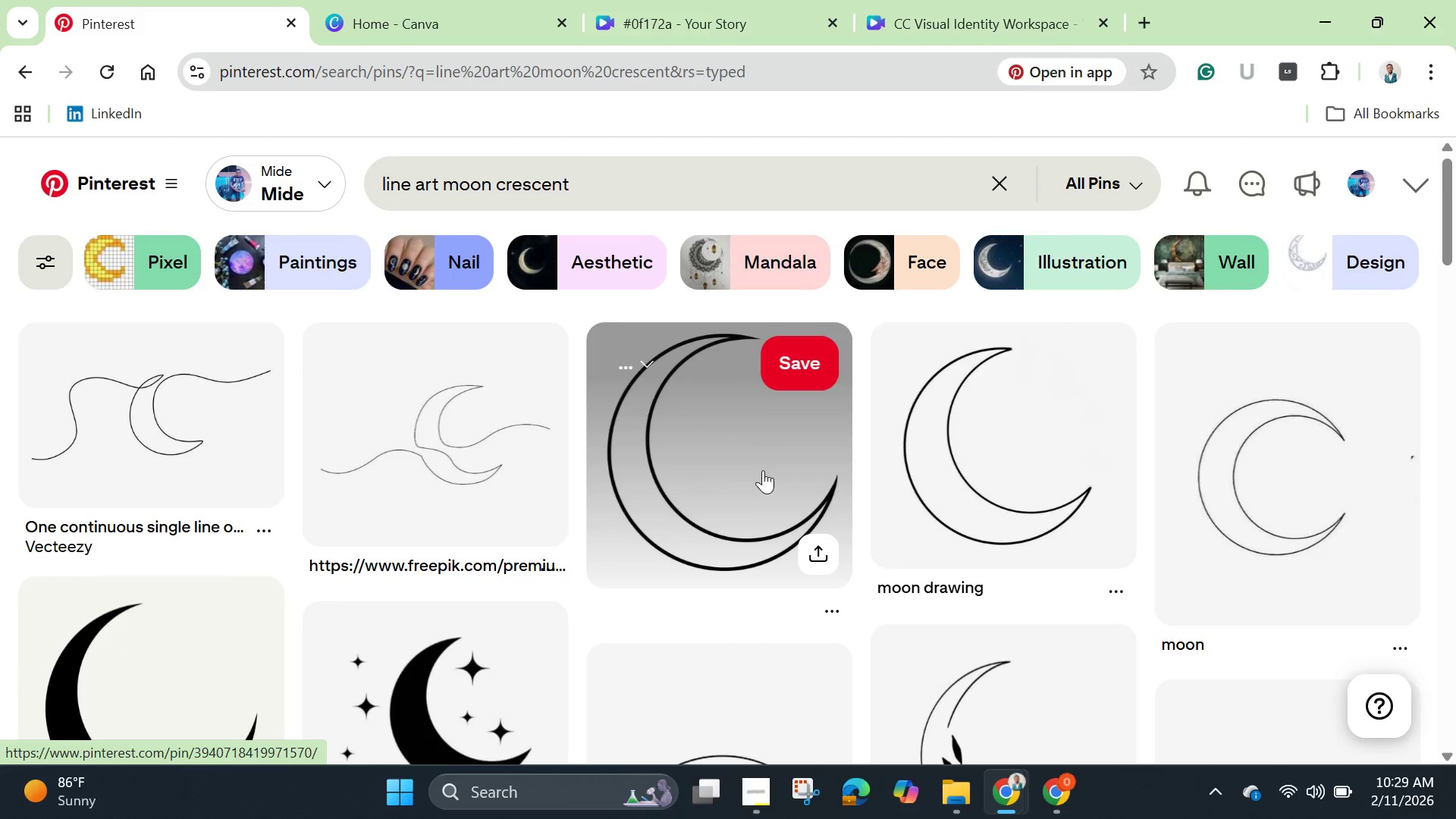 
left_click([762, 470])
 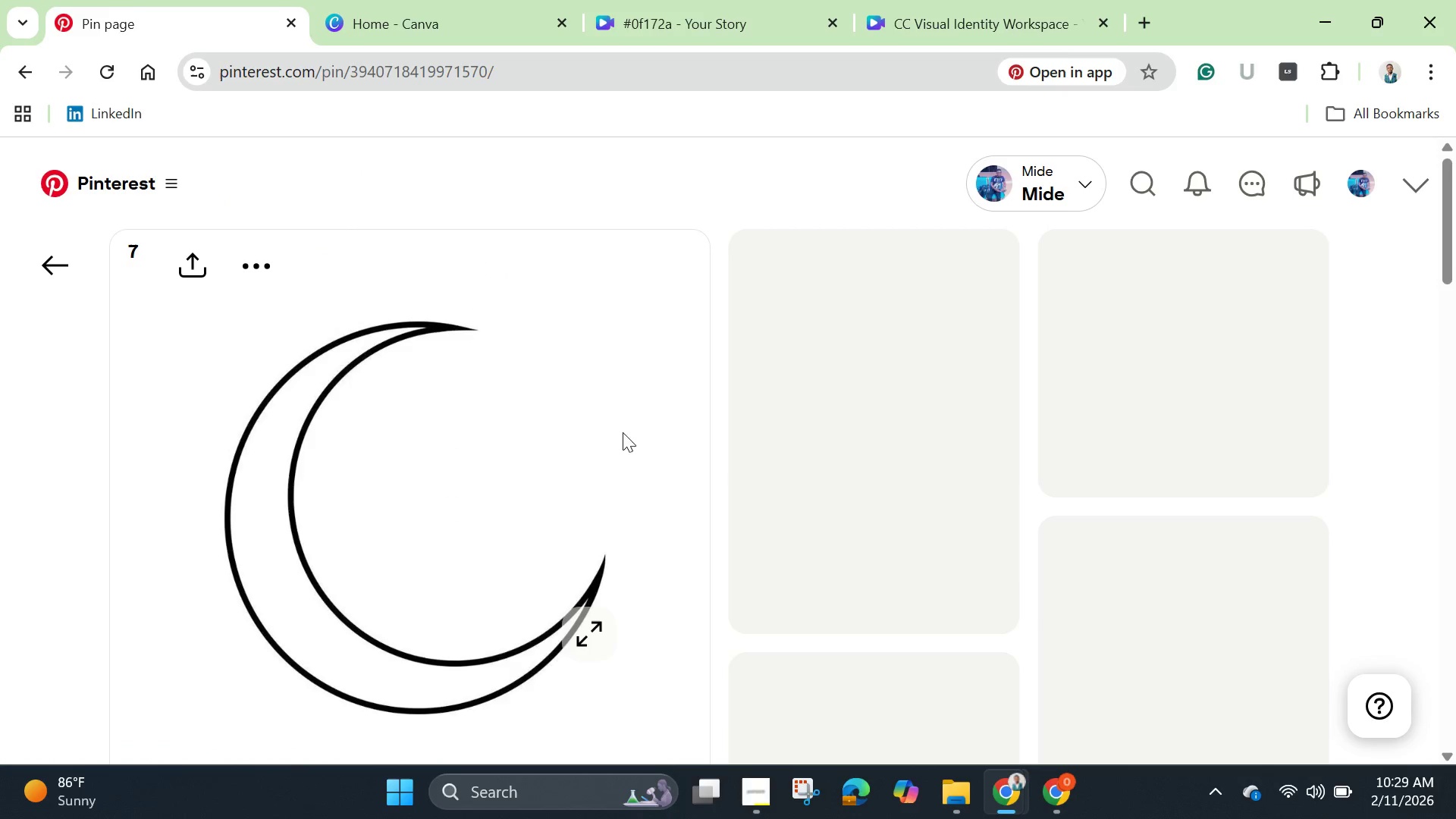 
right_click([382, 497])
 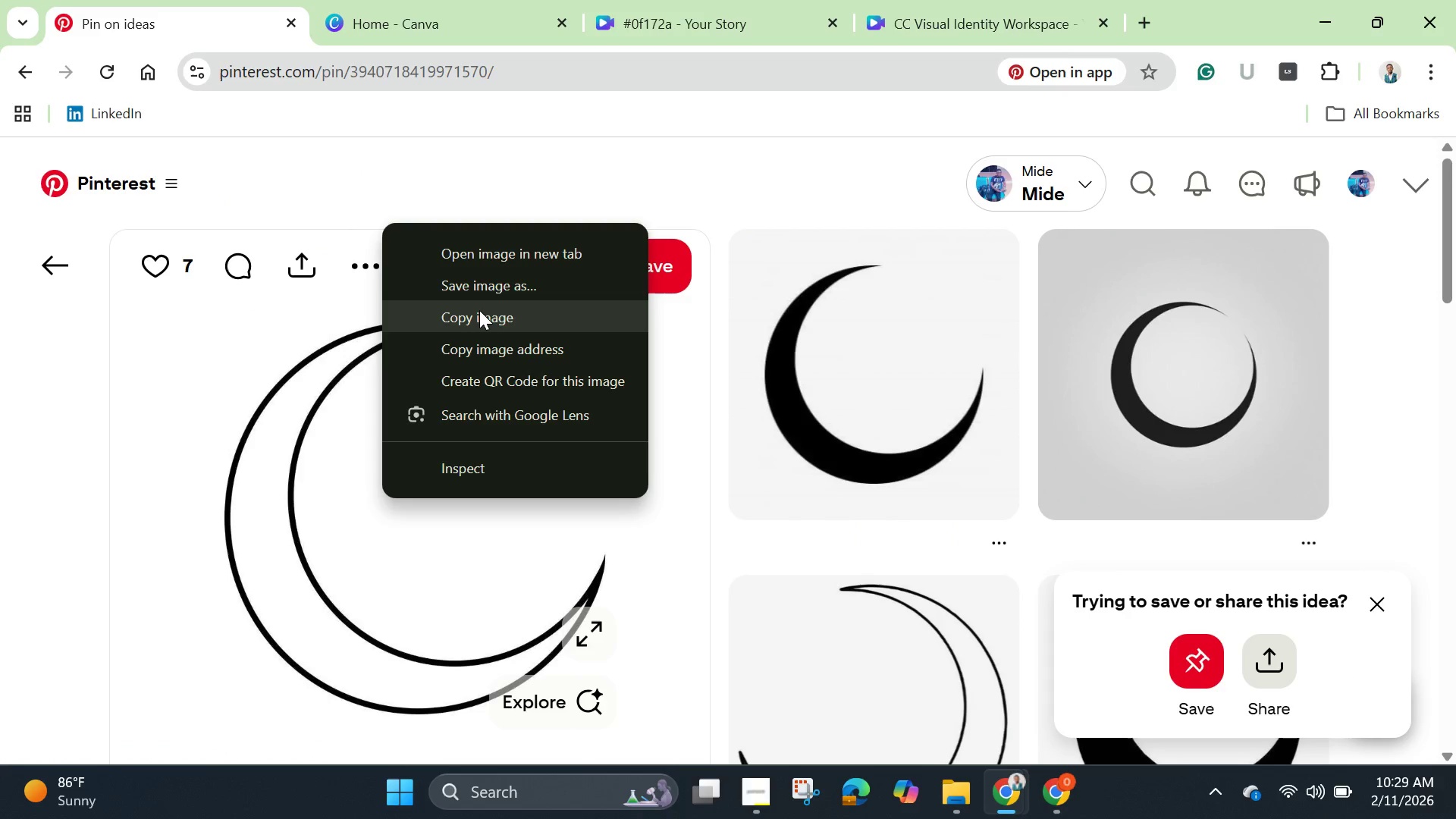 
left_click([484, 319])
 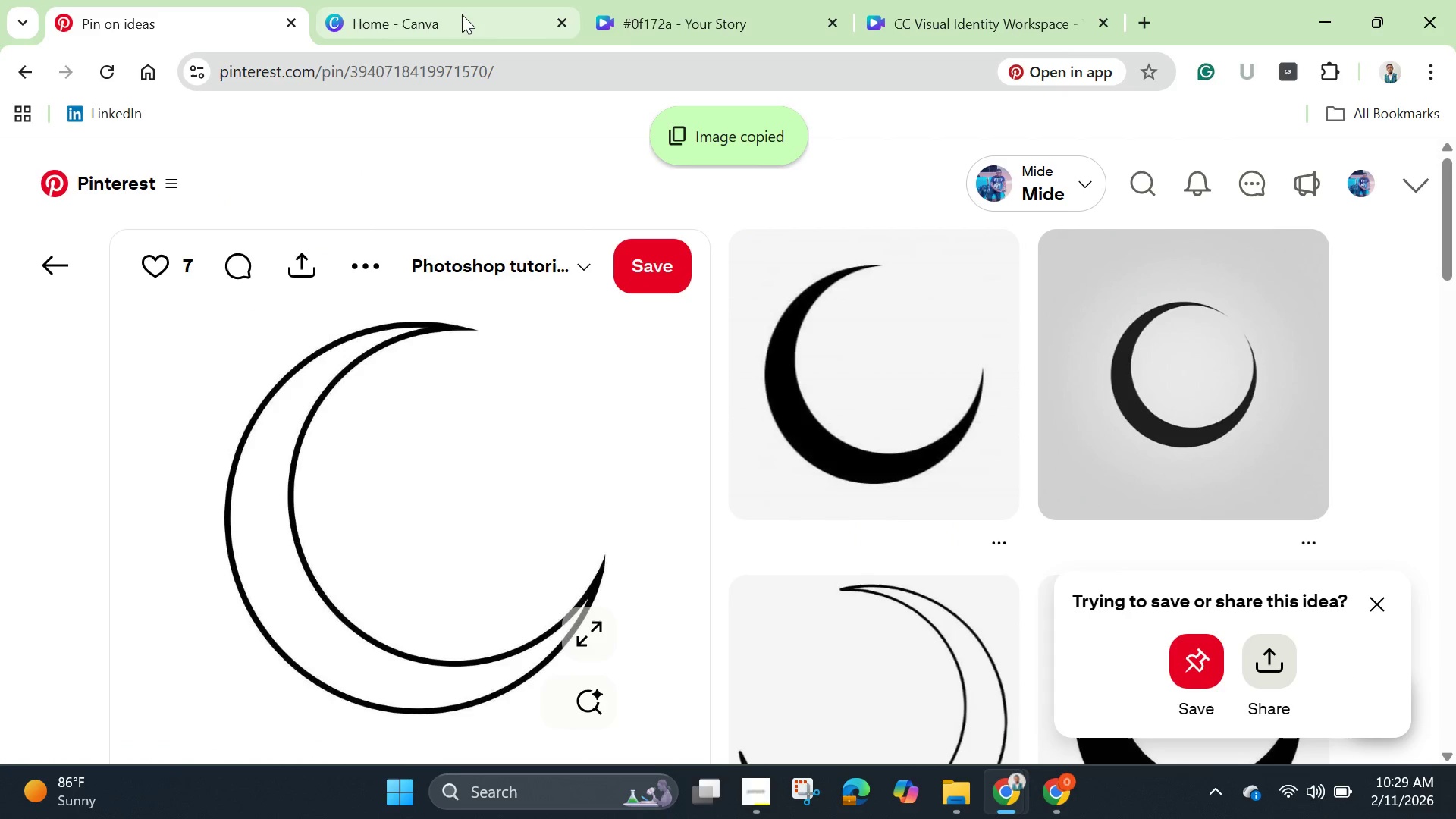 
left_click([705, 16])
 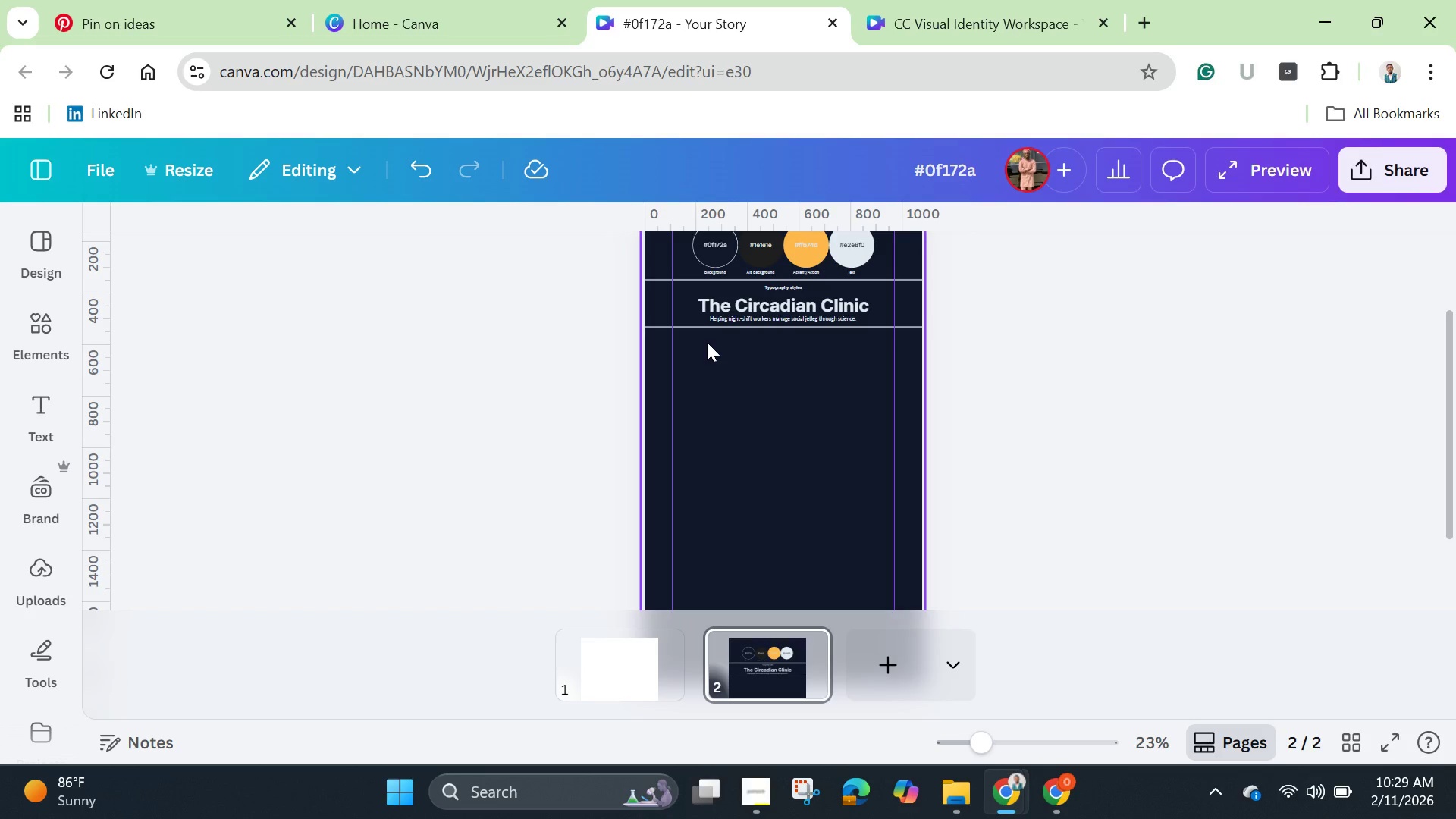 
wait(10.66)
 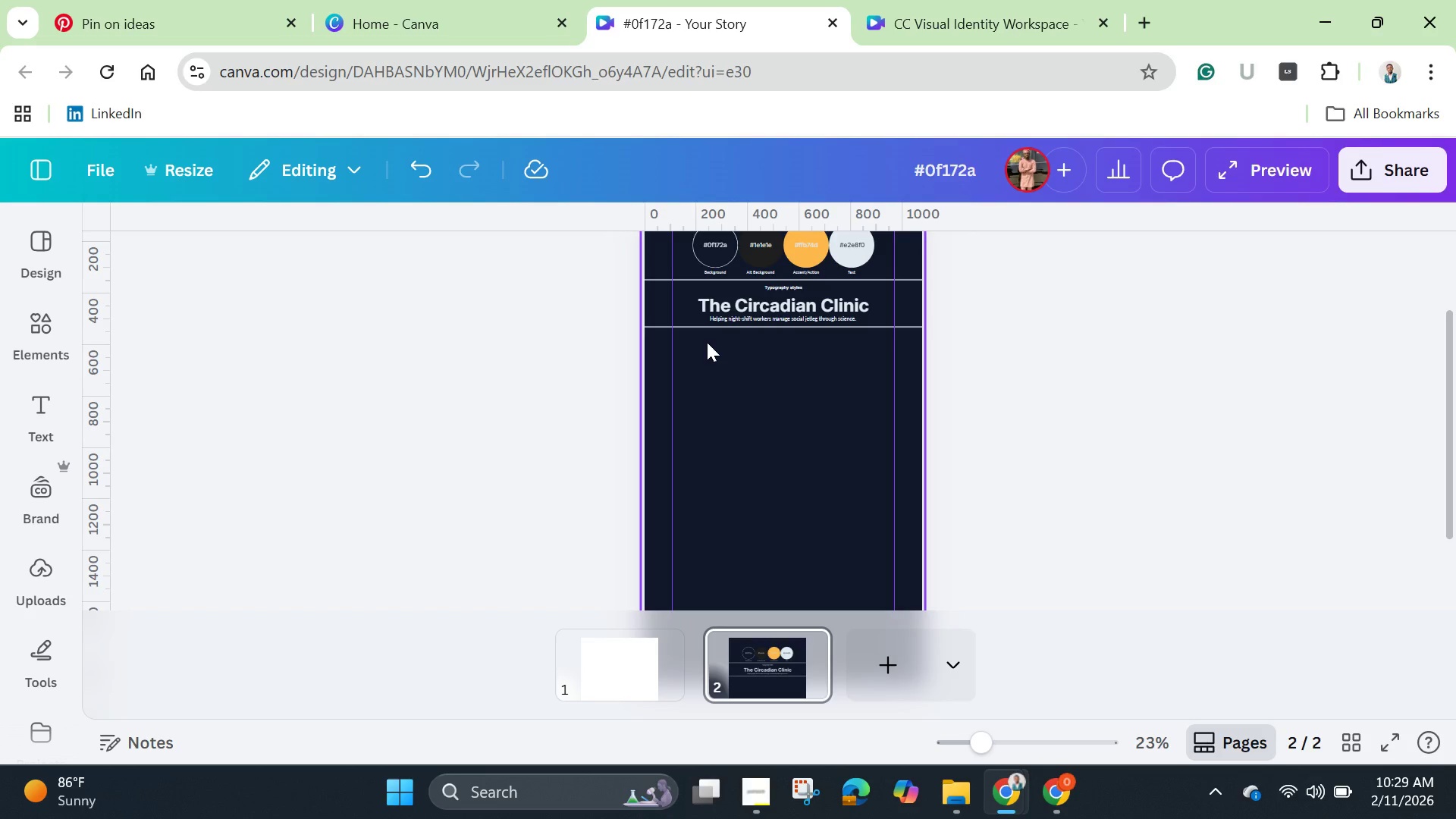 
key(Control+V)
 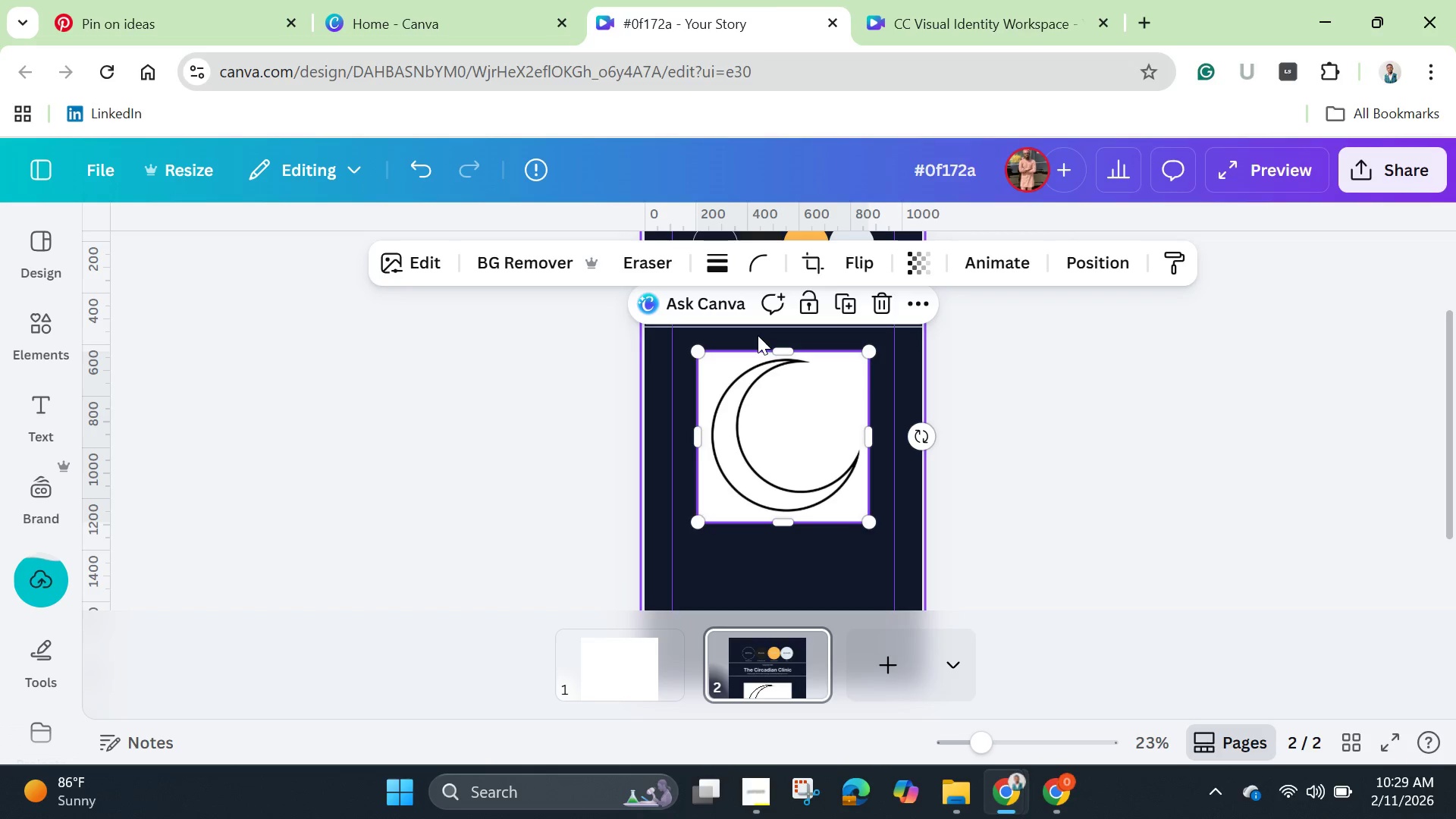 
wait(8.34)
 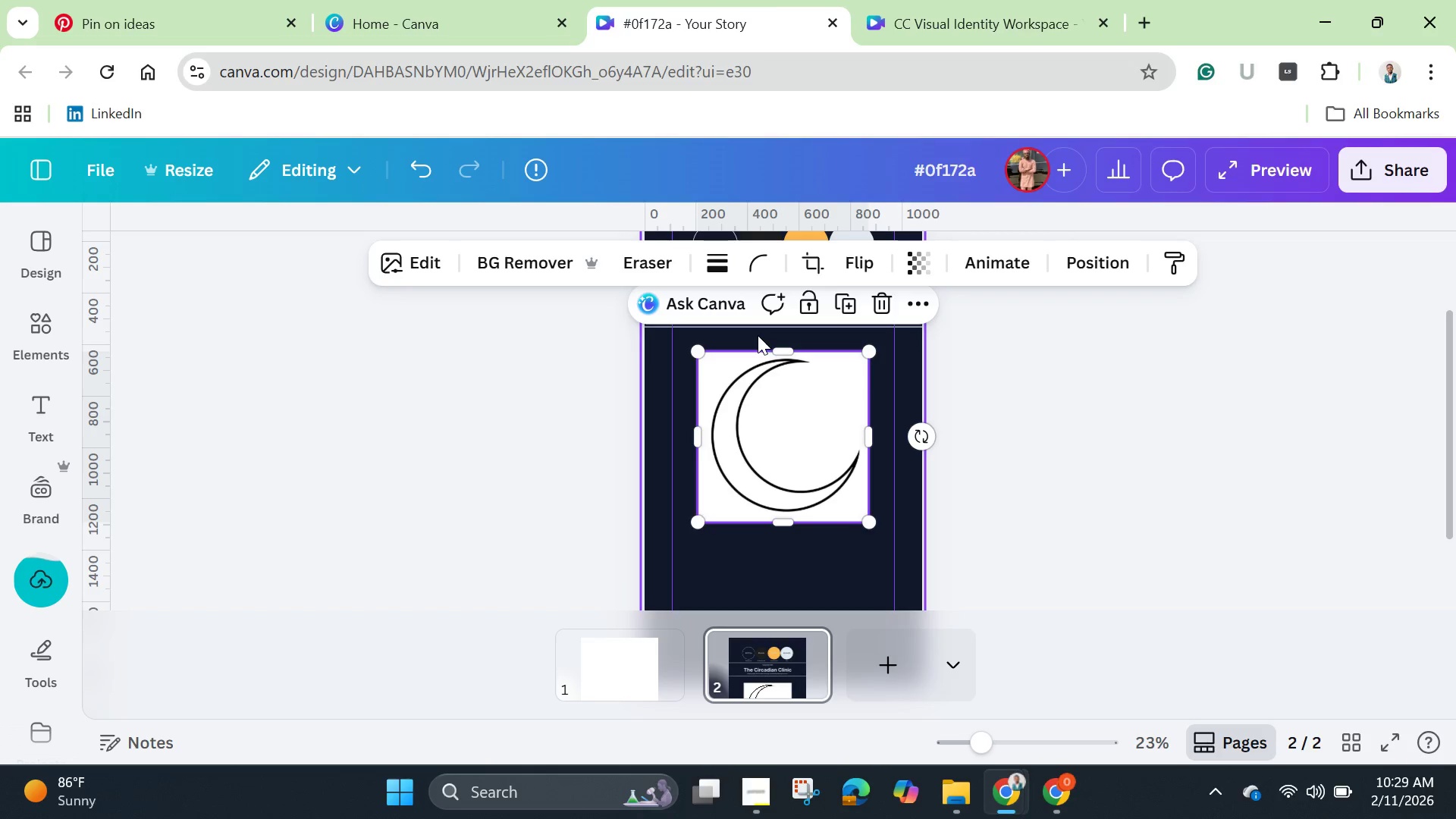 
left_click([530, 275])
 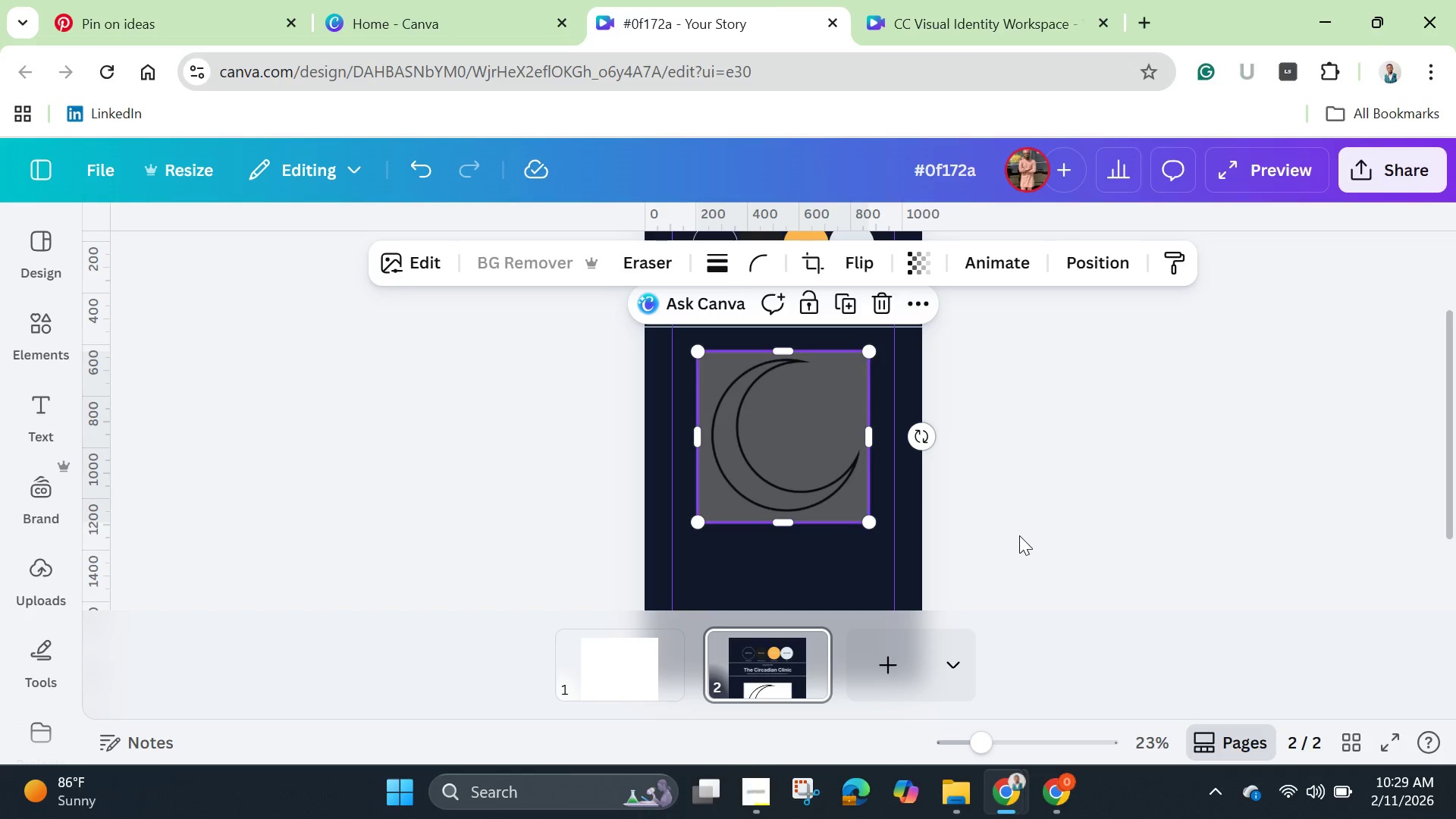 
wait(8.39)
 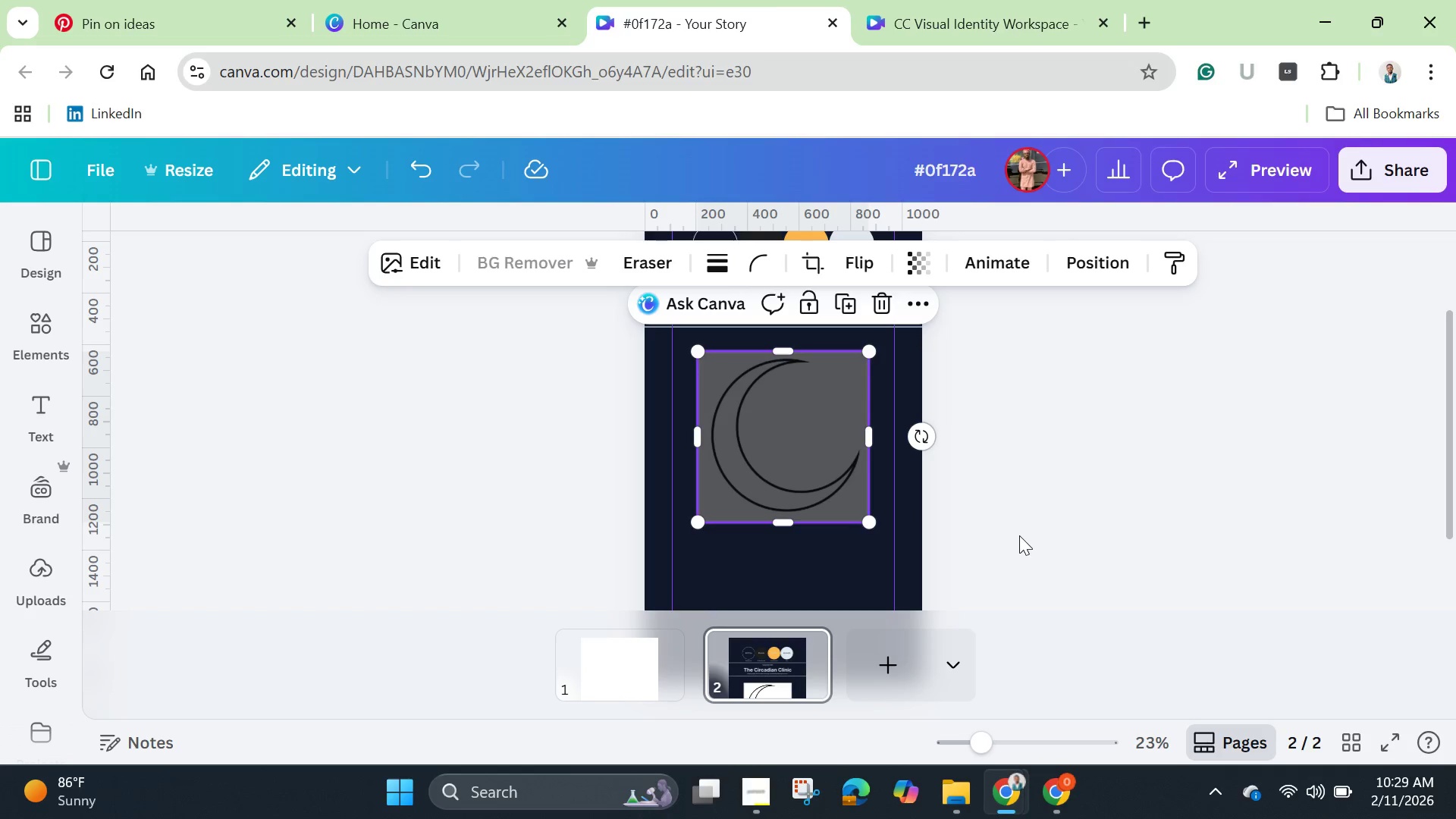 
left_click([422, 262])
 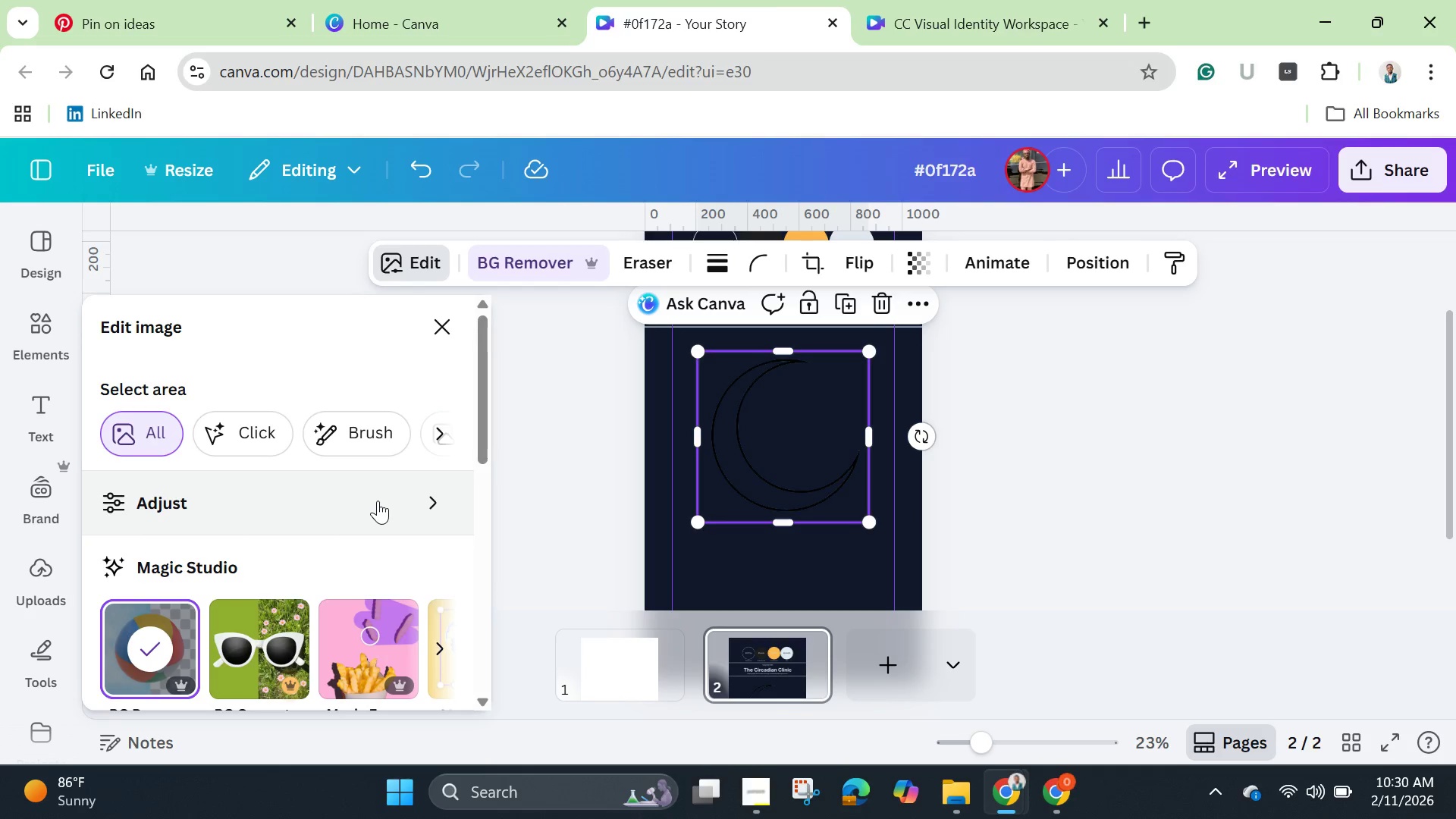 
wait(12.47)
 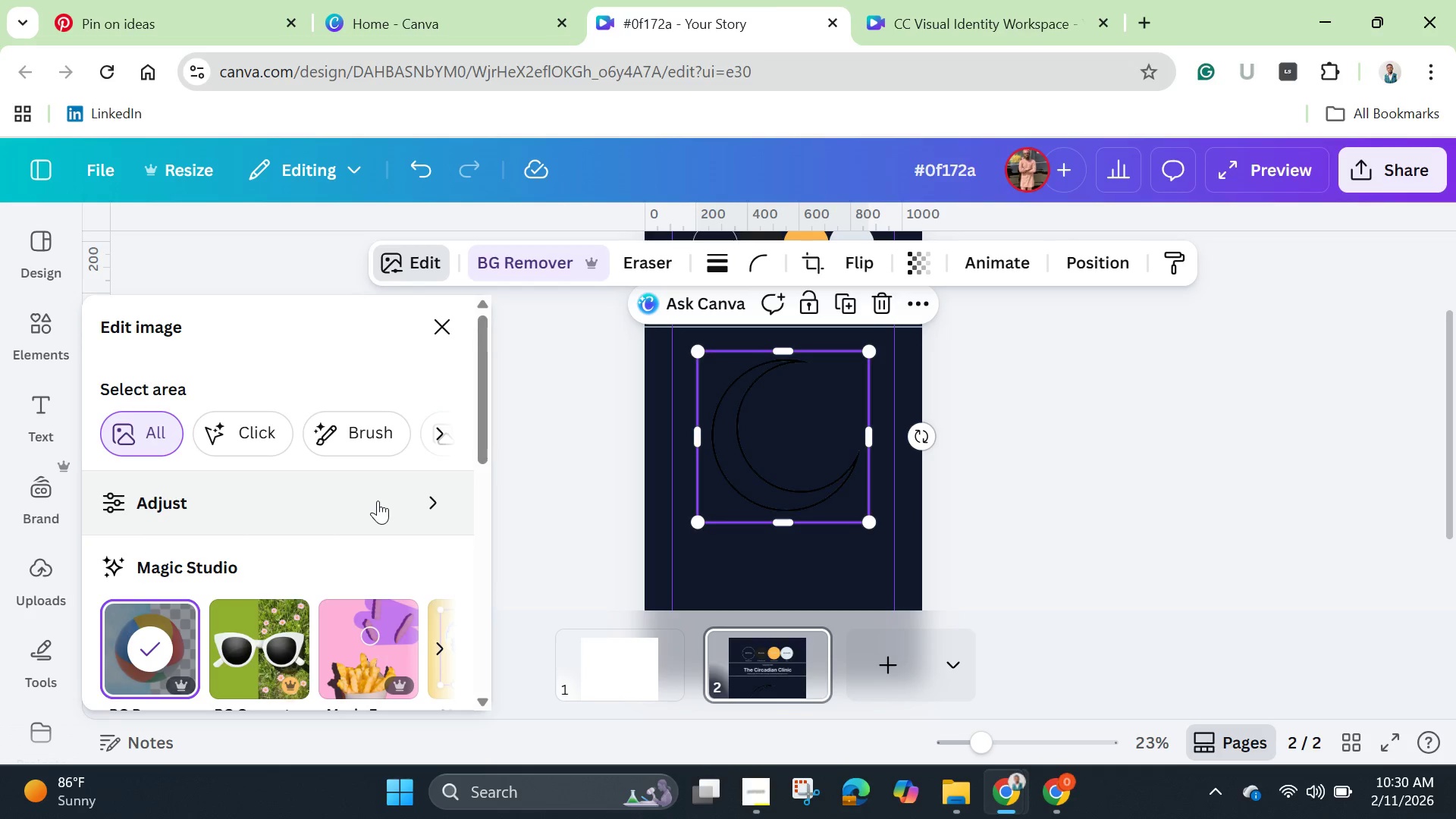 
left_click([412, 267])
 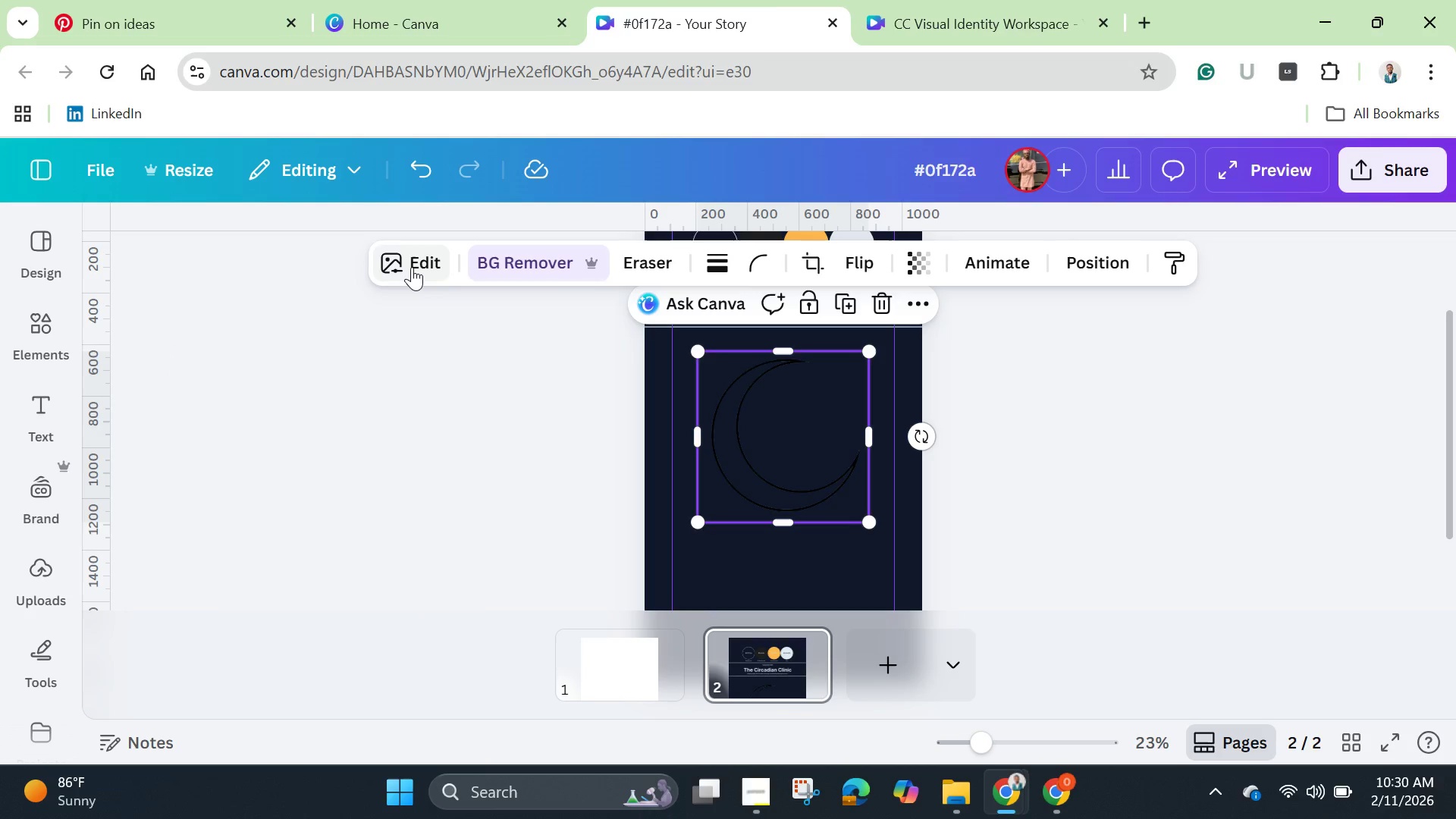 
left_click([412, 267])
 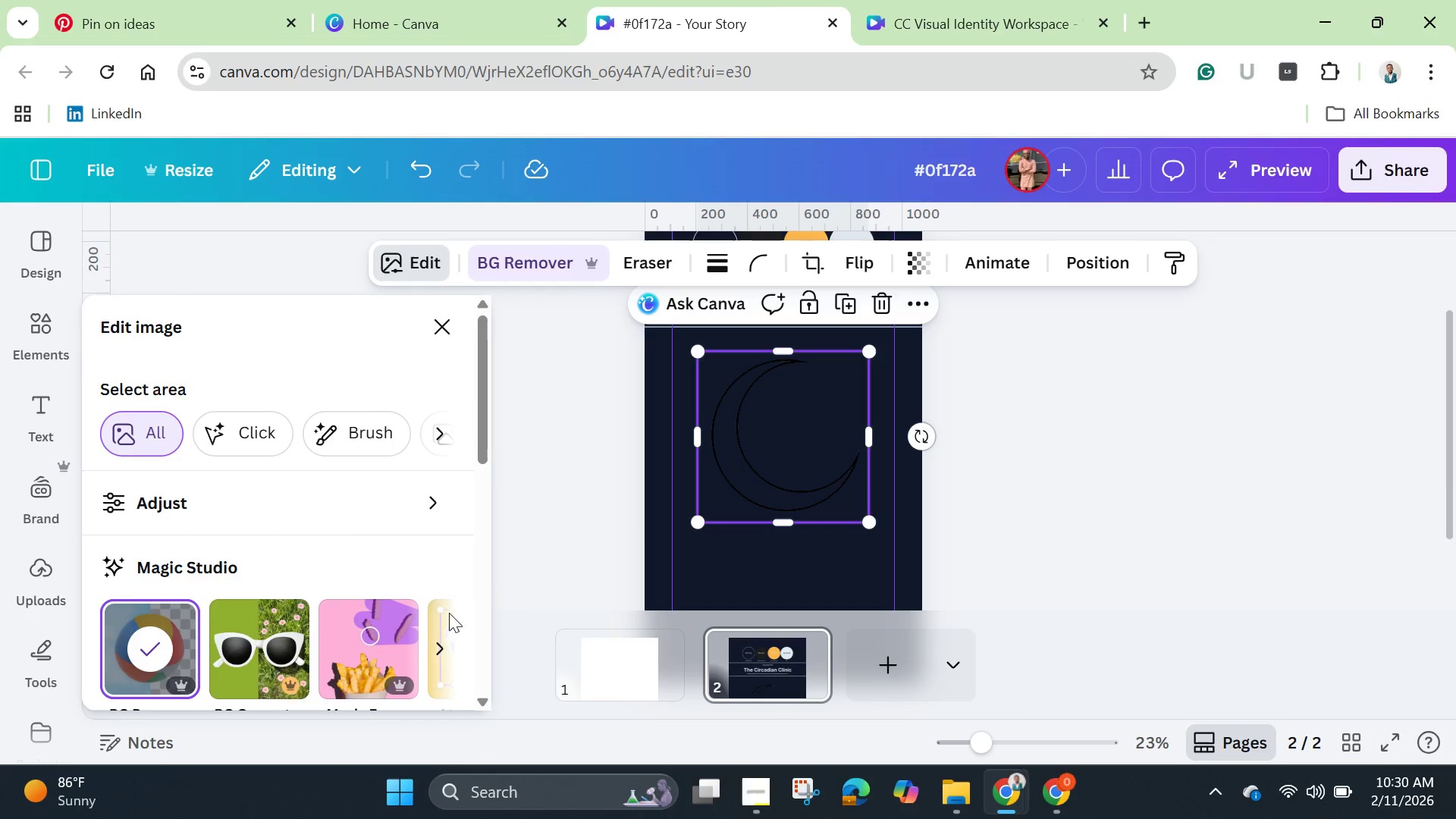 
left_click([437, 635])
 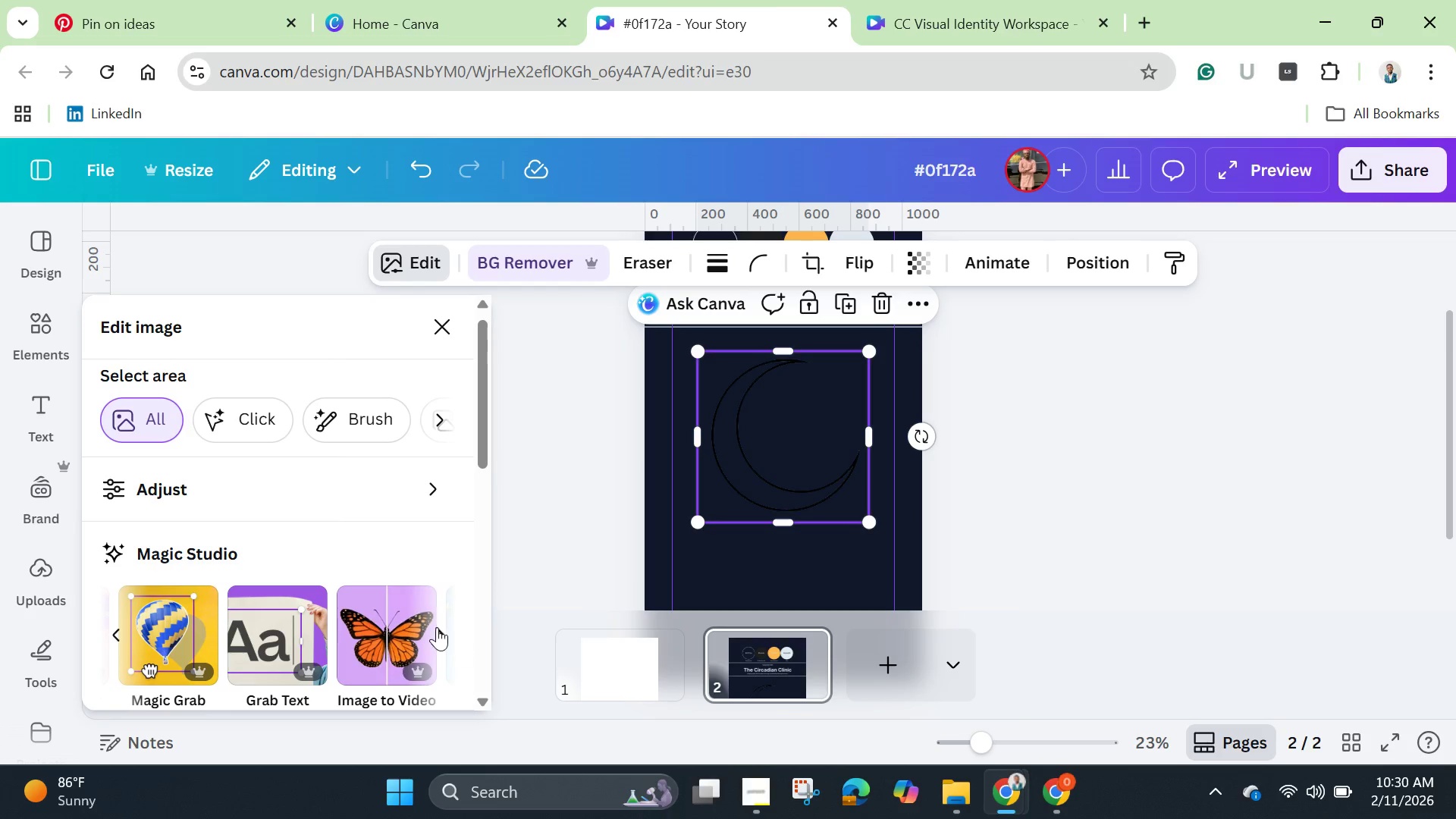 
left_click([442, 632])
 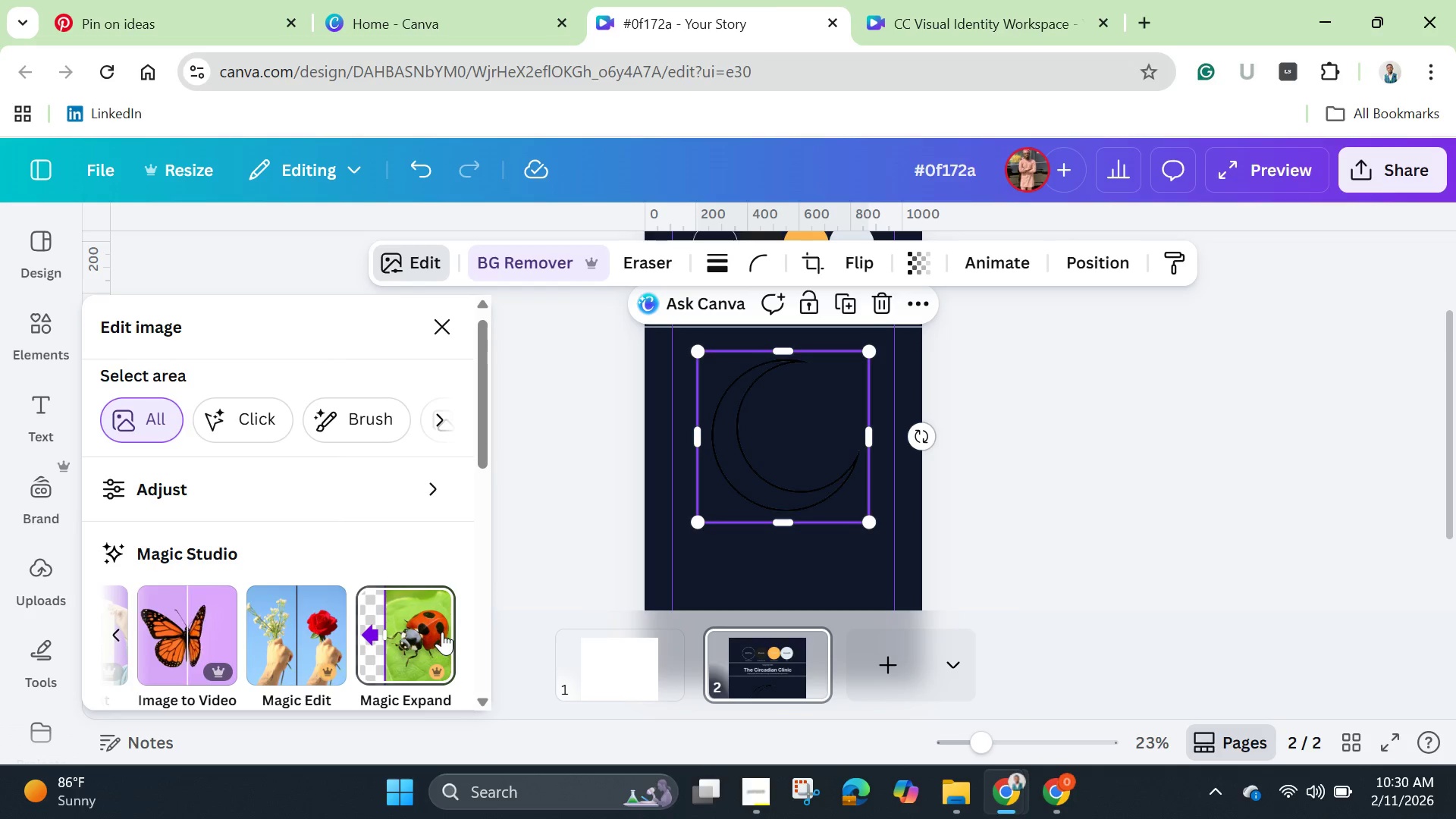 
scroll: coordinate [442, 632], scroll_direction: down, amount: 2.0
 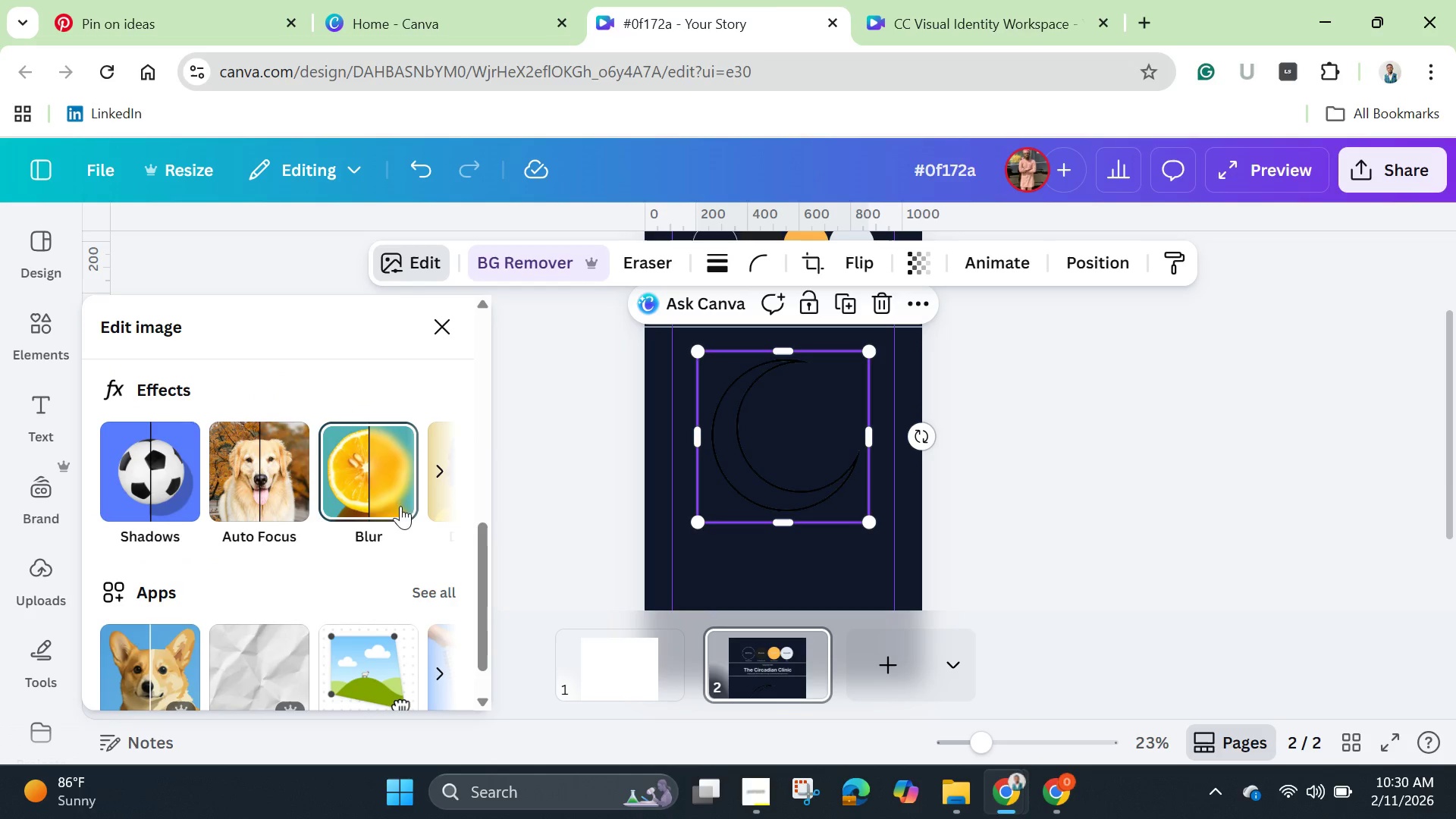 
left_click([435, 475])
 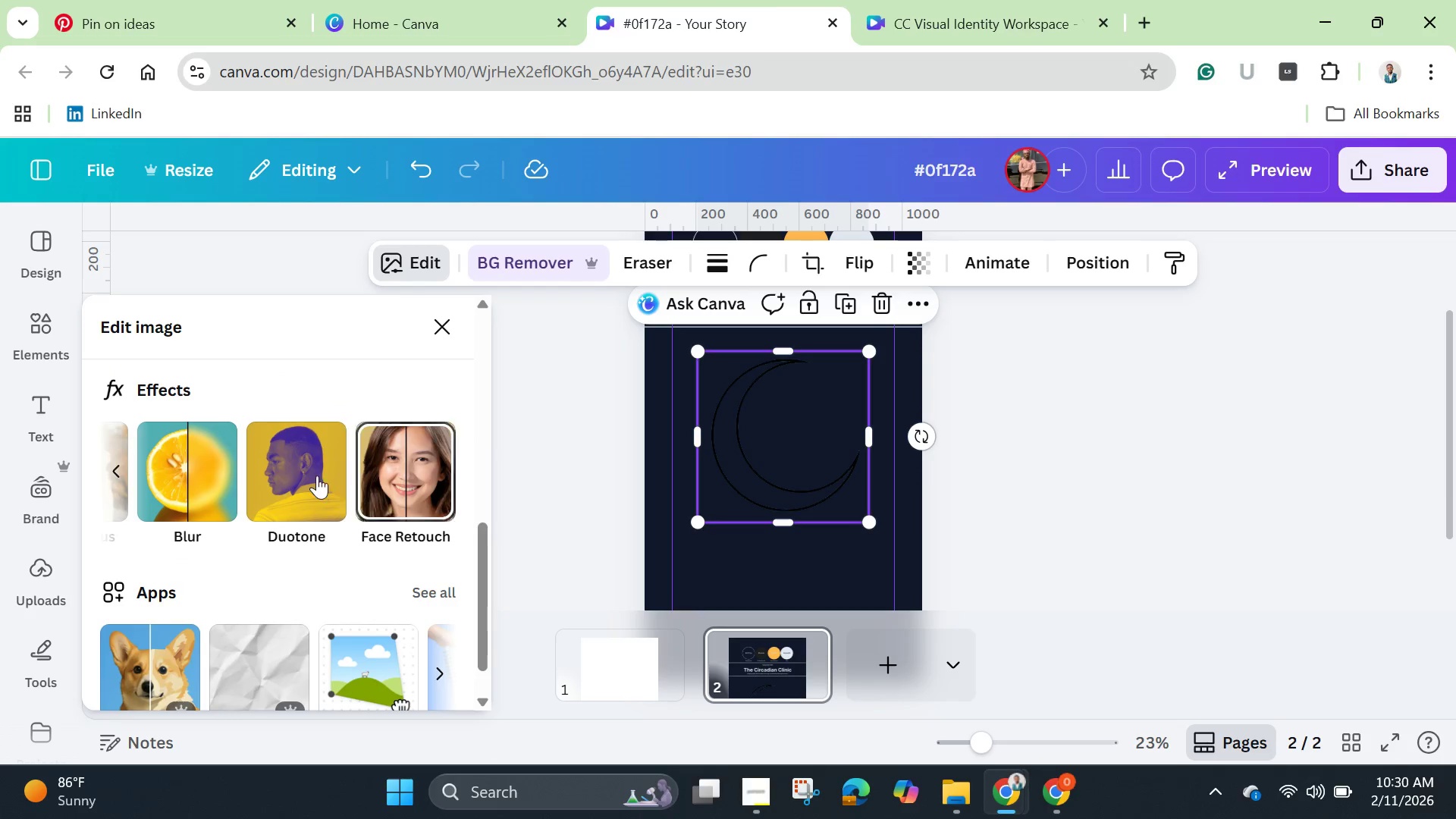 
left_click([312, 472])
 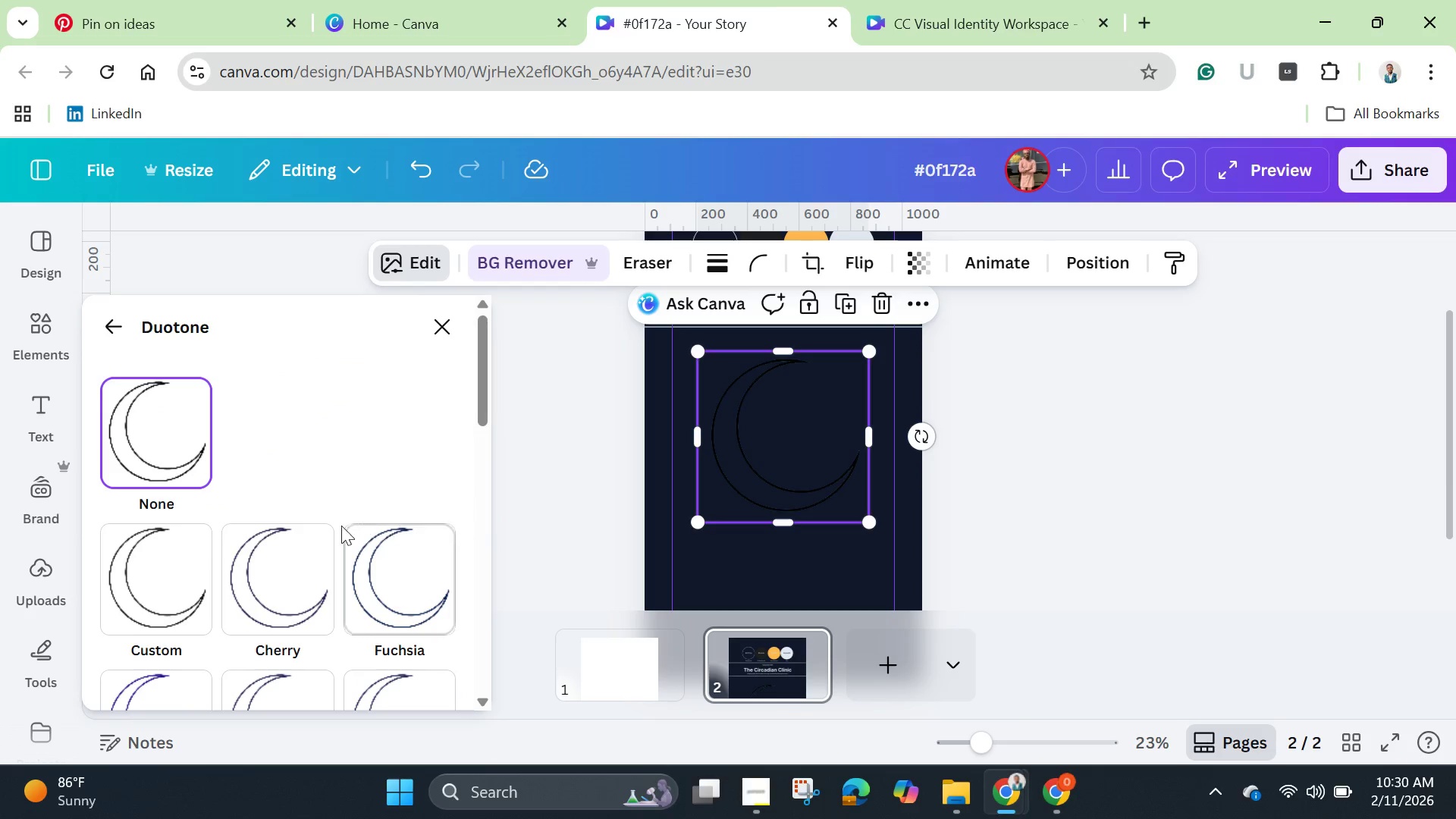 
left_click([159, 583])
 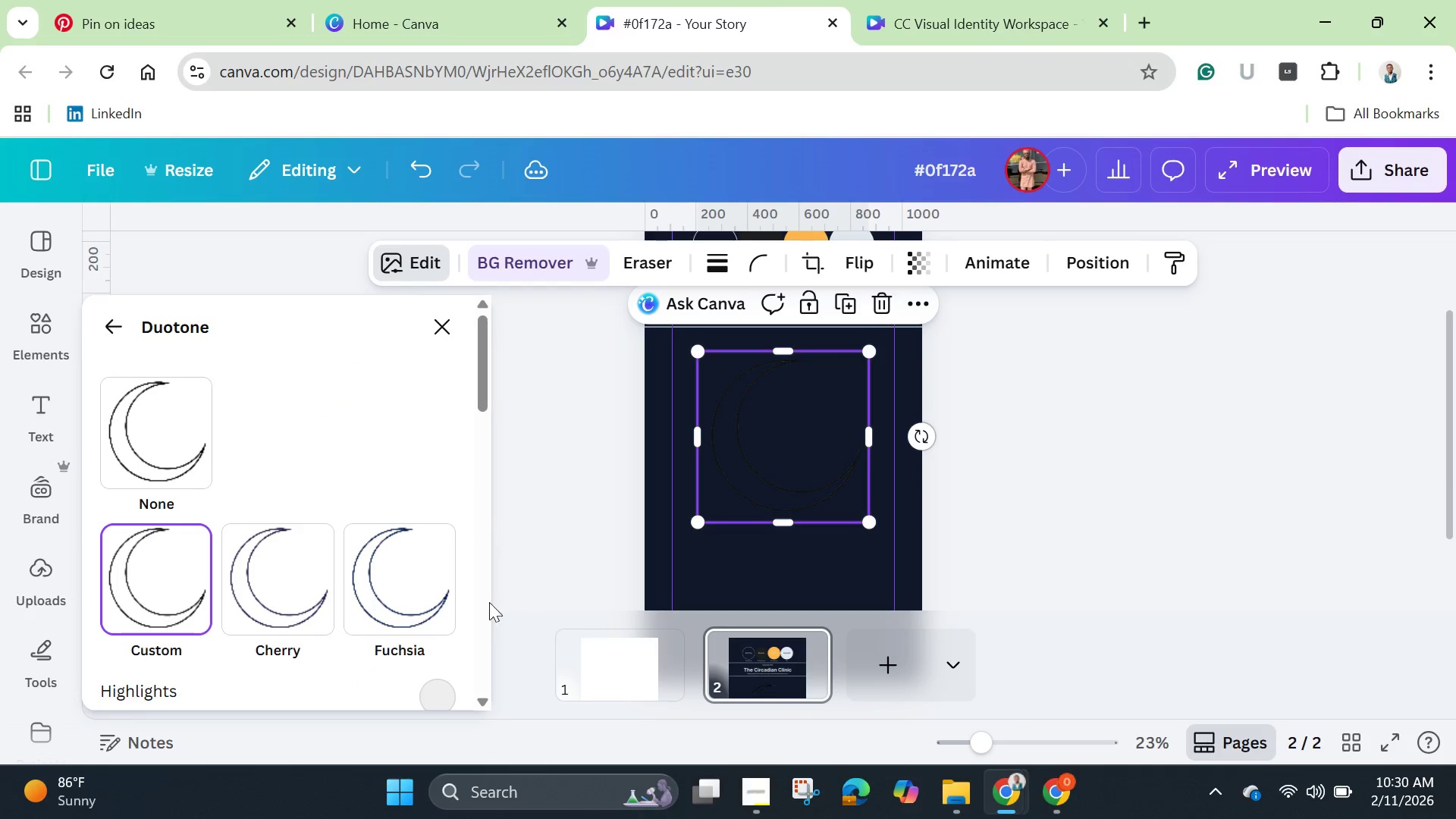 
scroll: coordinate [469, 622], scroll_direction: down, amount: 1.0
 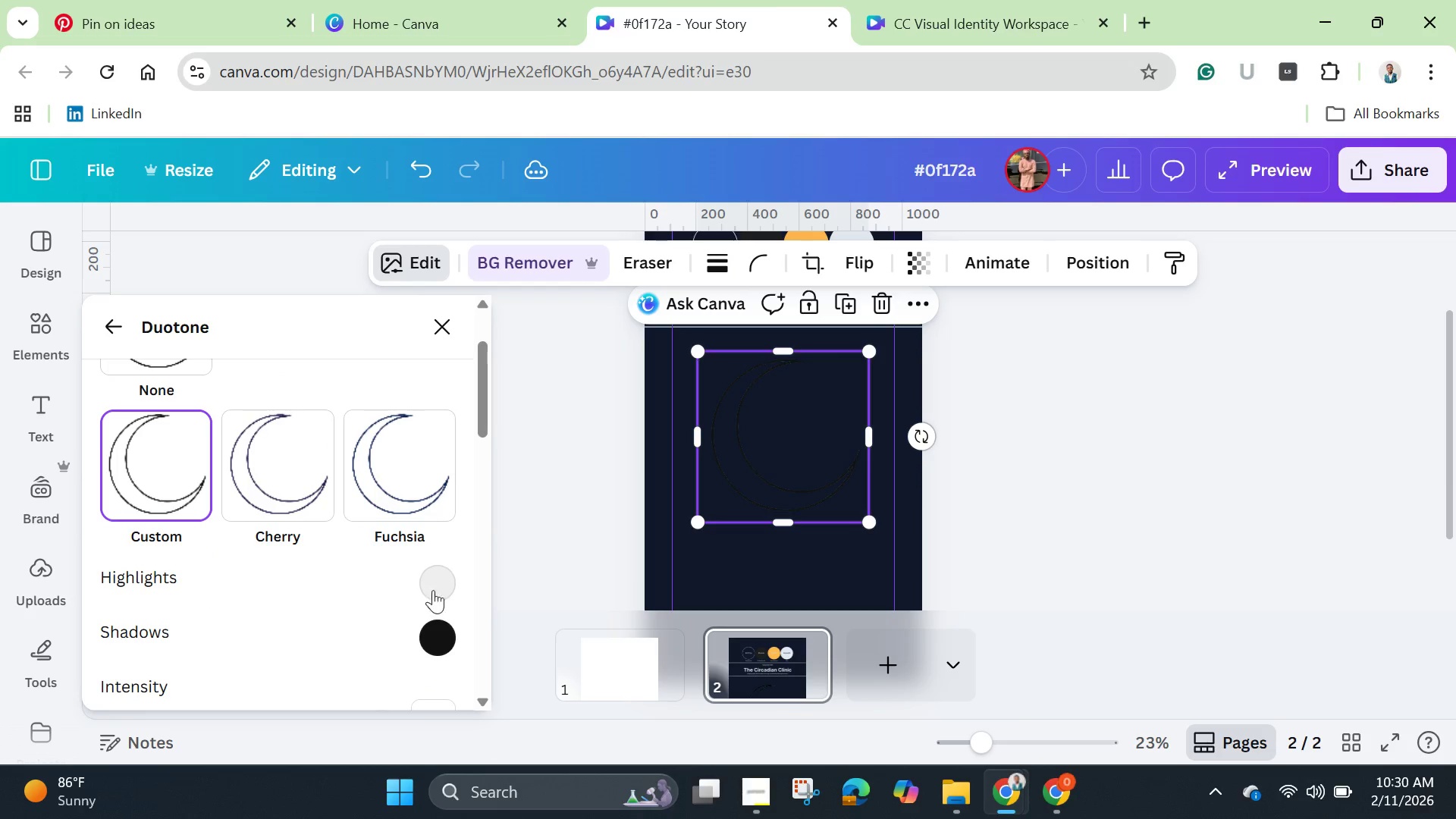 
left_click([433, 581])
 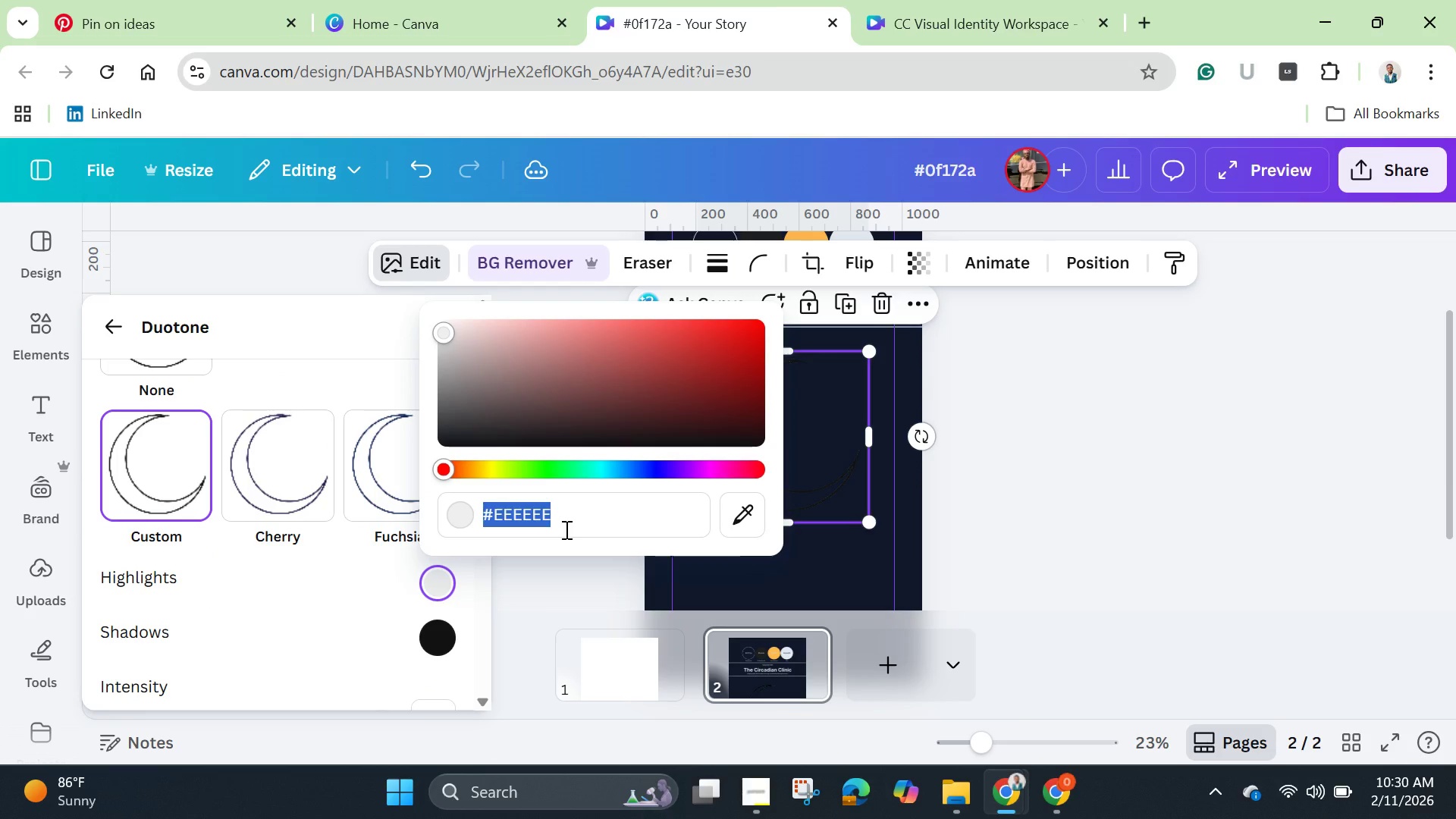 
key(Backspace)
type(ffb74d)
 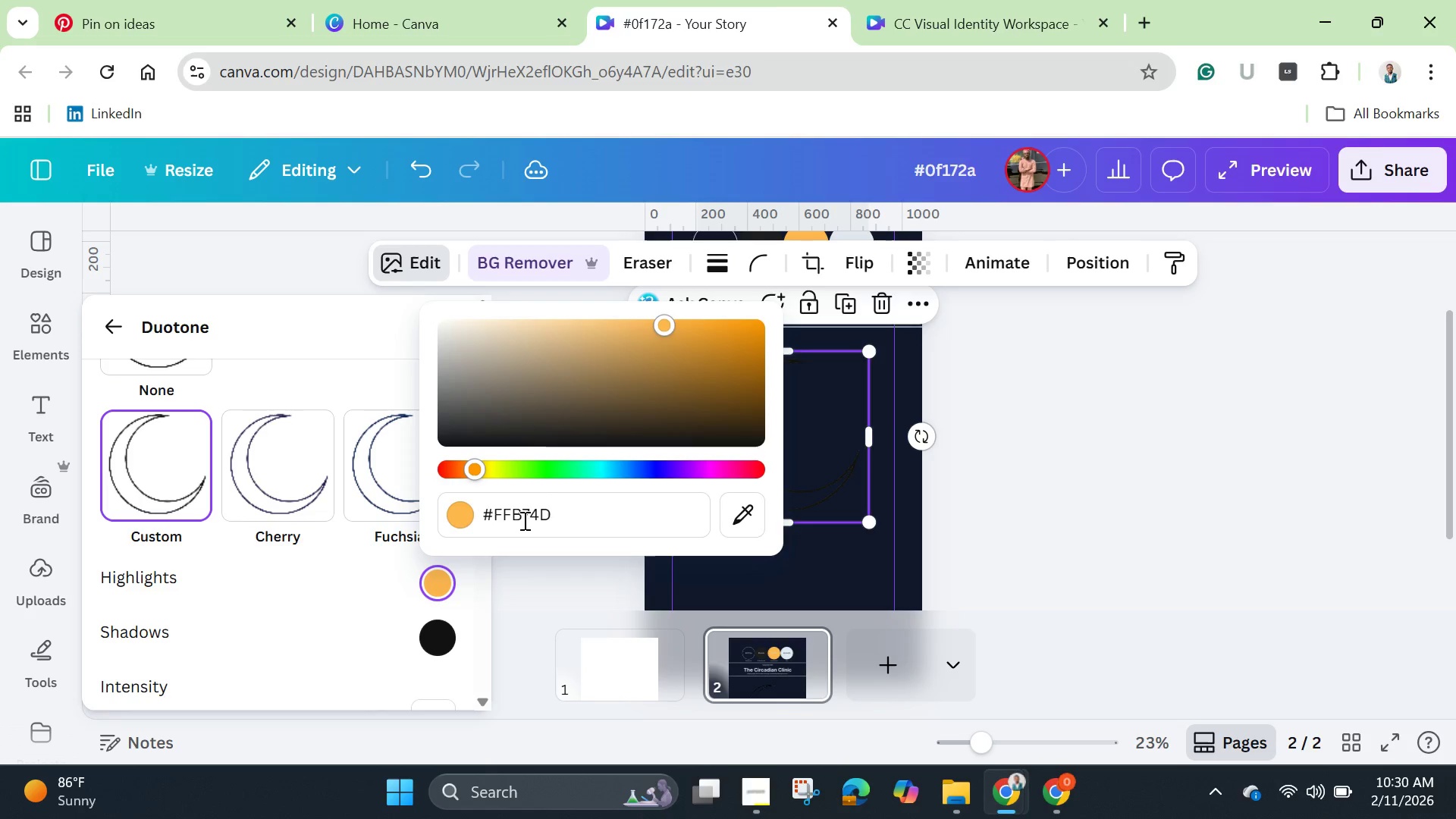 
double_click([518, 517])
 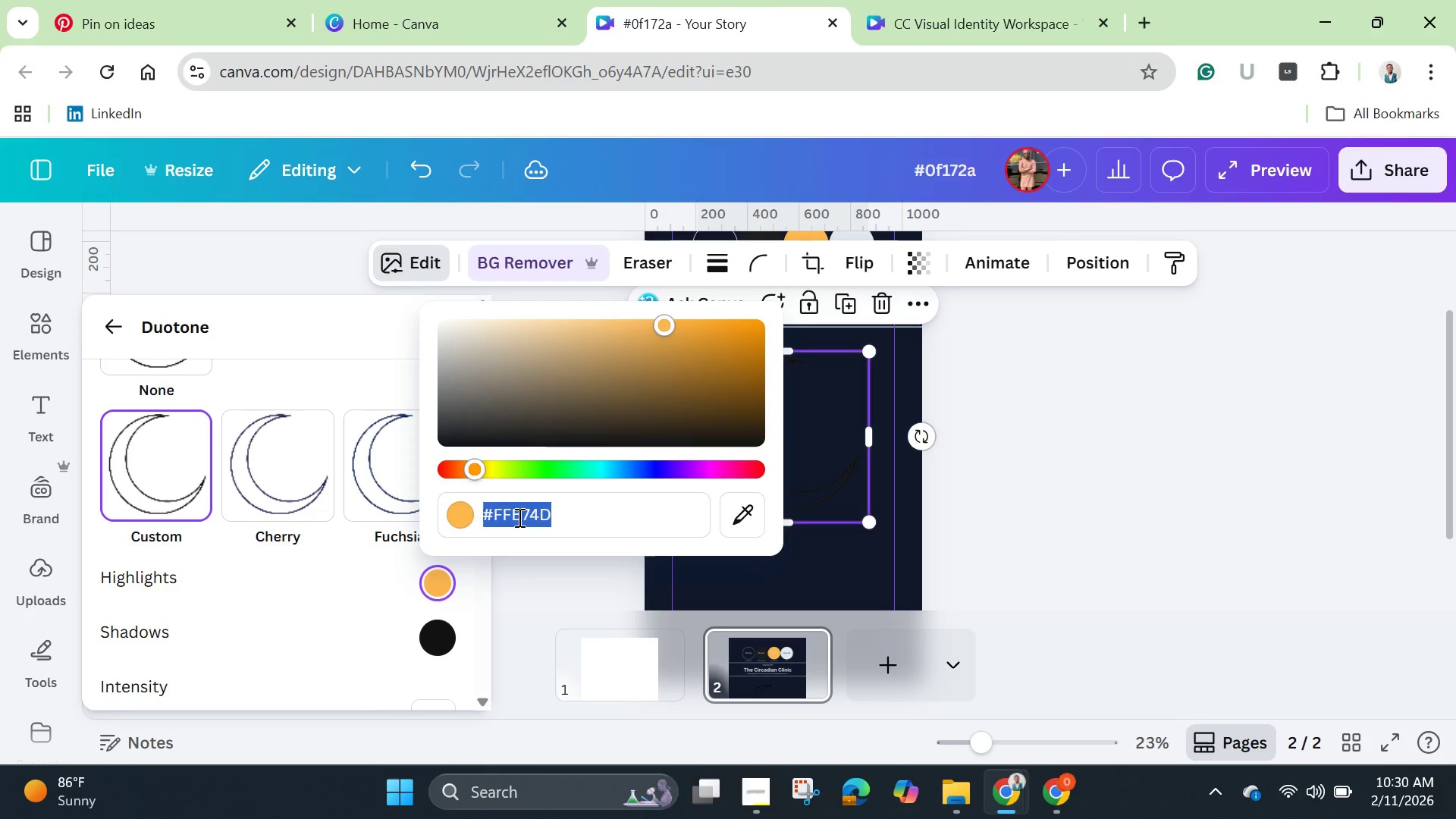 
triple_click([518, 517])
 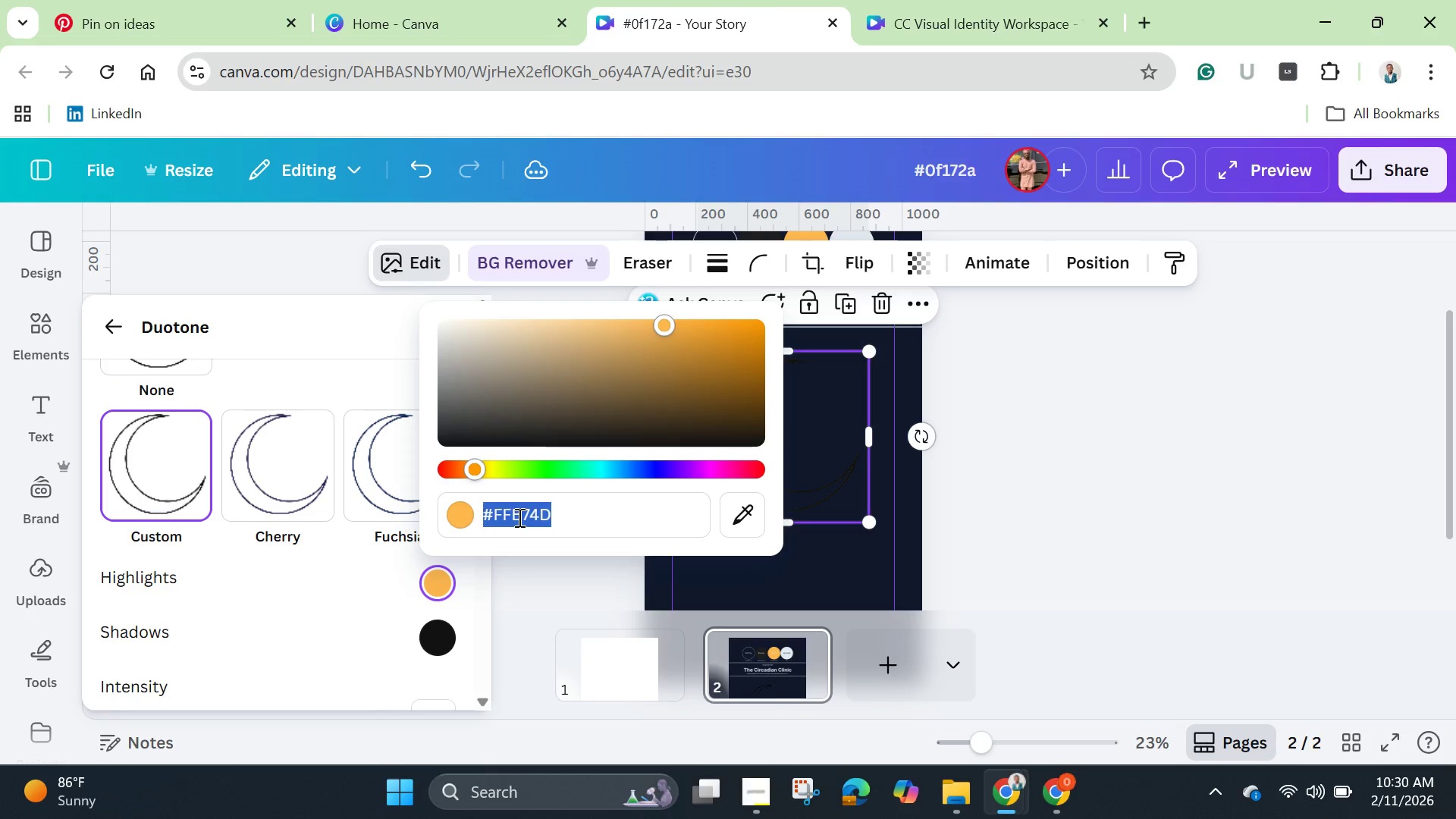 
right_click([518, 517])
 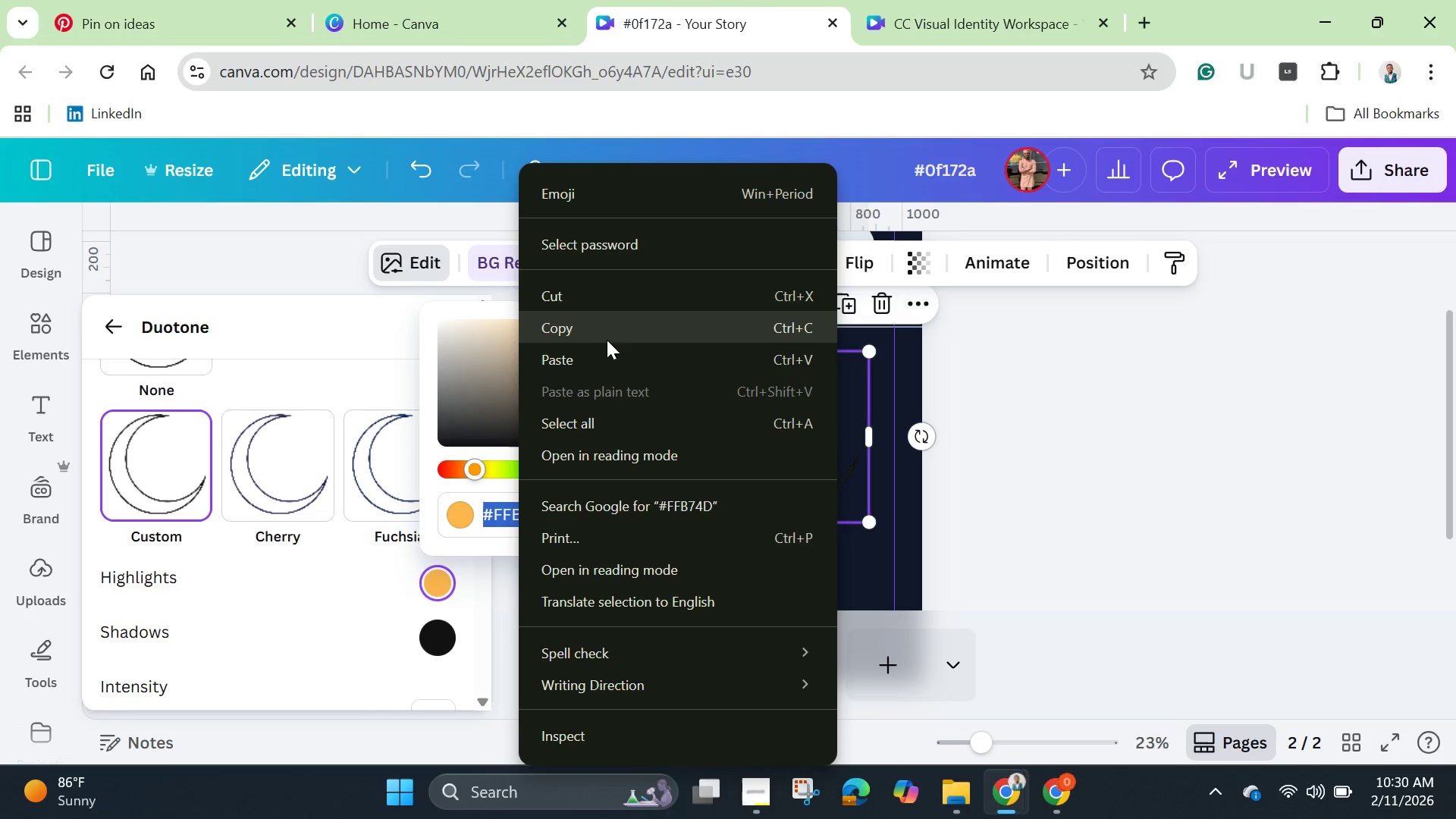 
left_click([609, 337])
 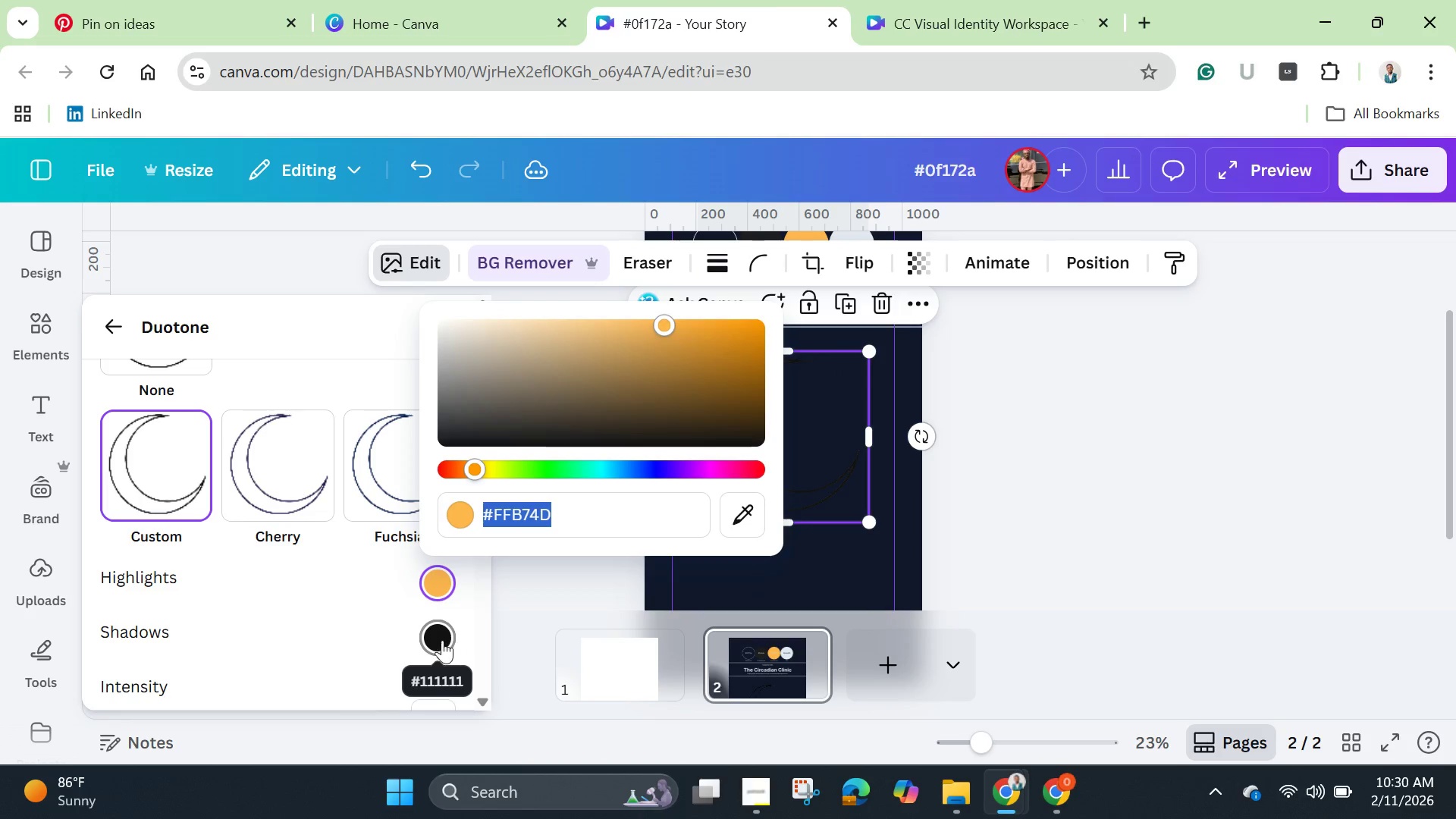 
left_click([442, 640])
 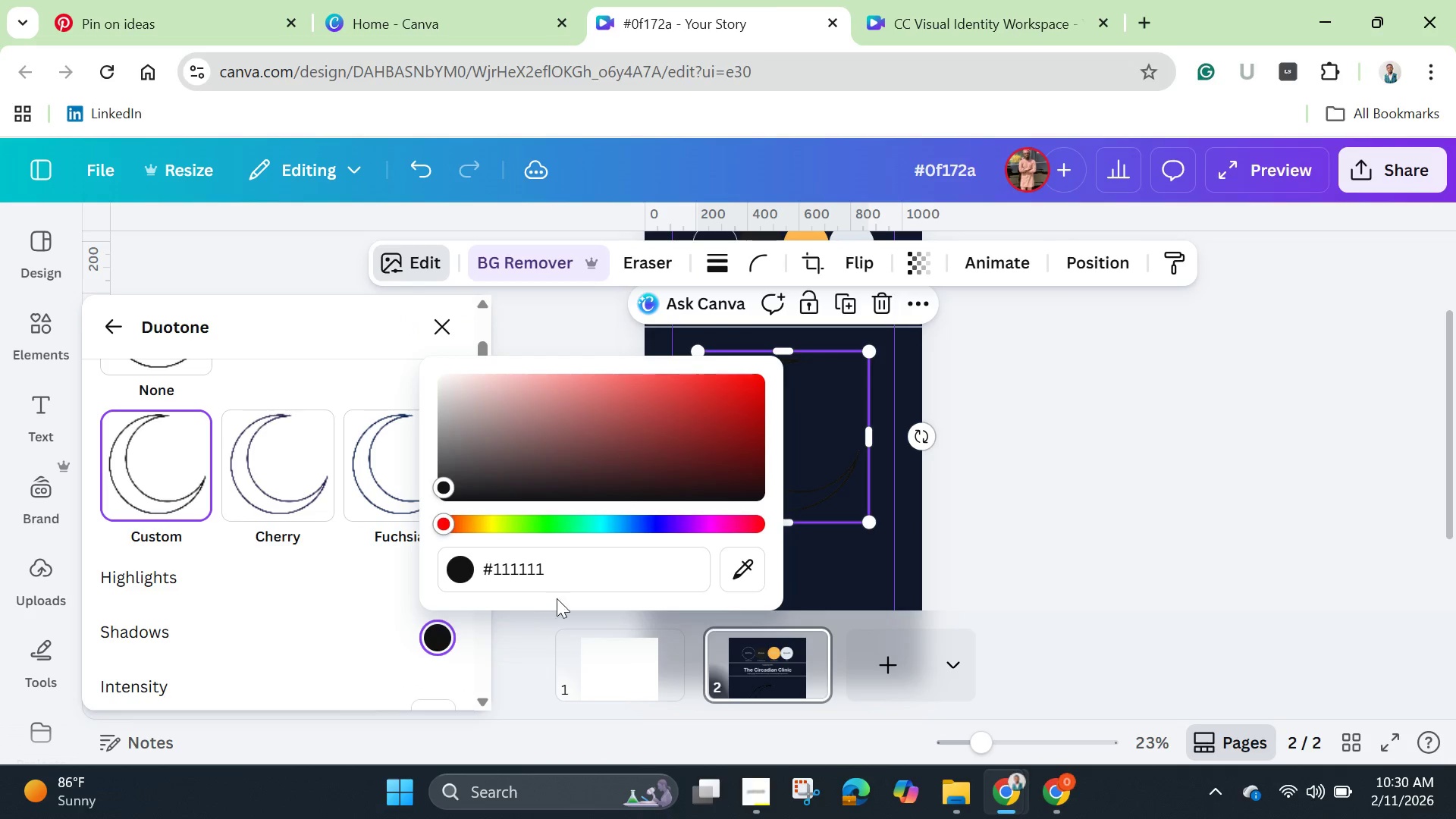 
left_click([576, 566])
 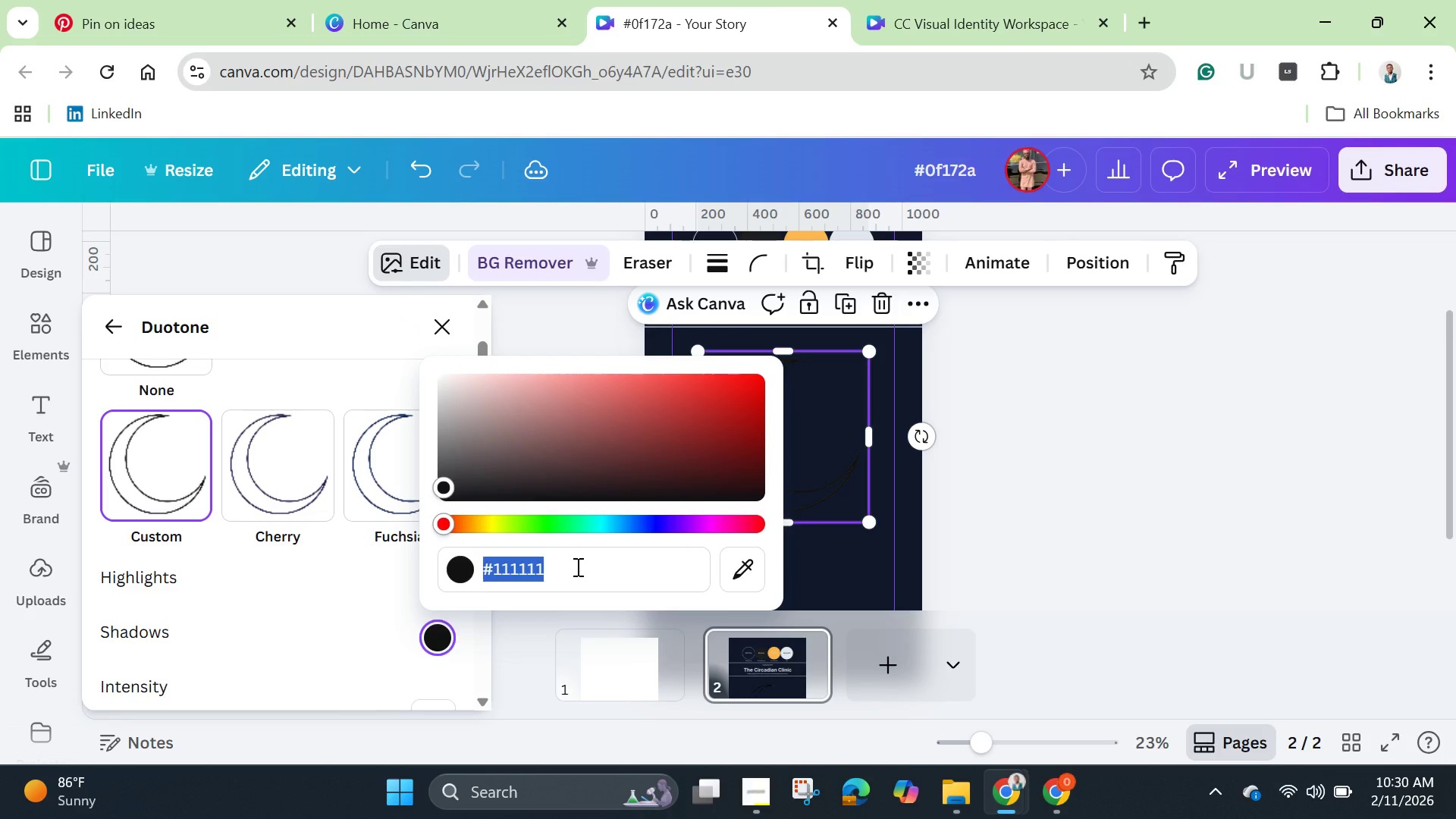 
key(Backspace)
 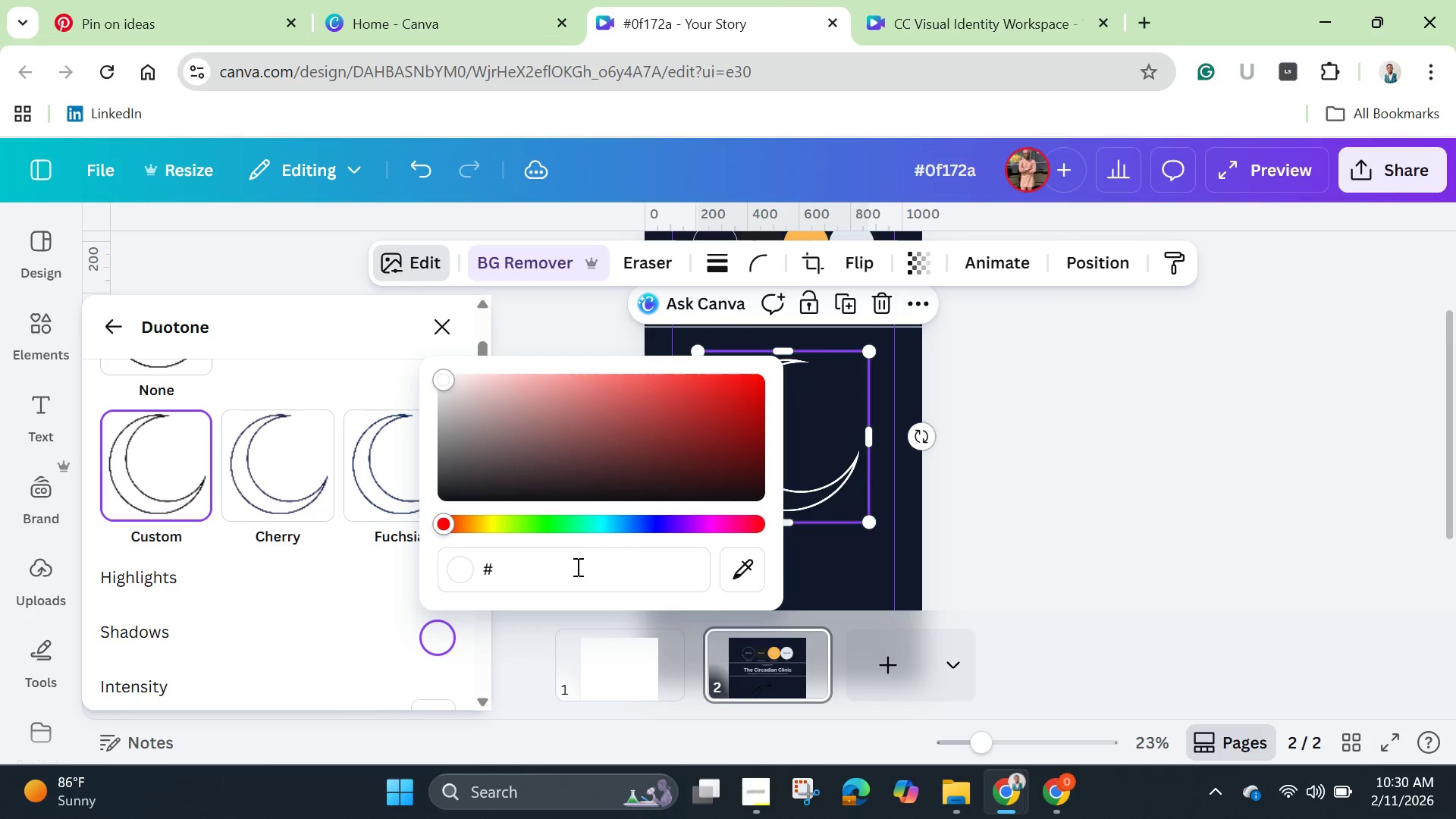 
key(Control+V)
 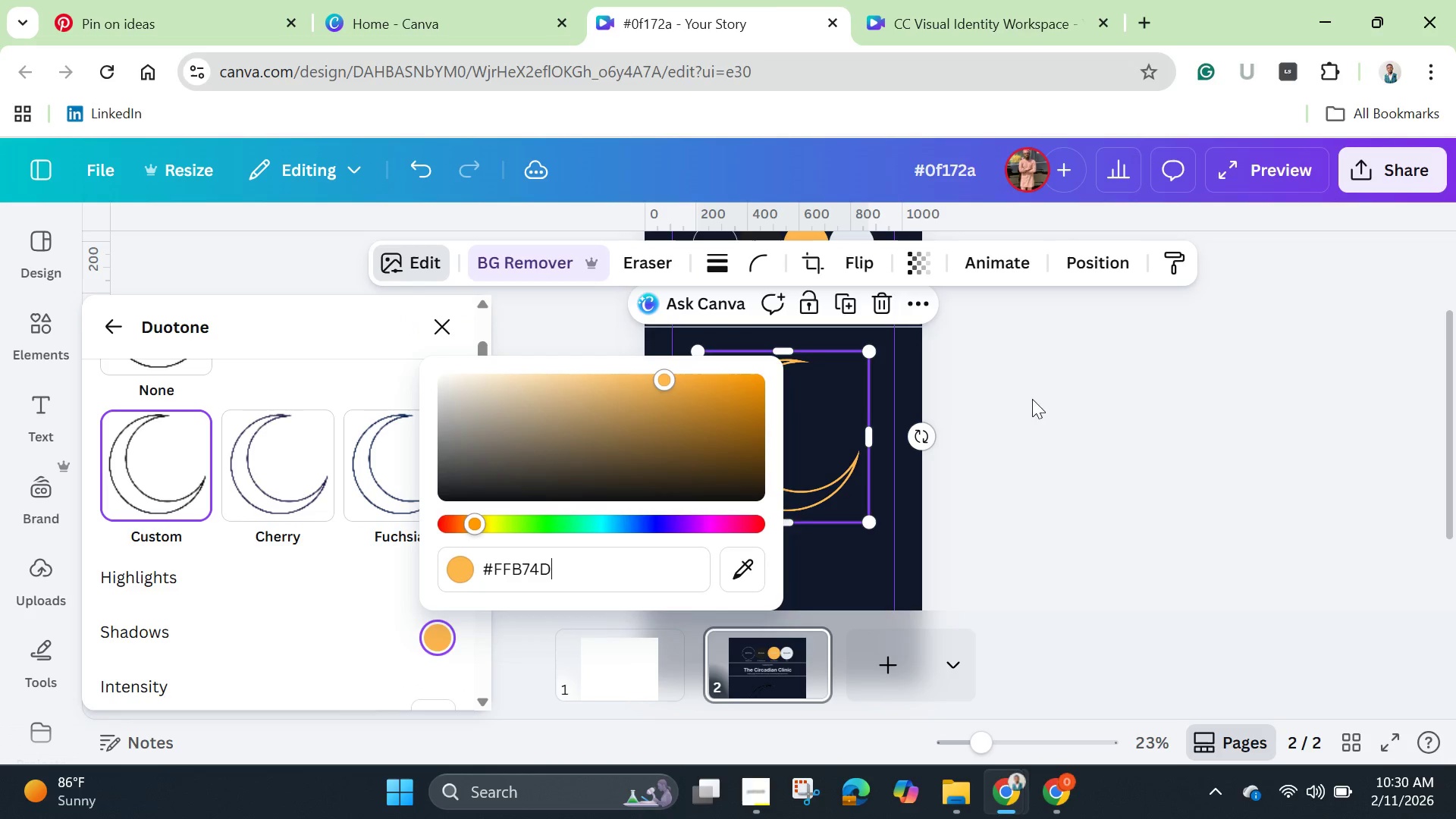 
left_click([1080, 400])
 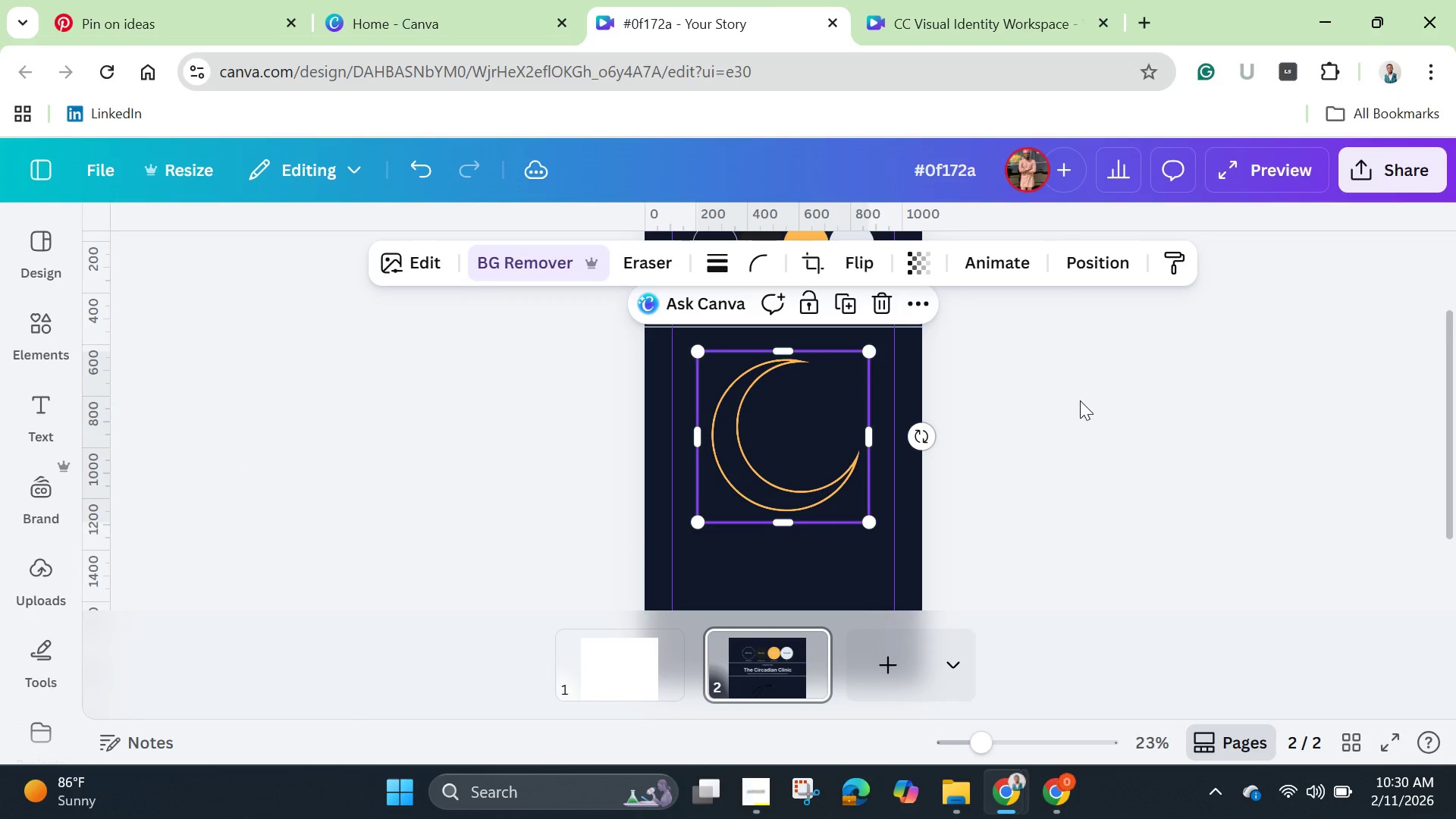 
left_click([1080, 400])
 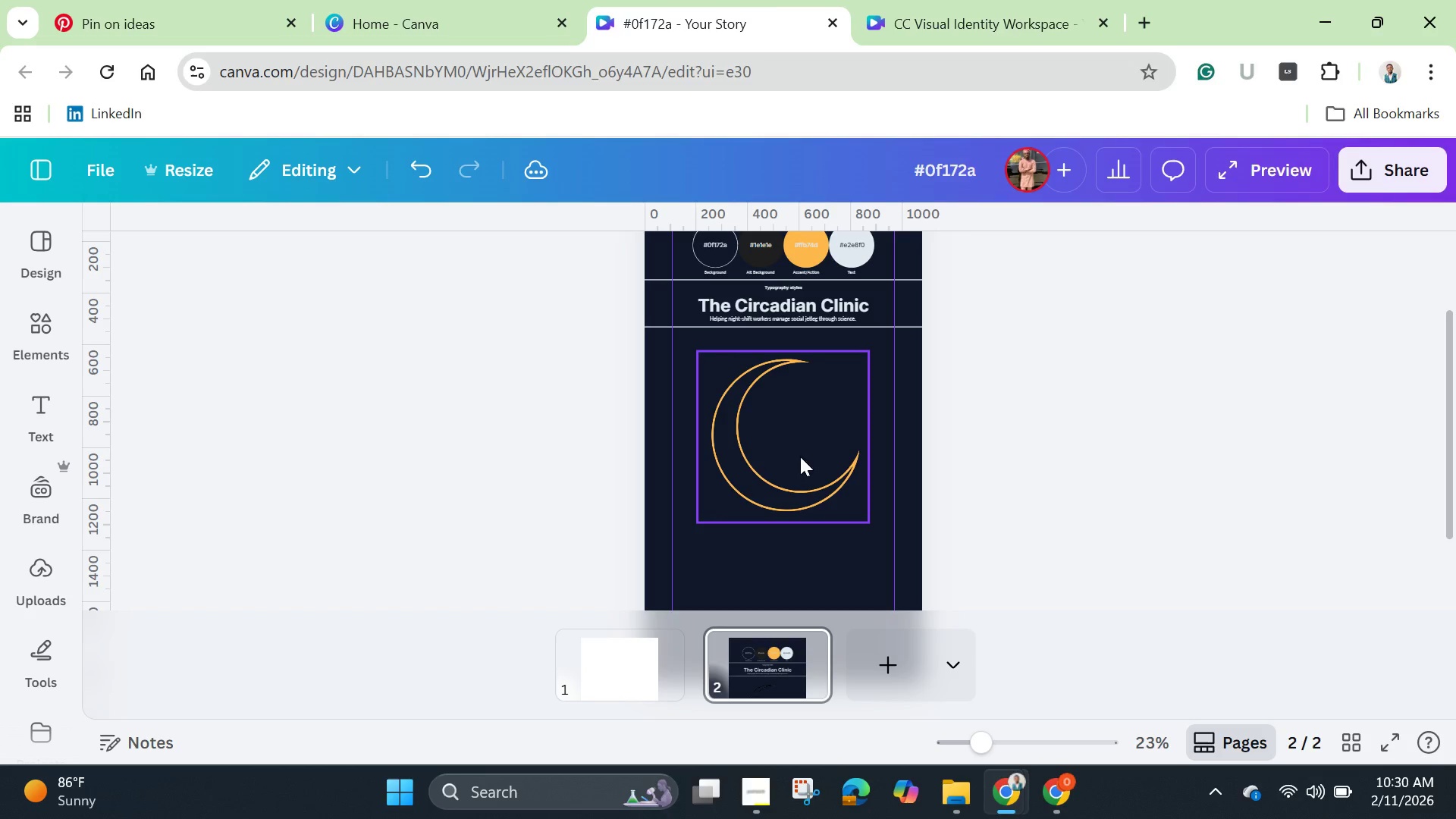 
left_click([781, 462])
 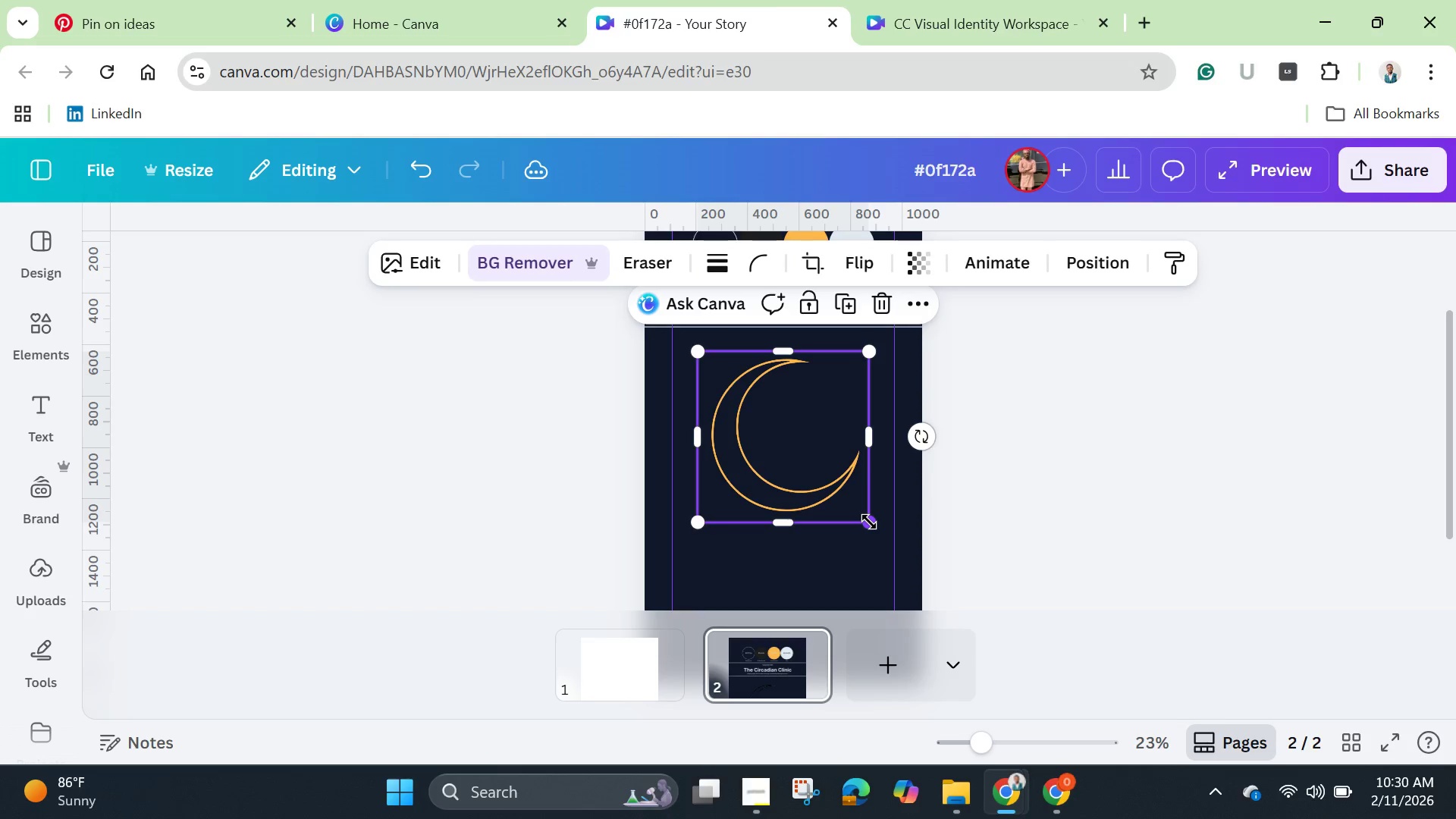 
left_click_drag(start_coordinate=[869, 522], to_coordinate=[733, 475])
 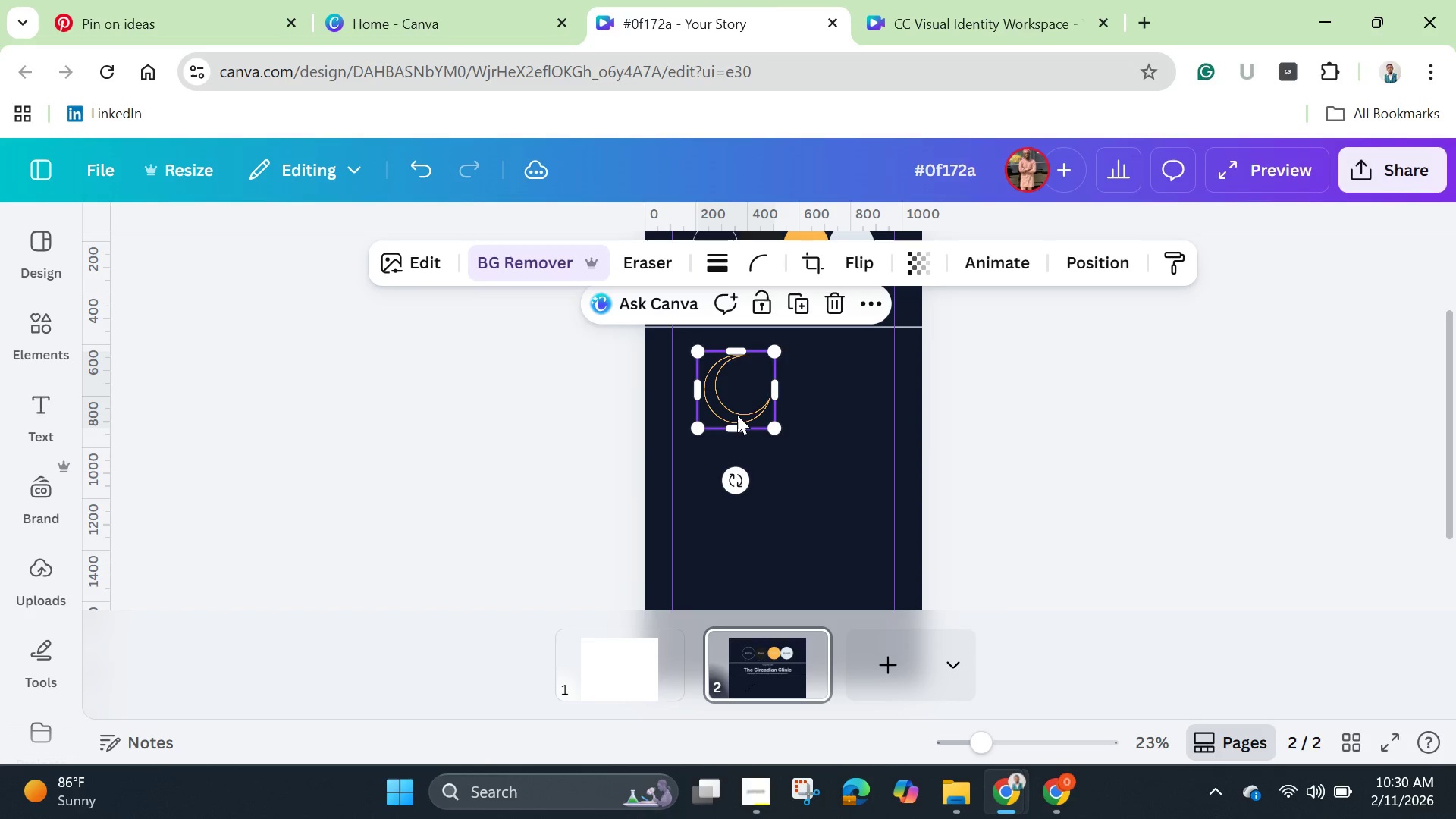 
left_click_drag(start_coordinate=[737, 415], to_coordinate=[716, 407])
 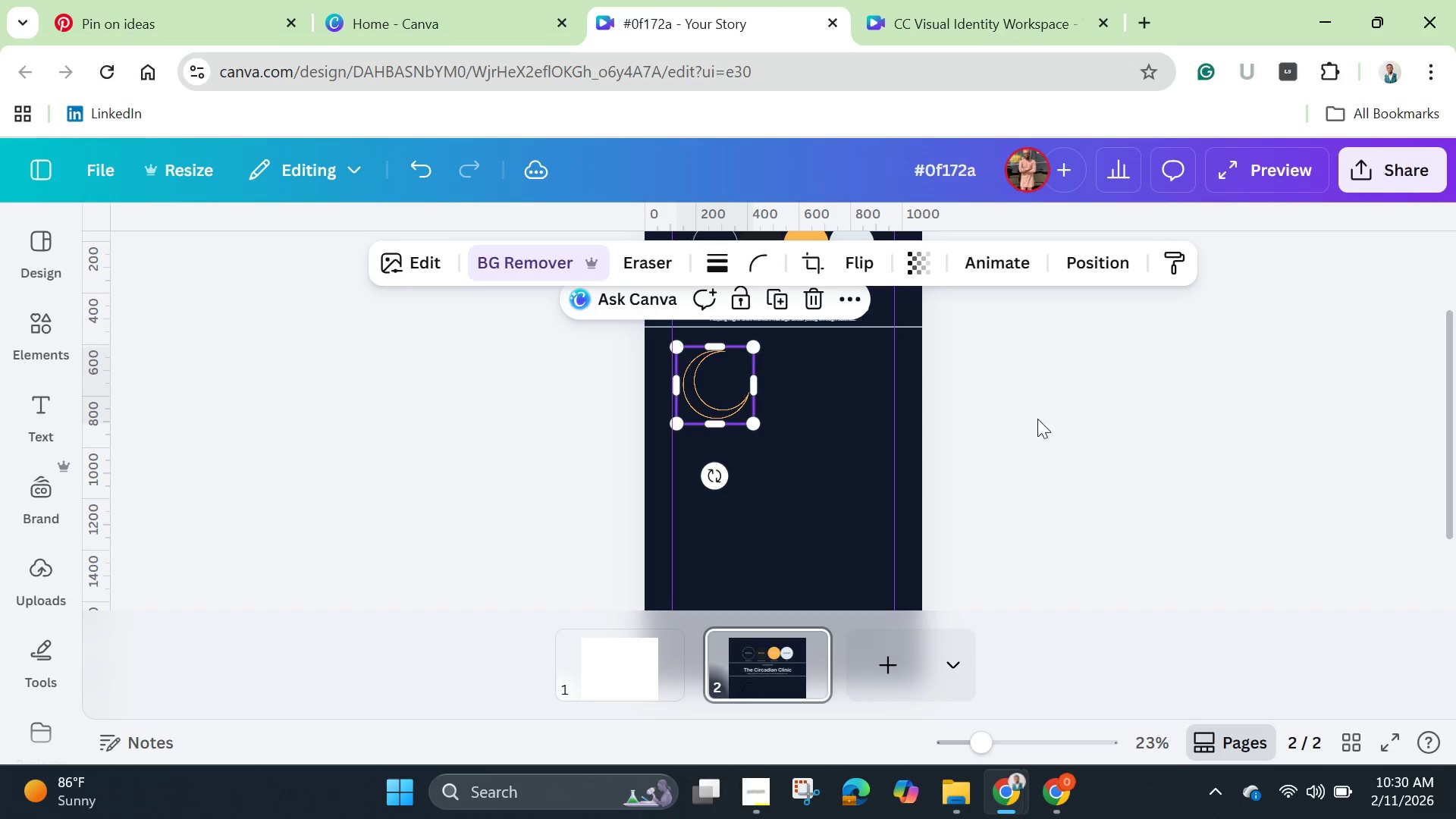 
left_click([1146, 441])
 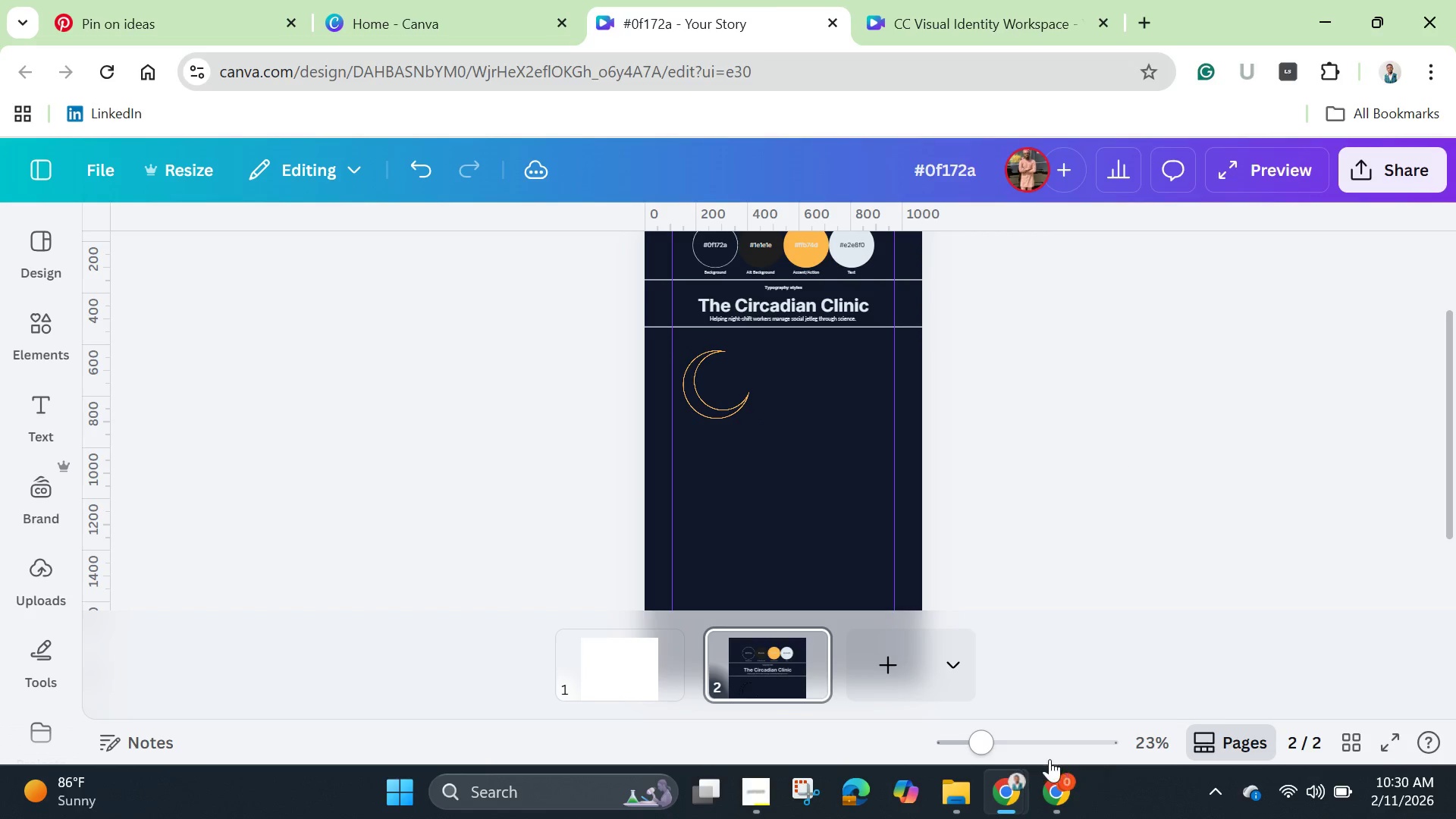 
left_click_drag(start_coordinate=[991, 742], to_coordinate=[1025, 750])
 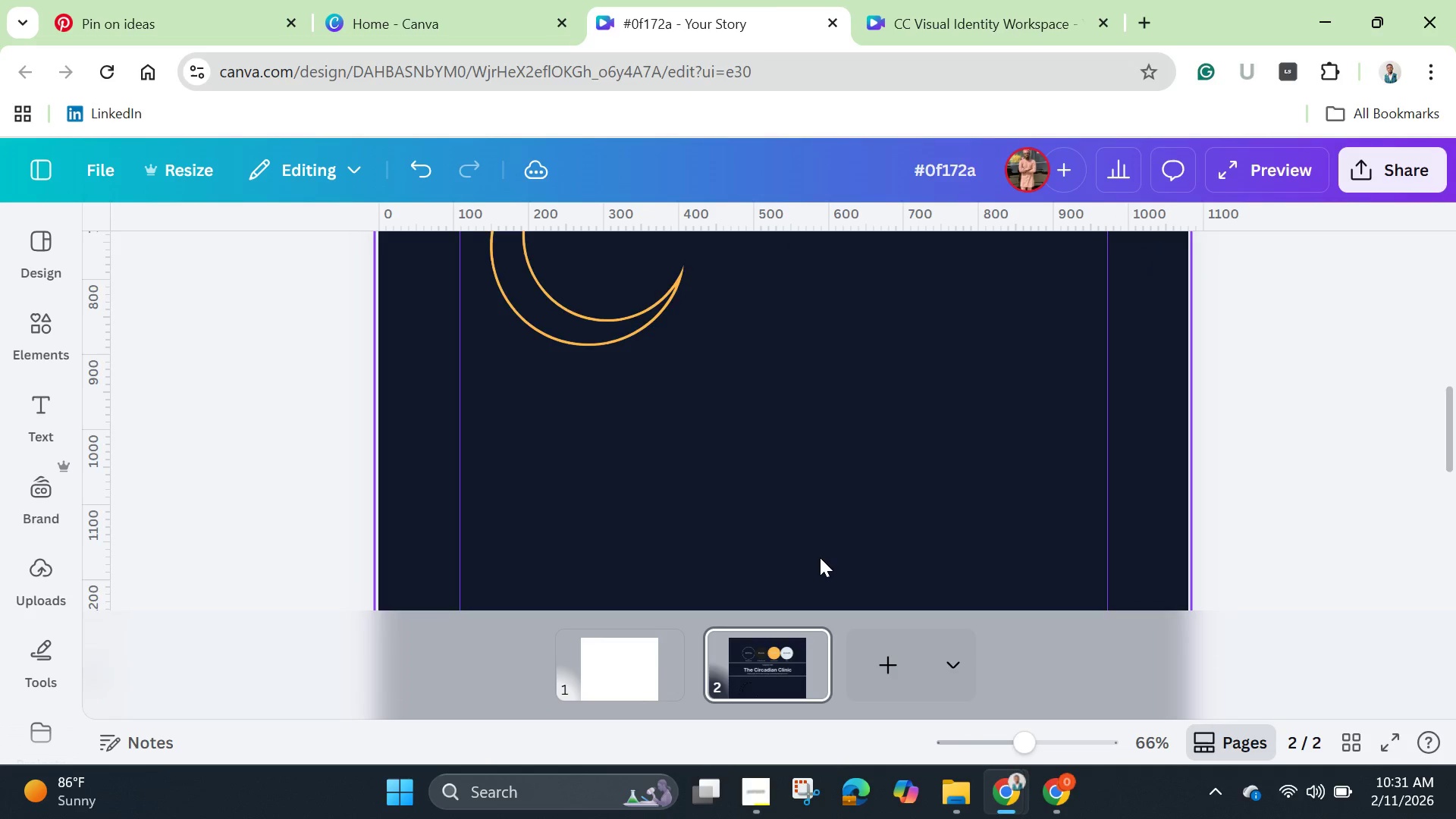 
scroll: coordinate [820, 557], scroll_direction: up, amount: 3.0
 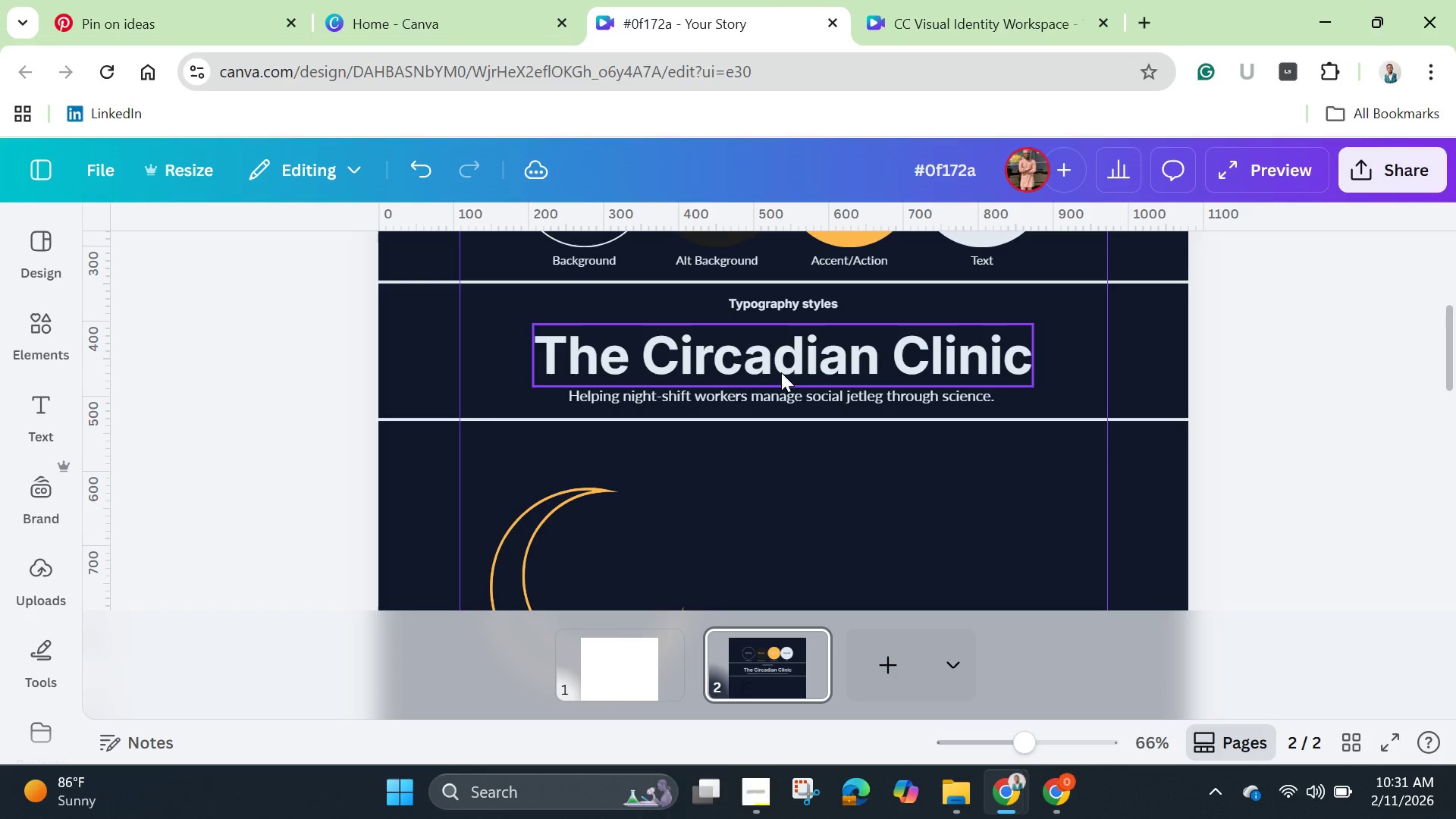 
left_click([788, 366])
 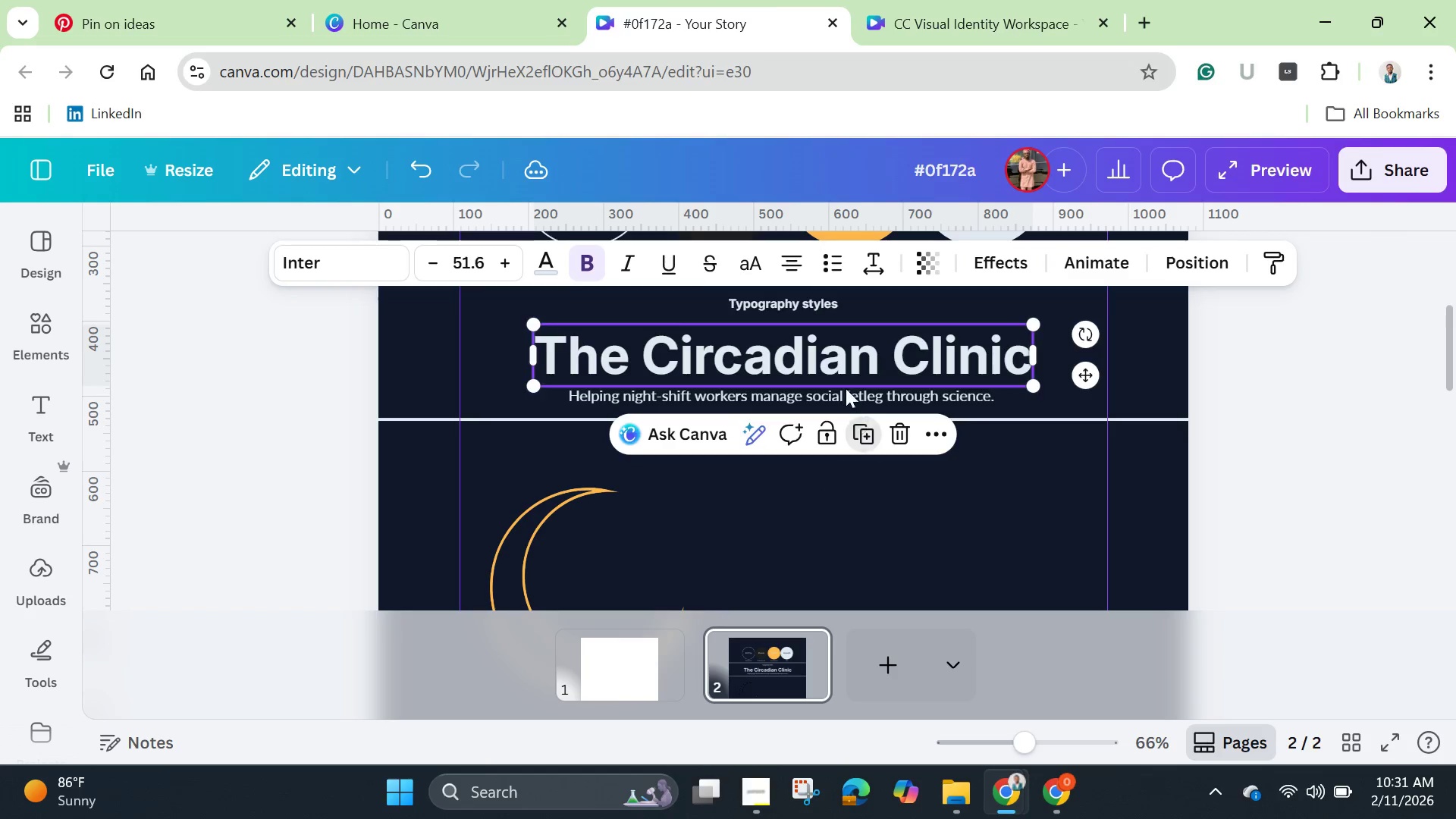 
left_click_drag(start_coordinate=[838, 365], to_coordinate=[829, 463])
 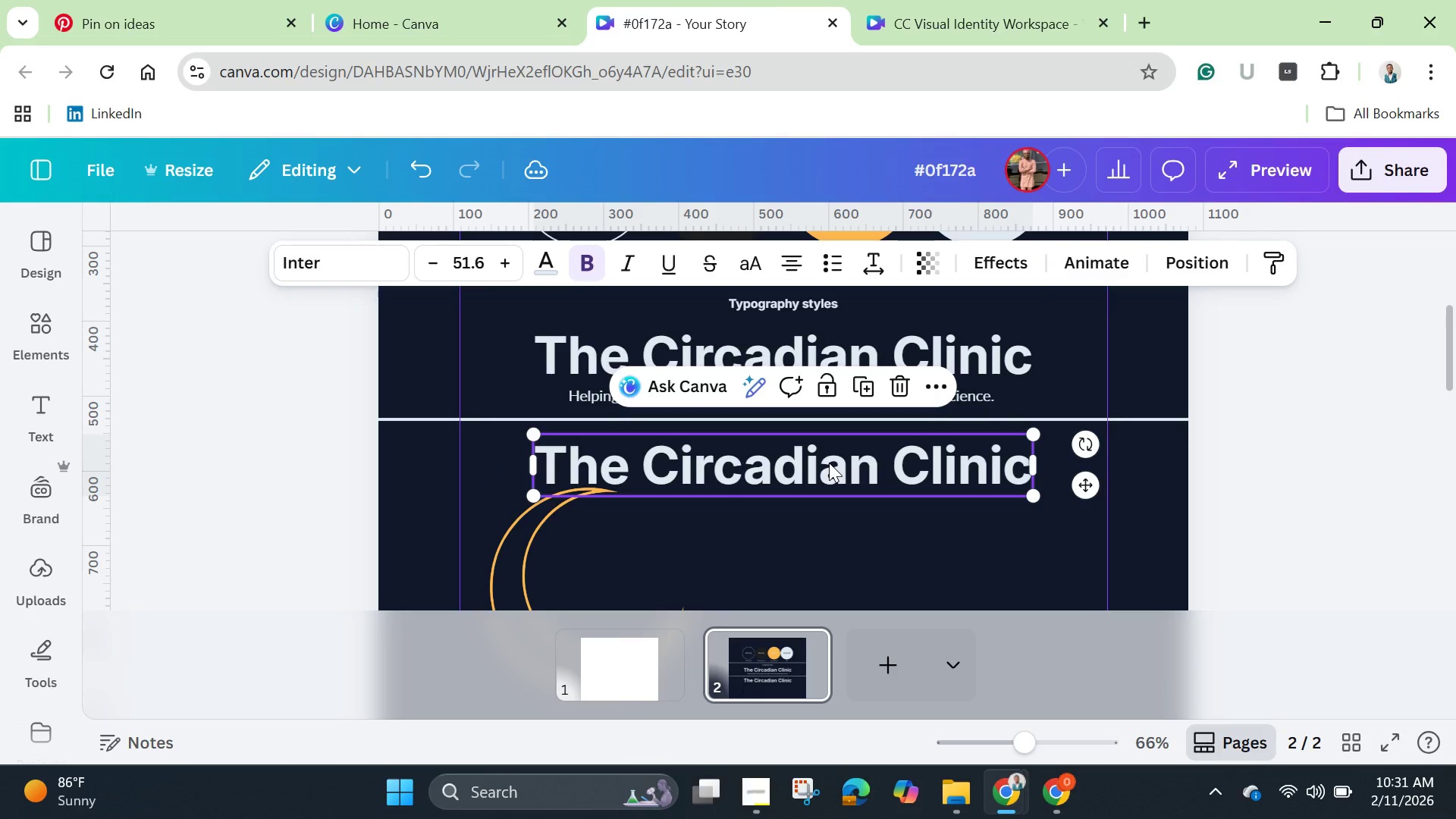 
left_click([829, 463])
 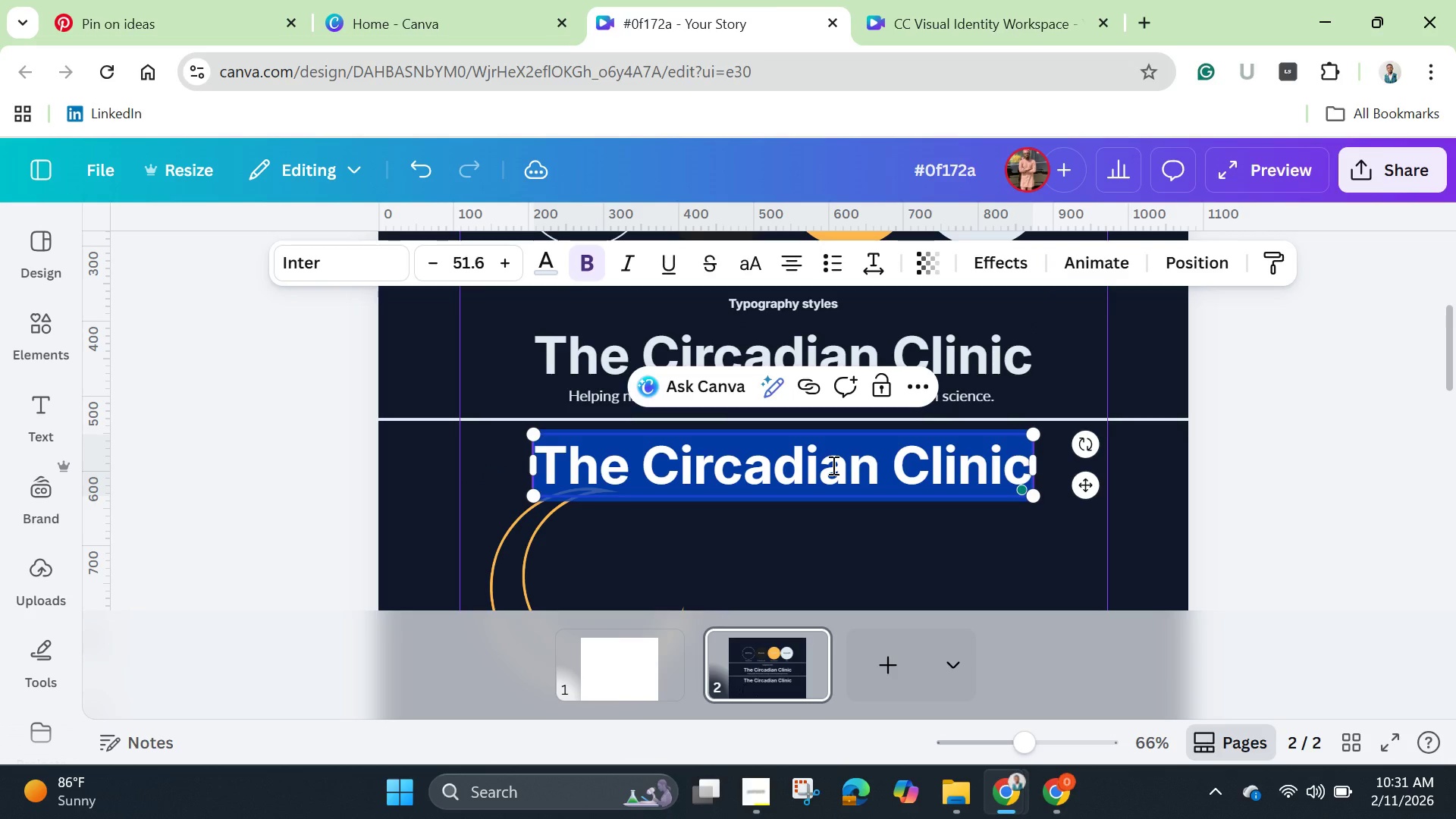 
key(Backspace)
 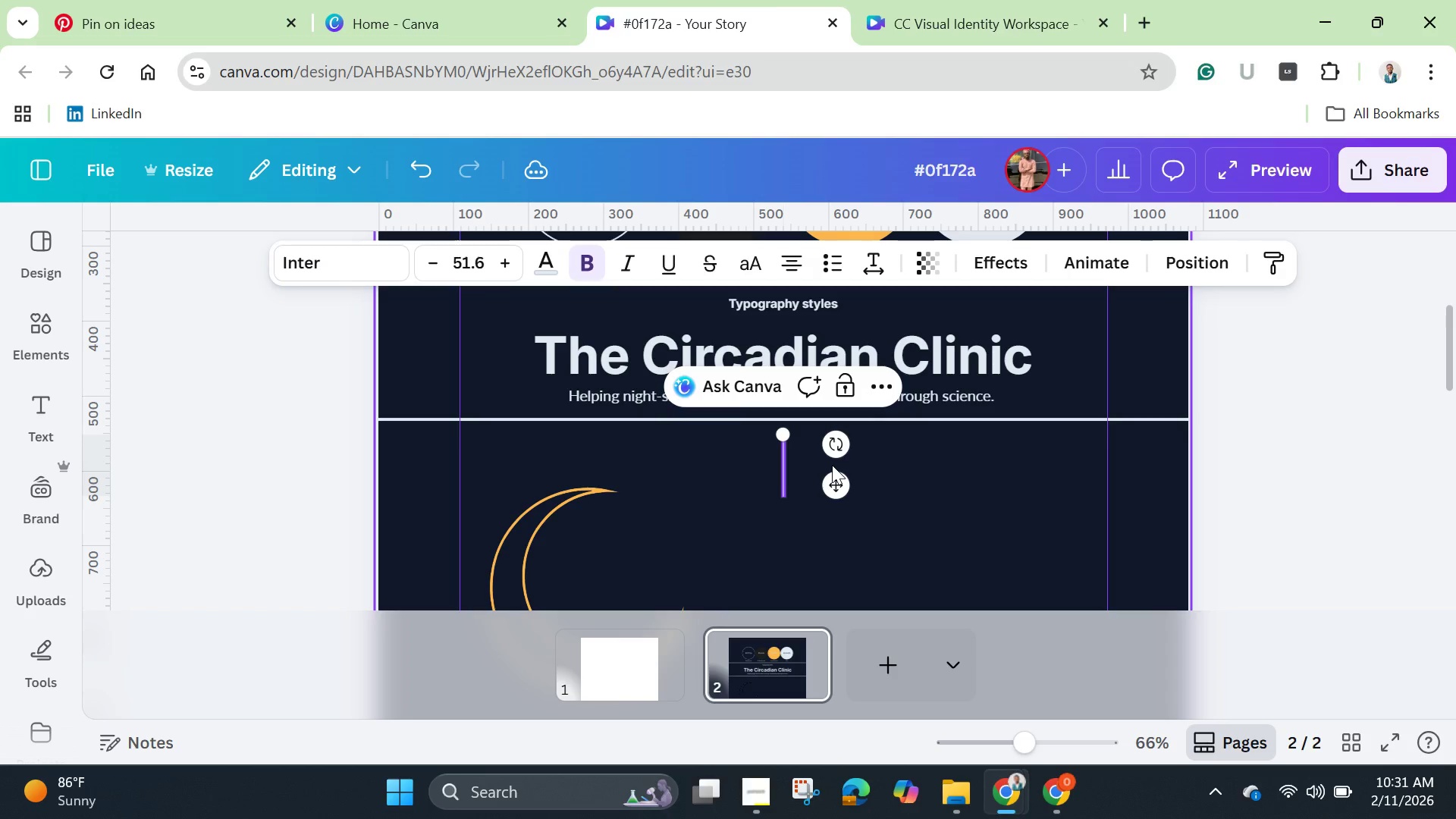 
type(The Icobo)
key(Backspace)
key(Backspace)
type(nography)
 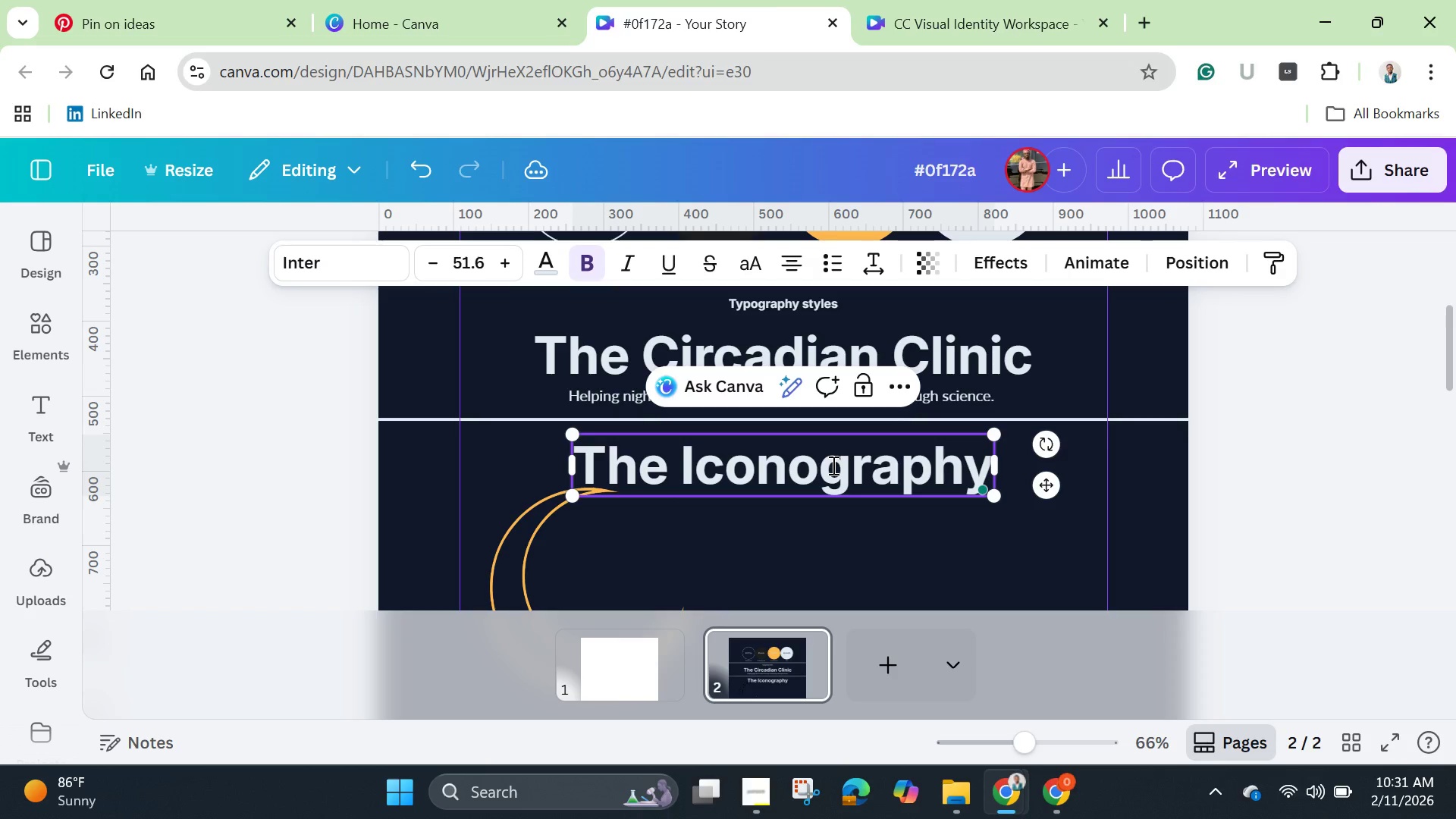 
left_click([1255, 492])
 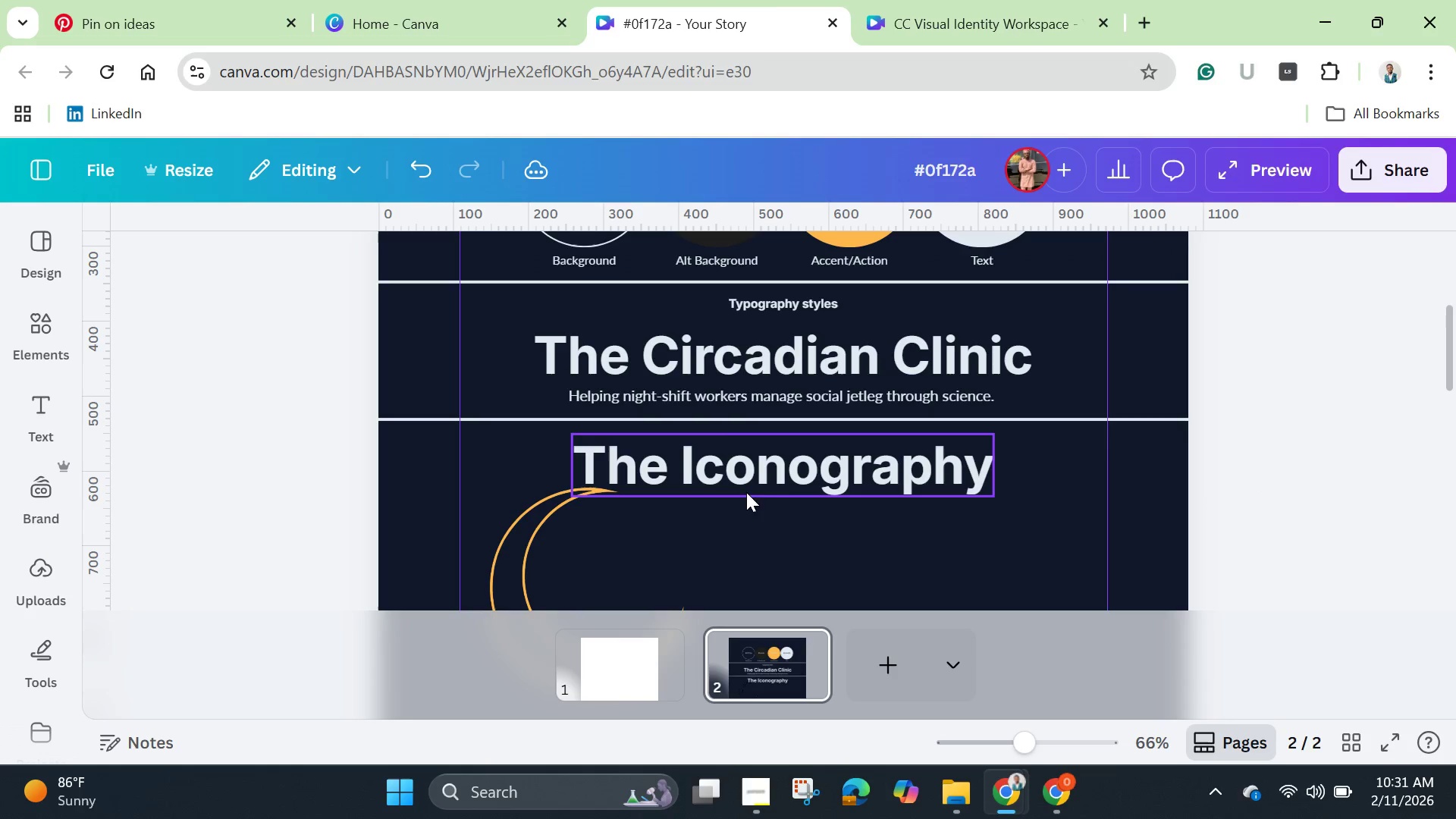 
left_click_drag(start_coordinate=[802, 482], to_coordinate=[819, 488])
 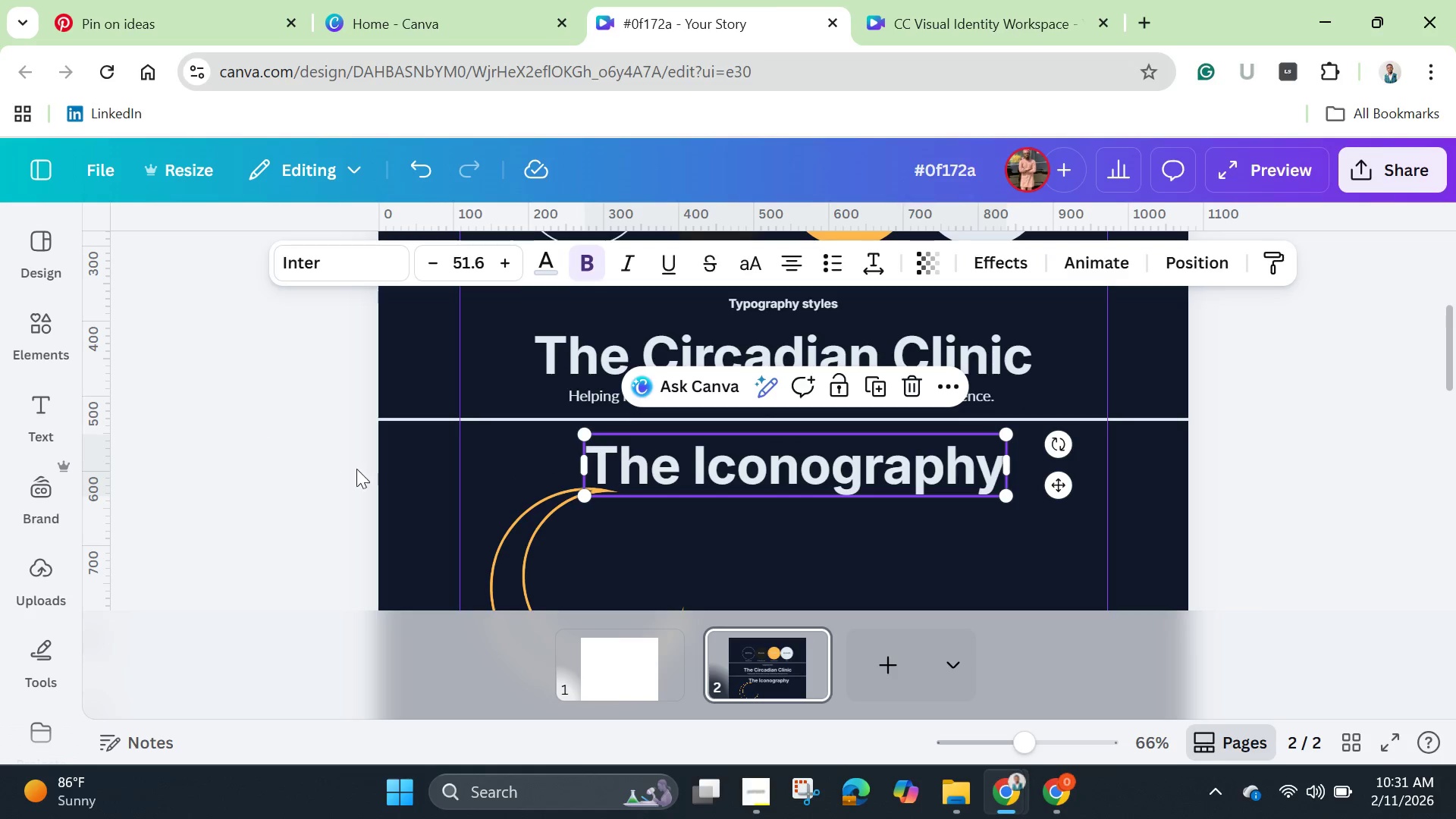 
left_click([504, 544])
 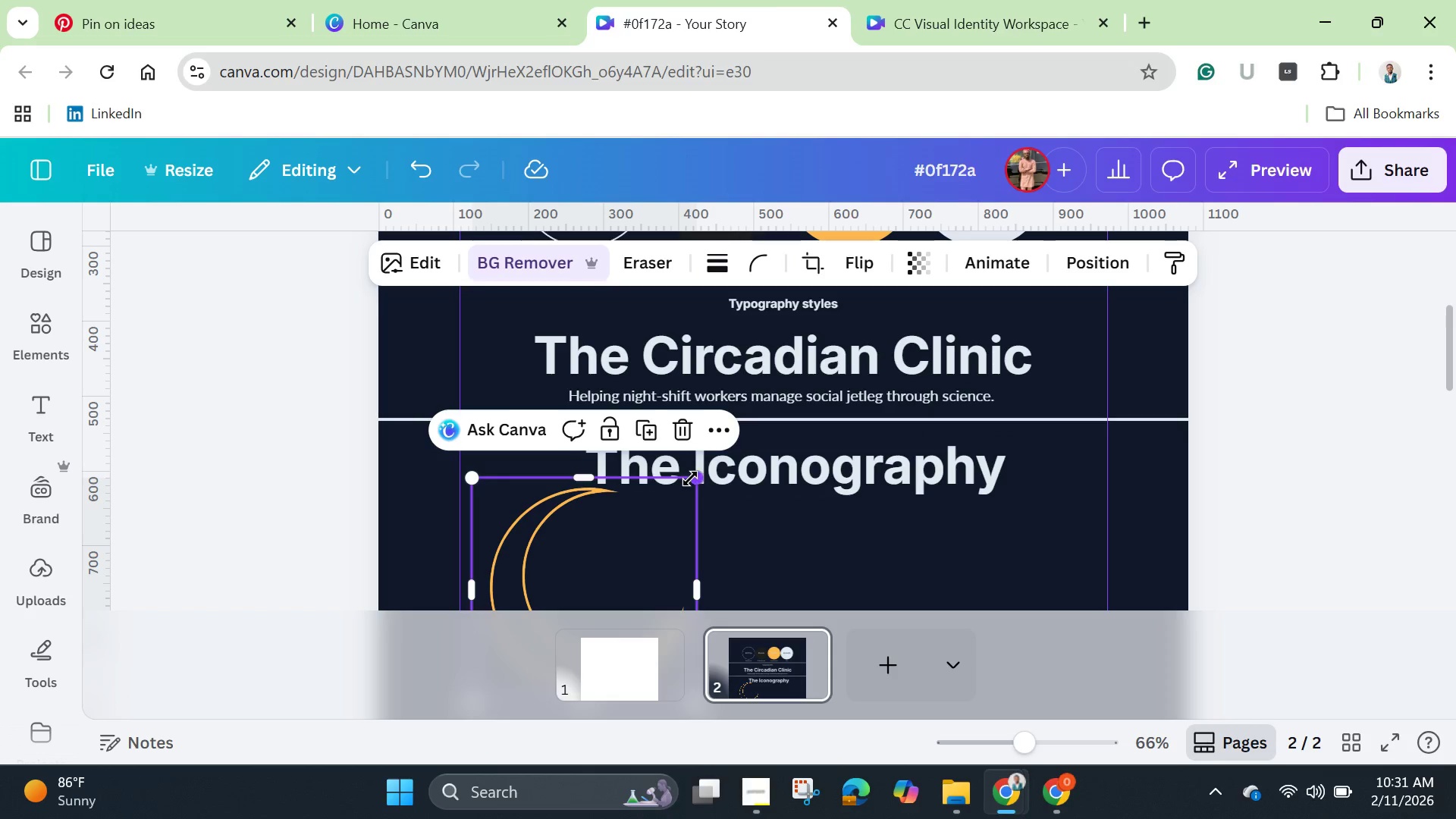 
left_click_drag(start_coordinate=[690, 479], to_coordinate=[613, 535])
 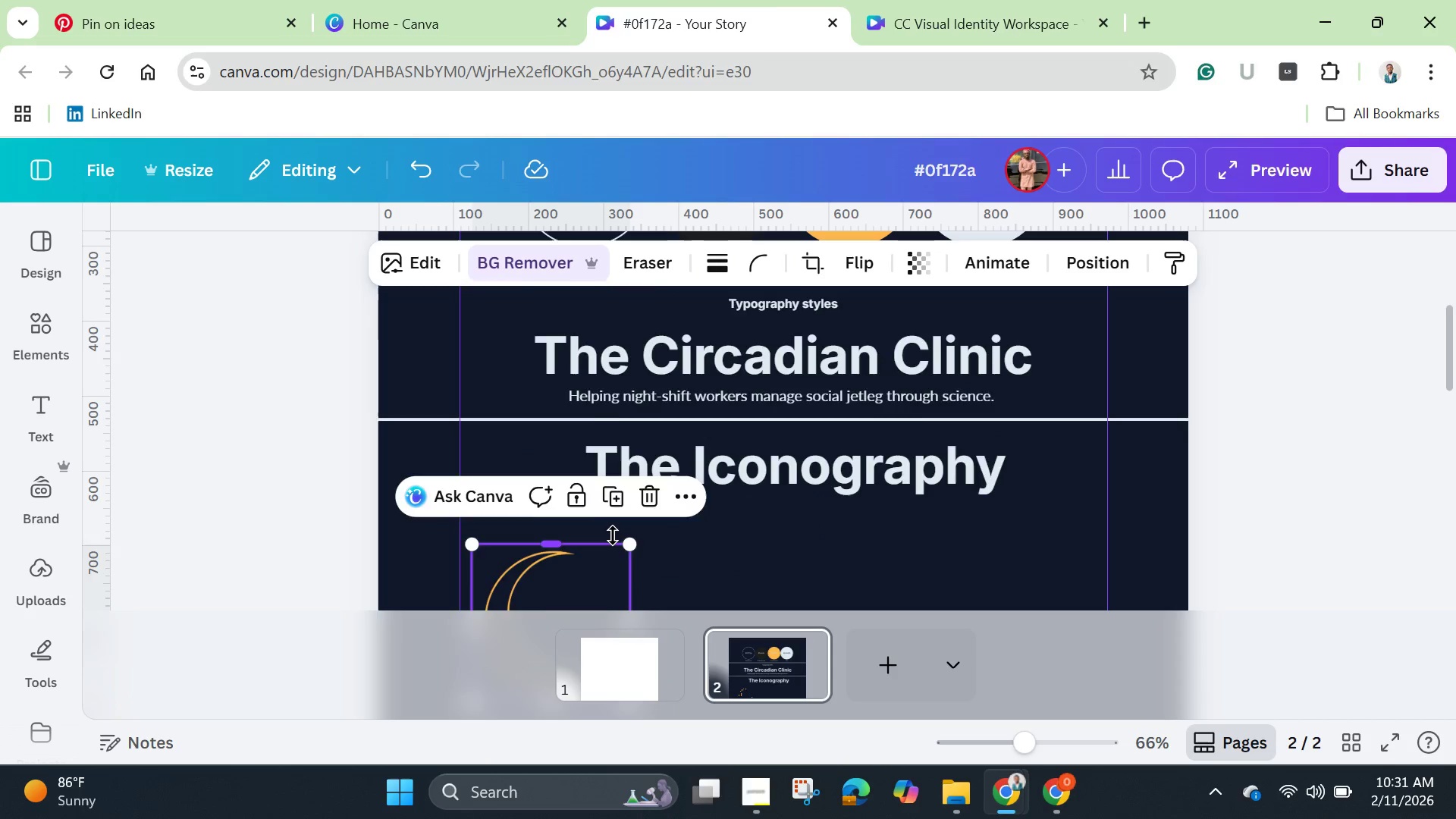 
scroll: coordinate [613, 535], scroll_direction: down, amount: 1.0
 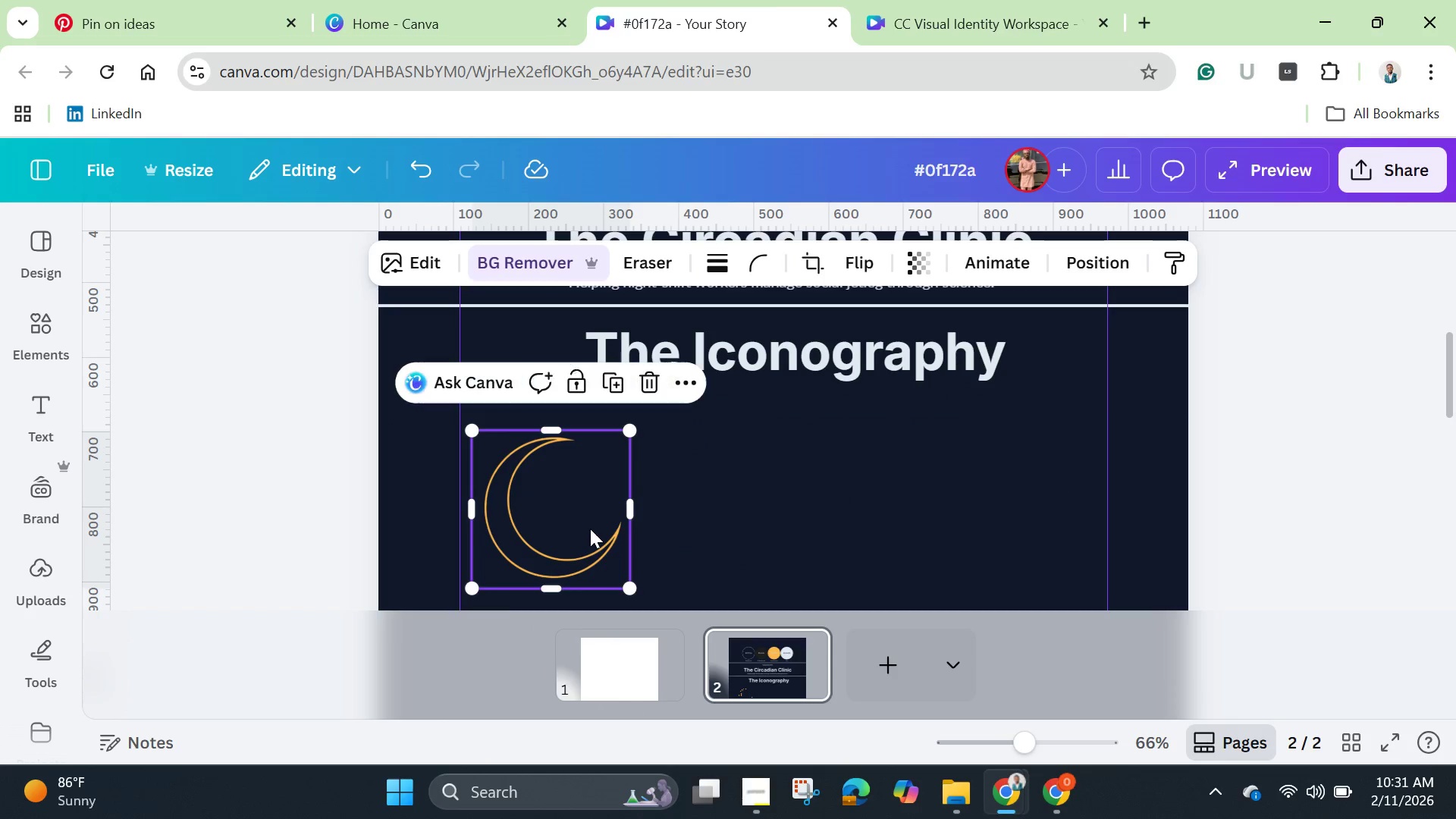 
left_click_drag(start_coordinate=[589, 529], to_coordinate=[584, 491])
 